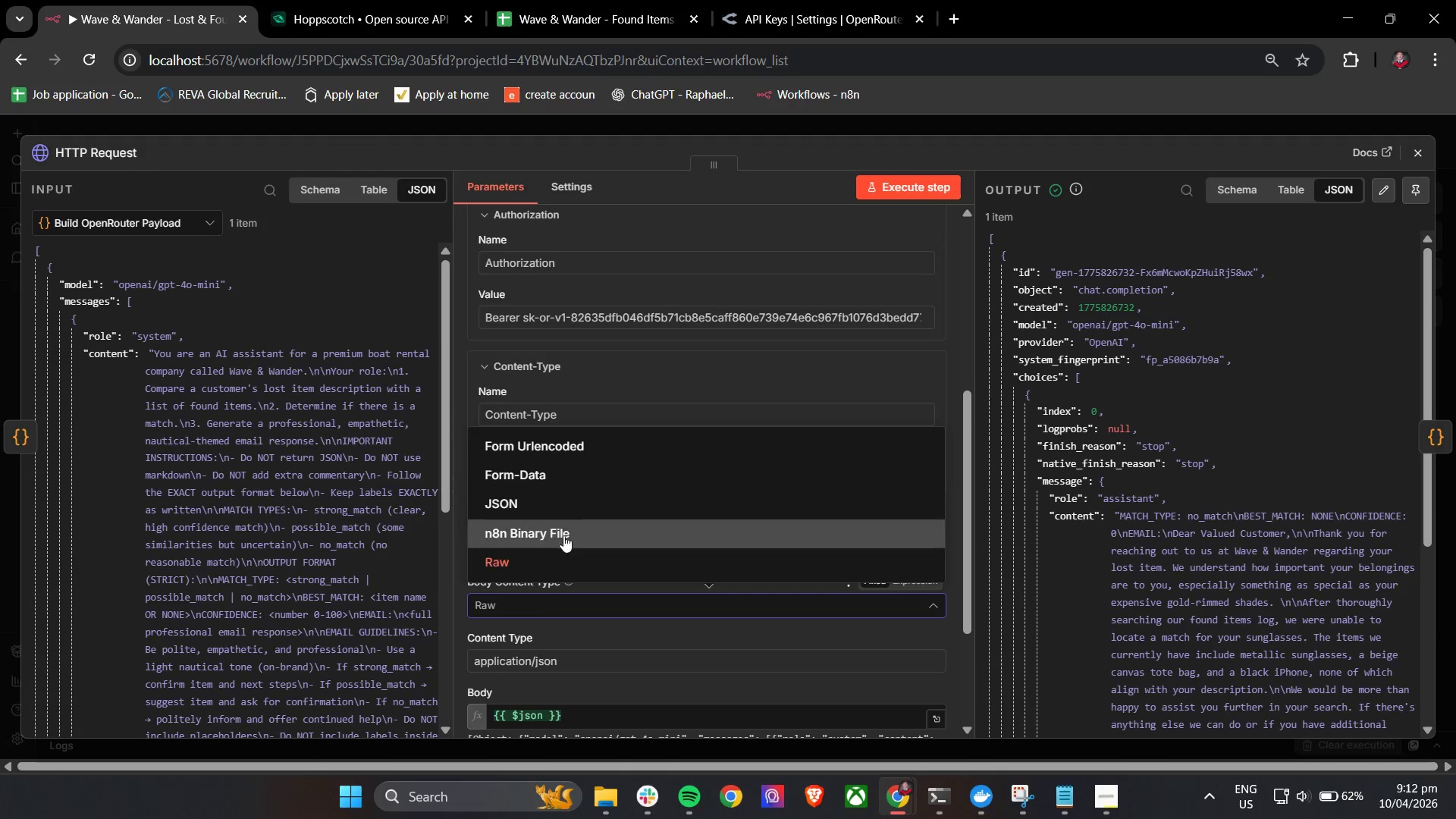 
left_click([561, 510])
 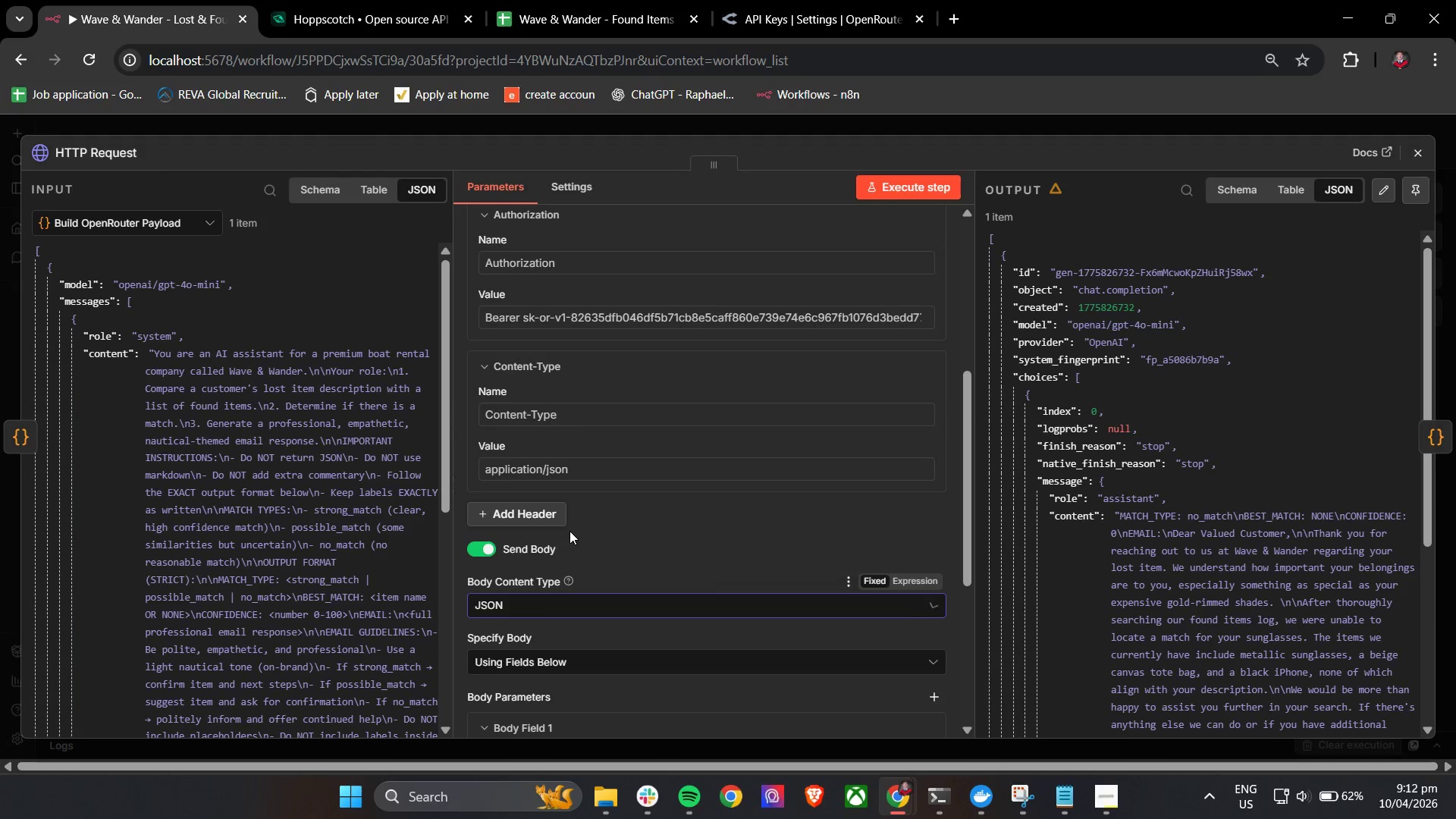 
scroll: coordinate [570, 533], scroll_direction: down, amount: 2.0
 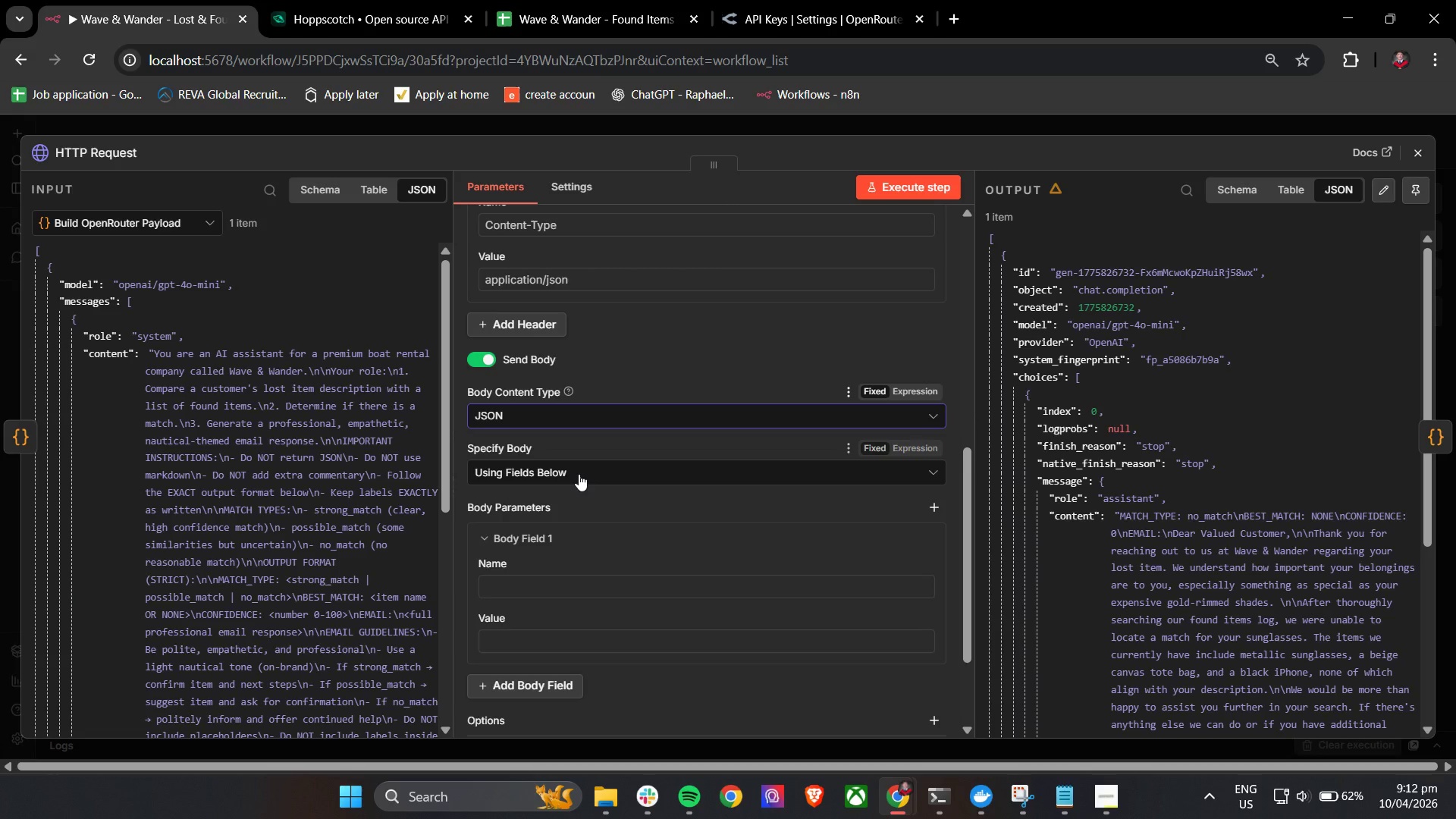 
left_click([579, 474])
 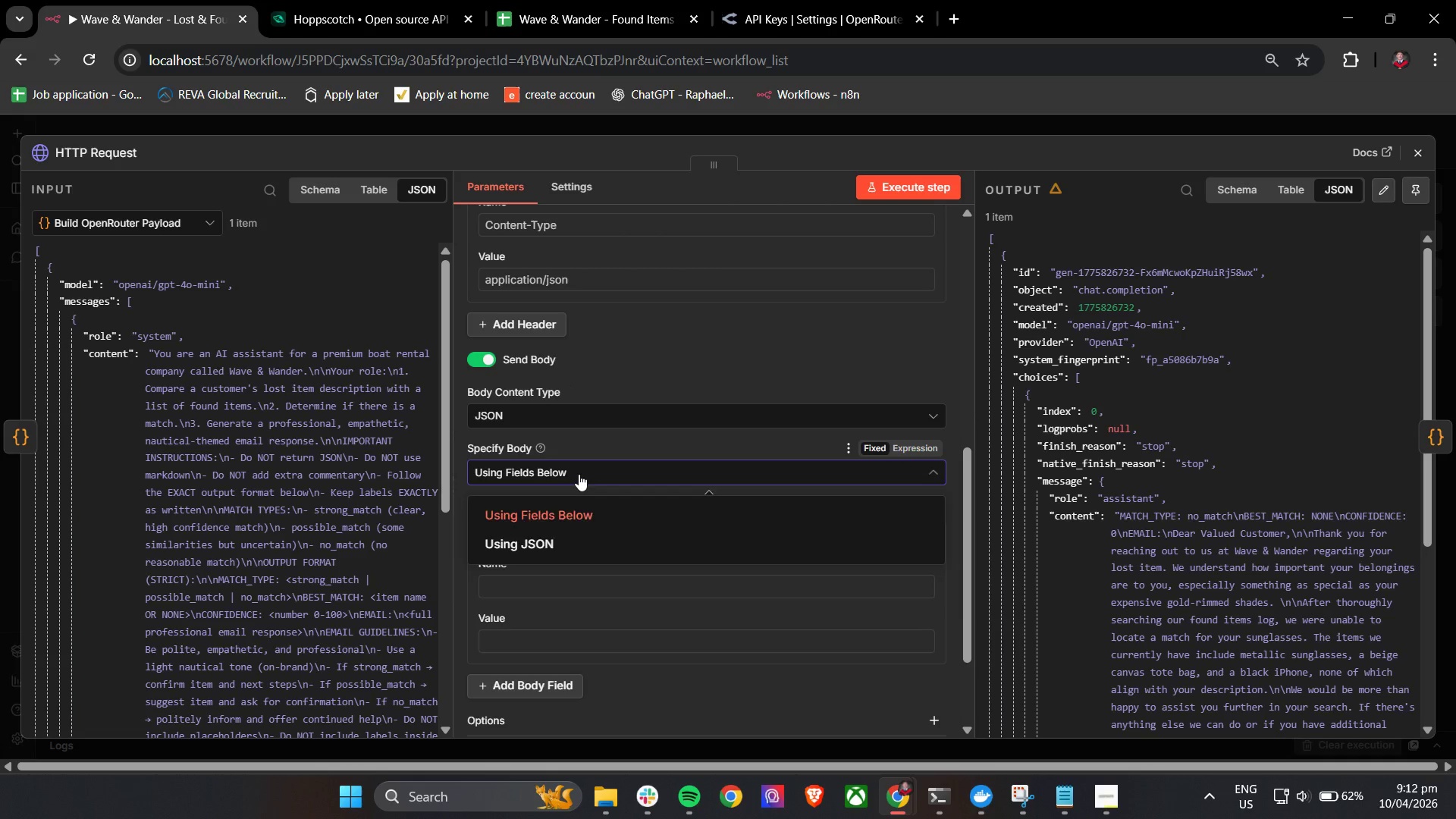 
double_click([579, 474])
 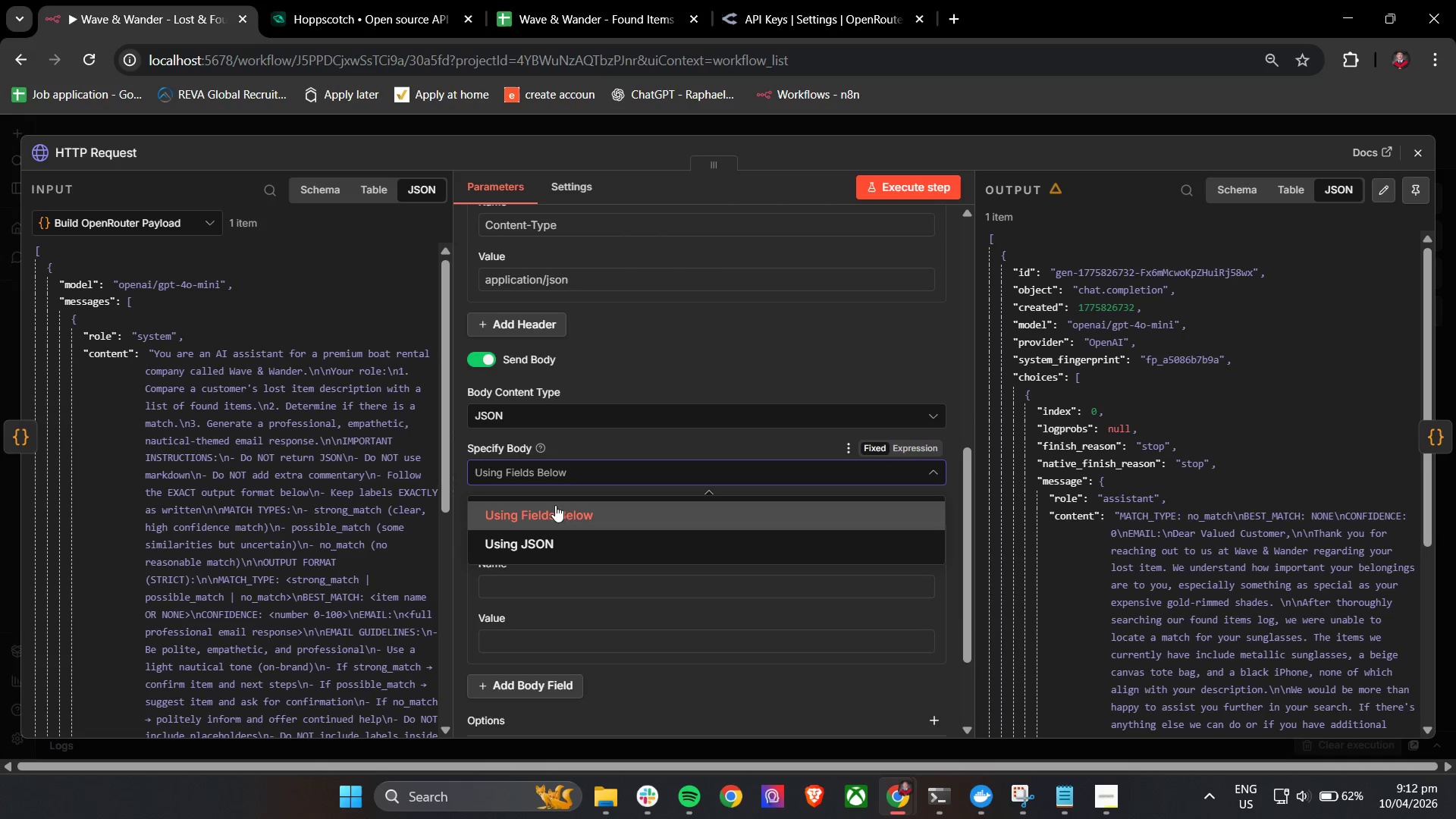 
left_click([560, 476])
 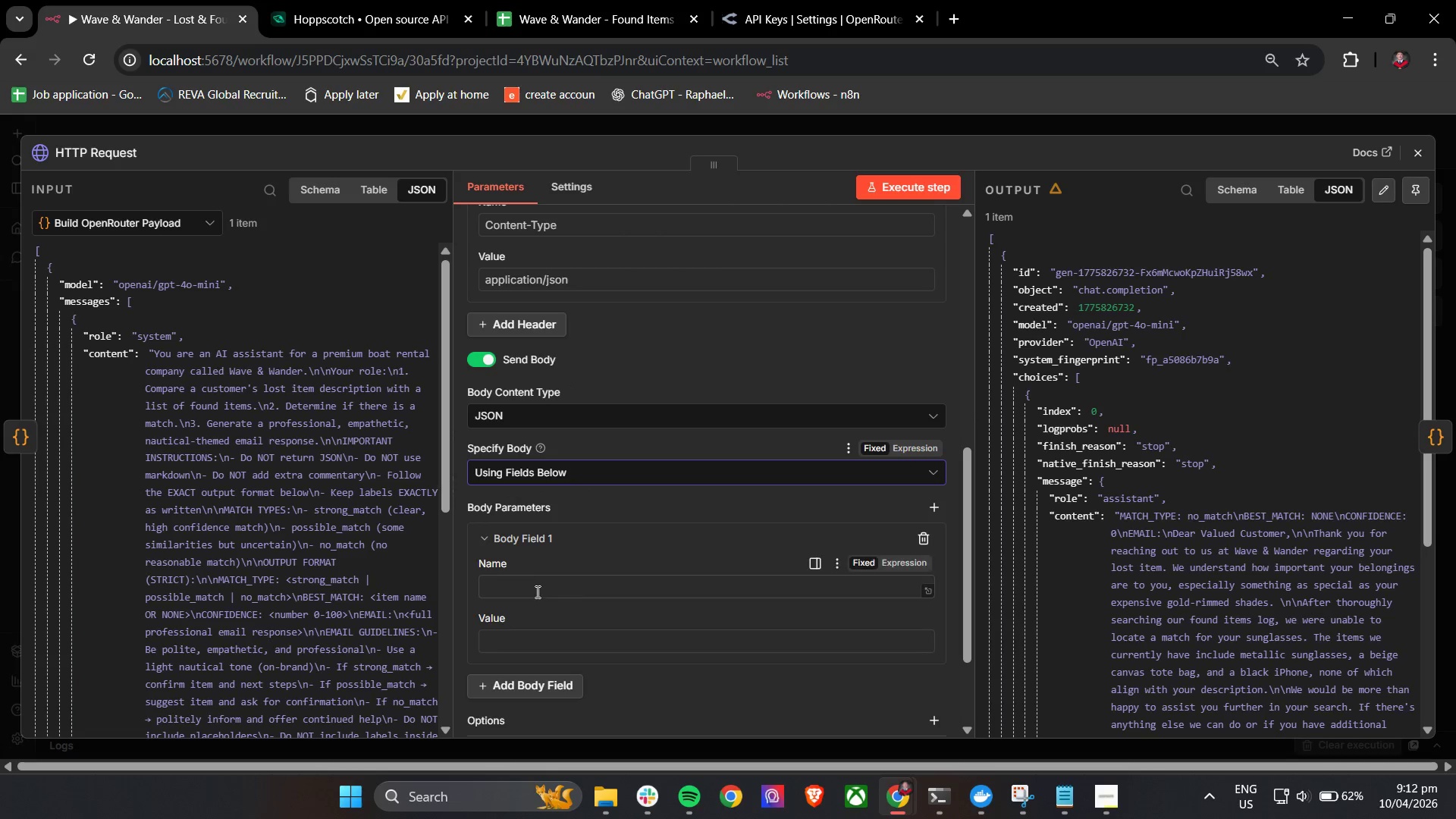 
left_click([536, 592])
 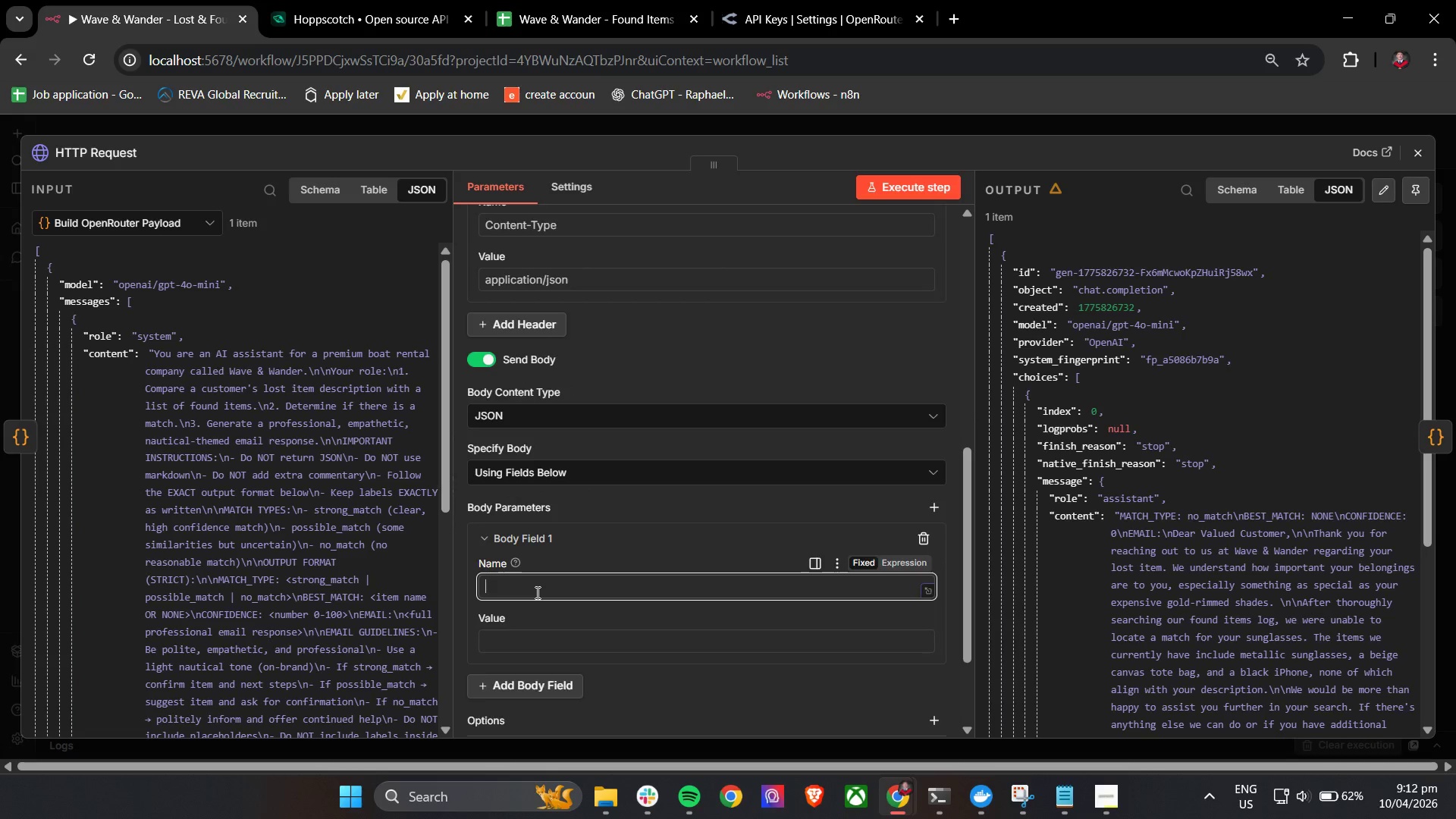 
scroll: coordinate [536, 592], scroll_direction: down, amount: 1.0
 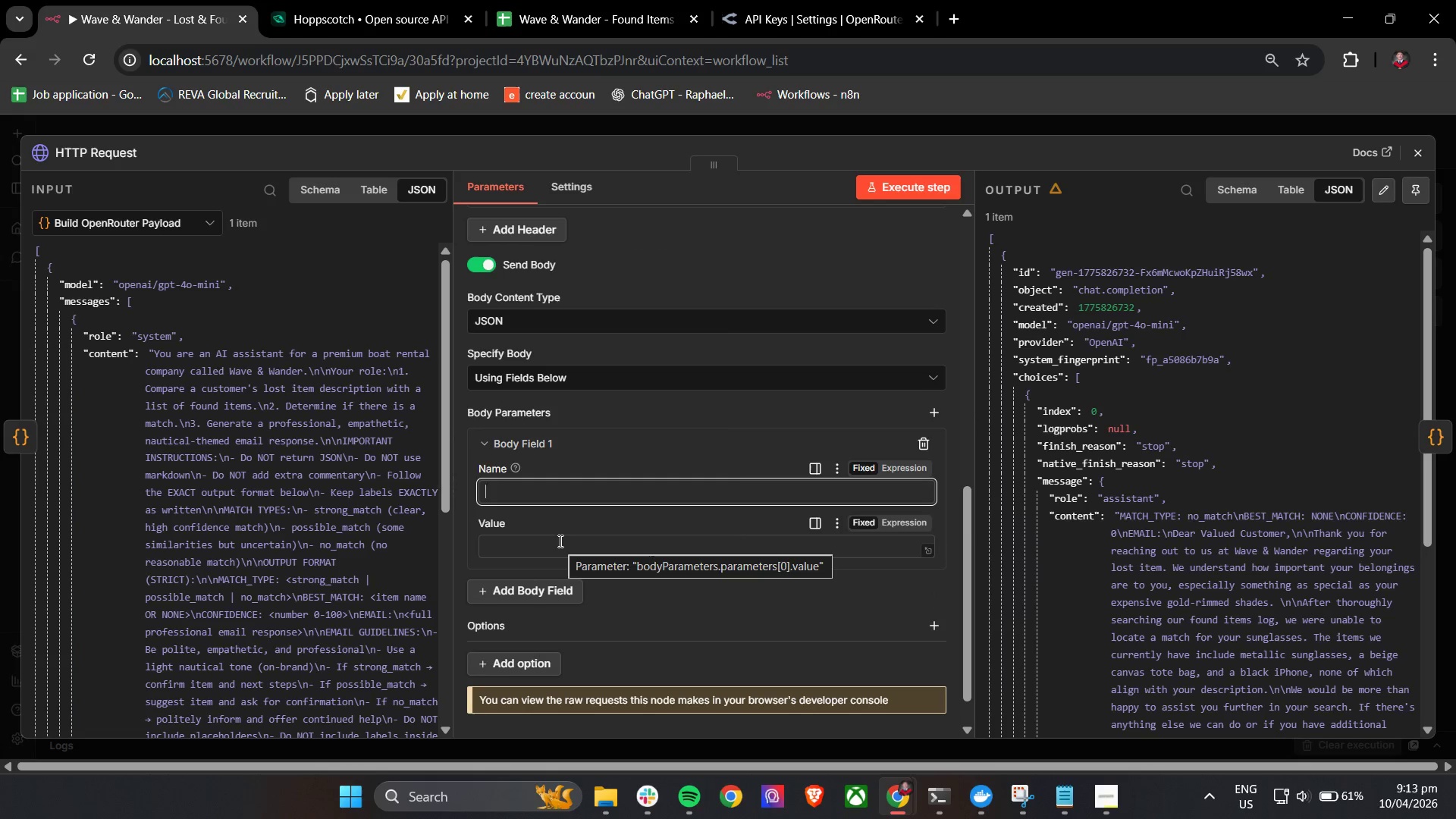 
scroll: coordinate [551, 541], scroll_direction: up, amount: 1.0
 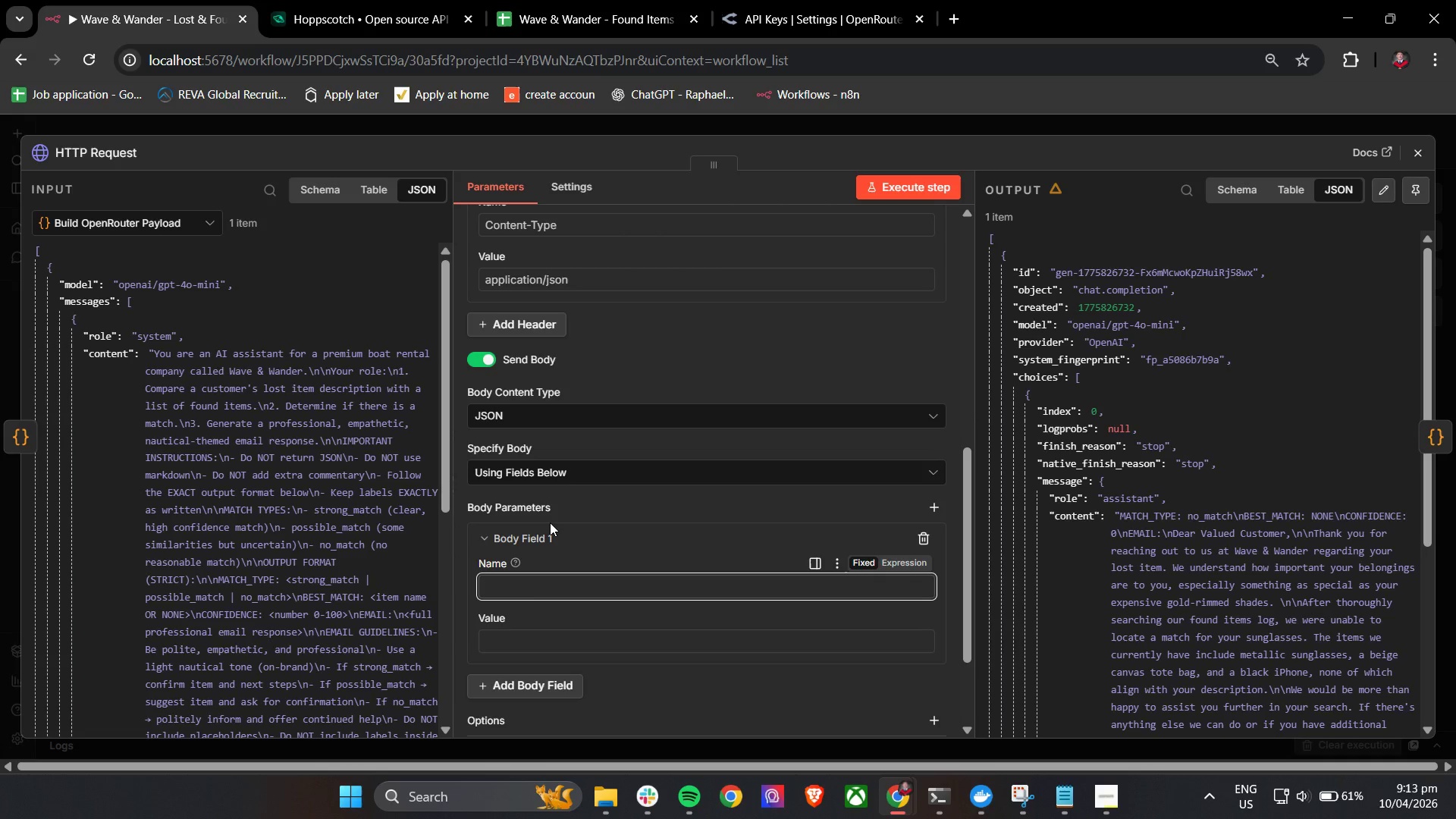 
type(body)
 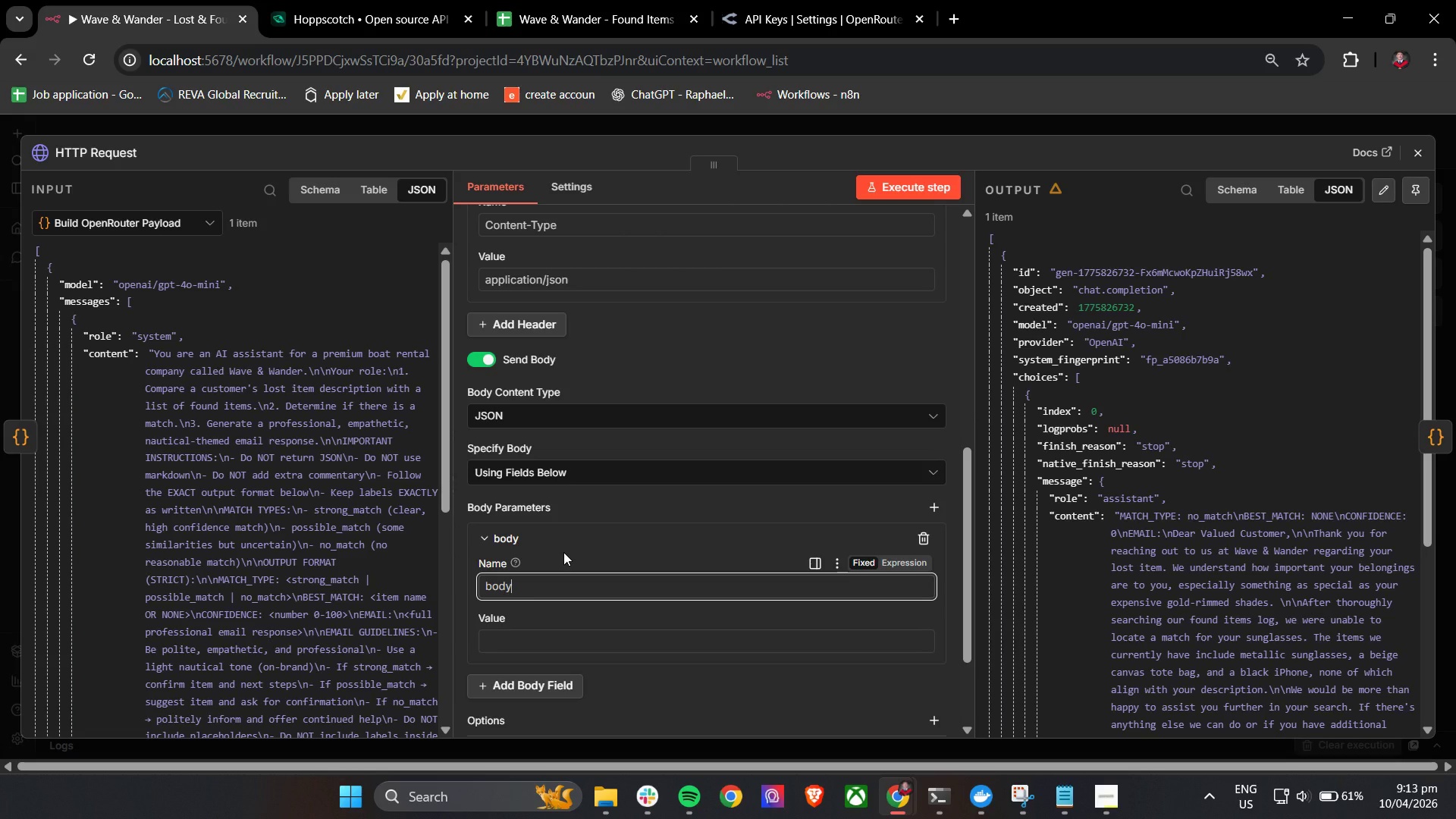 
key(Backspace)
key(Backspace)
key(Backspace)
key(Backspace)
key(Backspace)
type(mesage)
 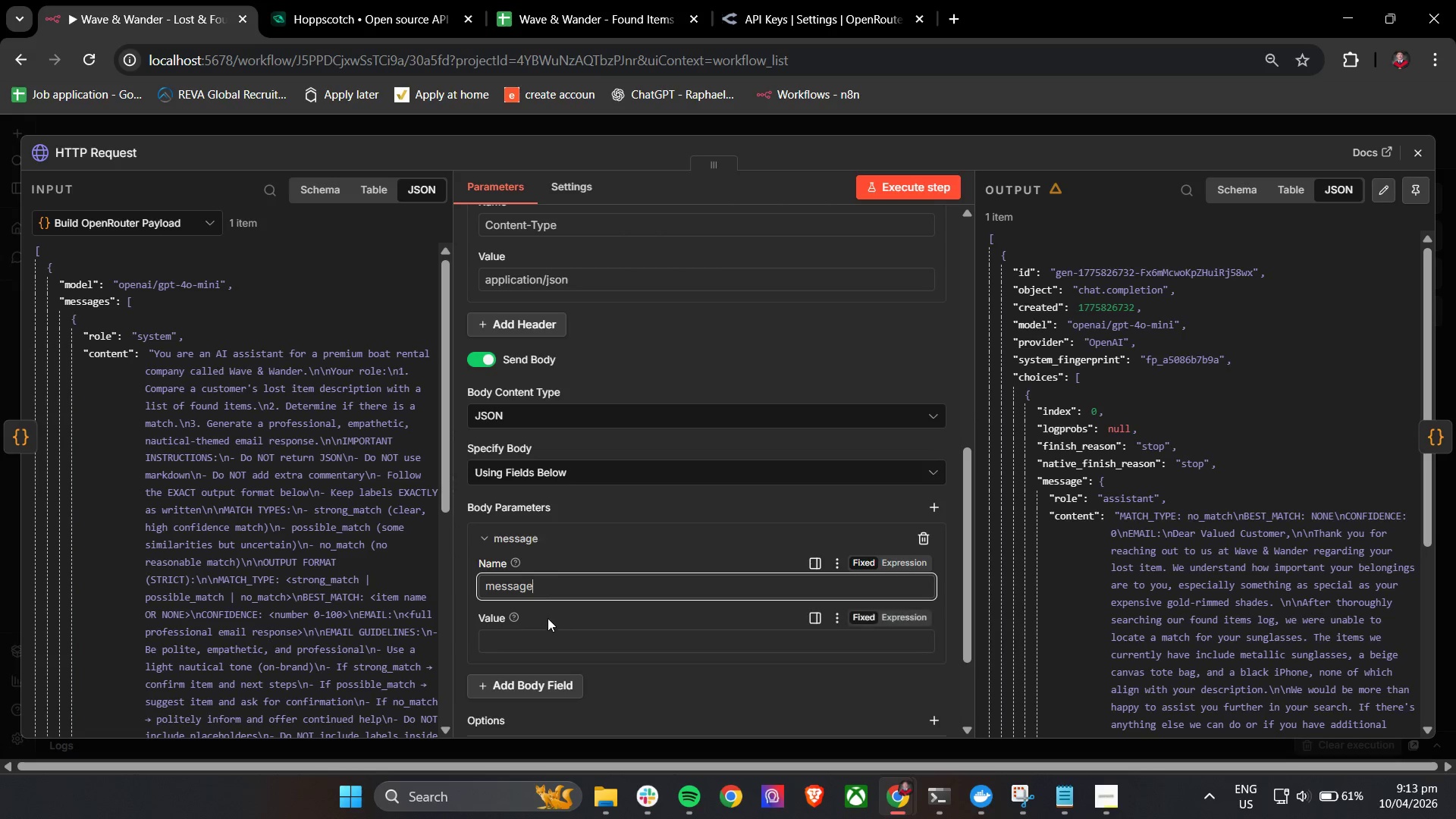 
key(Shift+BracketLeft)
 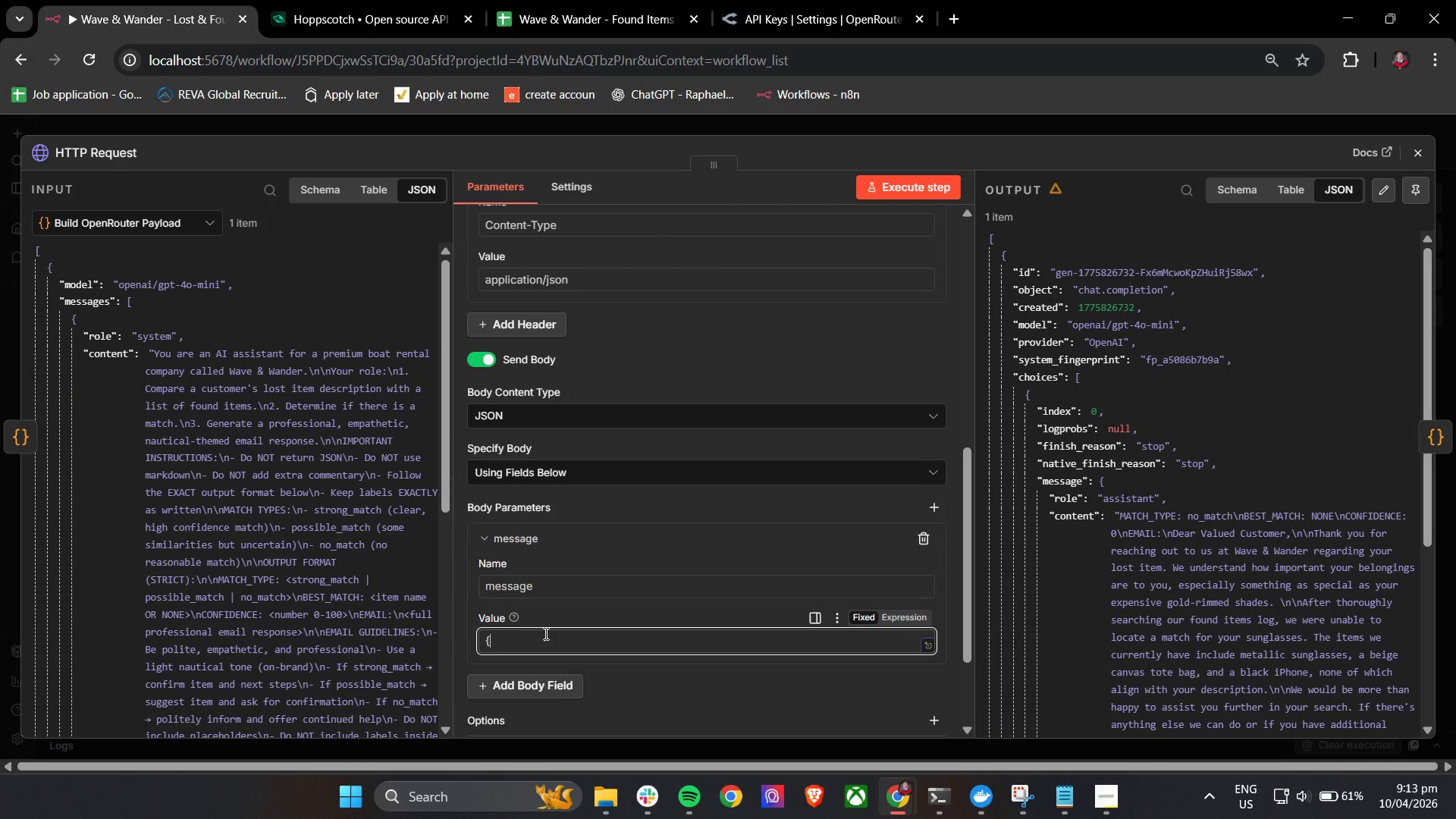 
key(Shift+BracketLeft)
 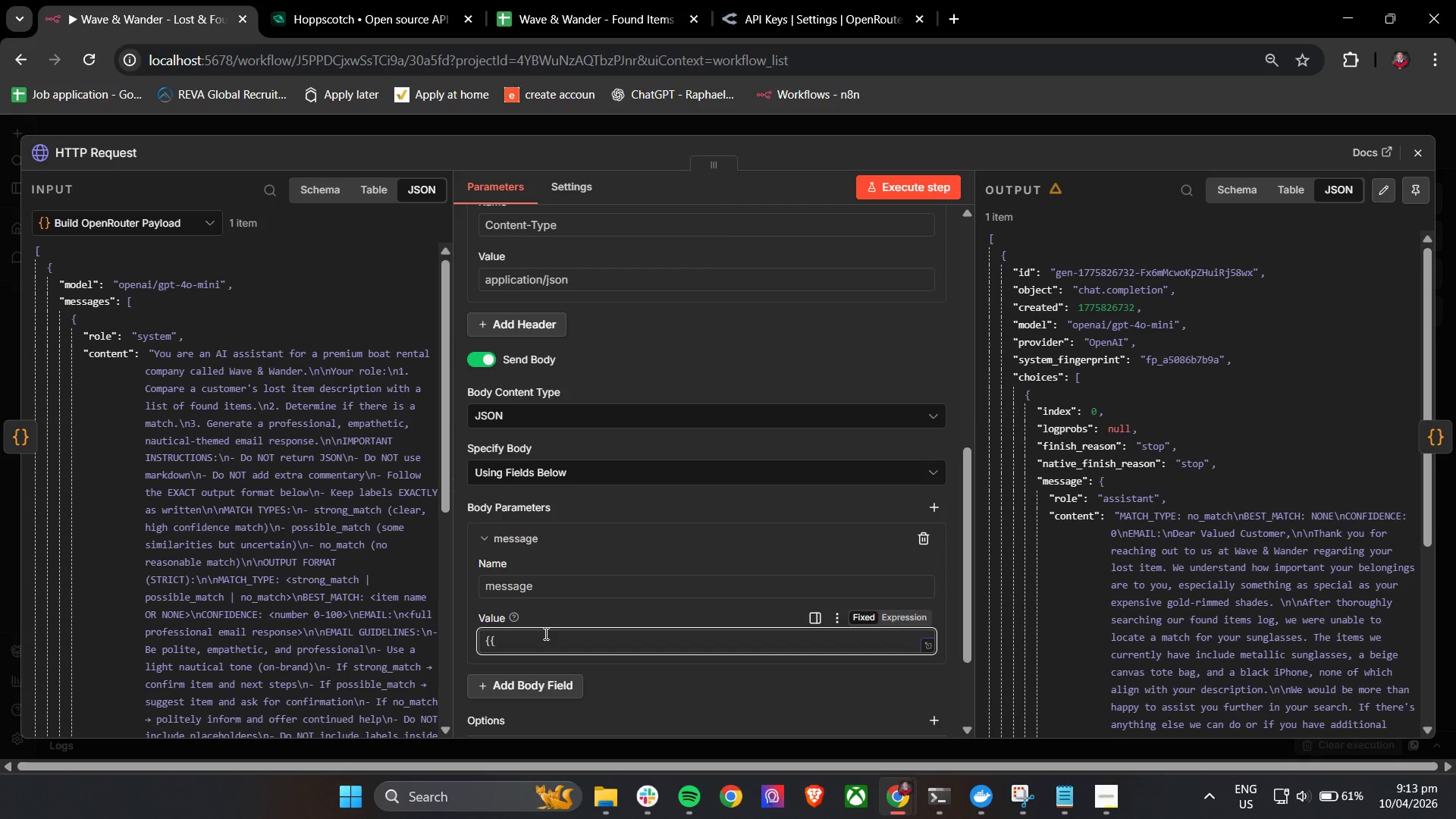 
key(Space)
 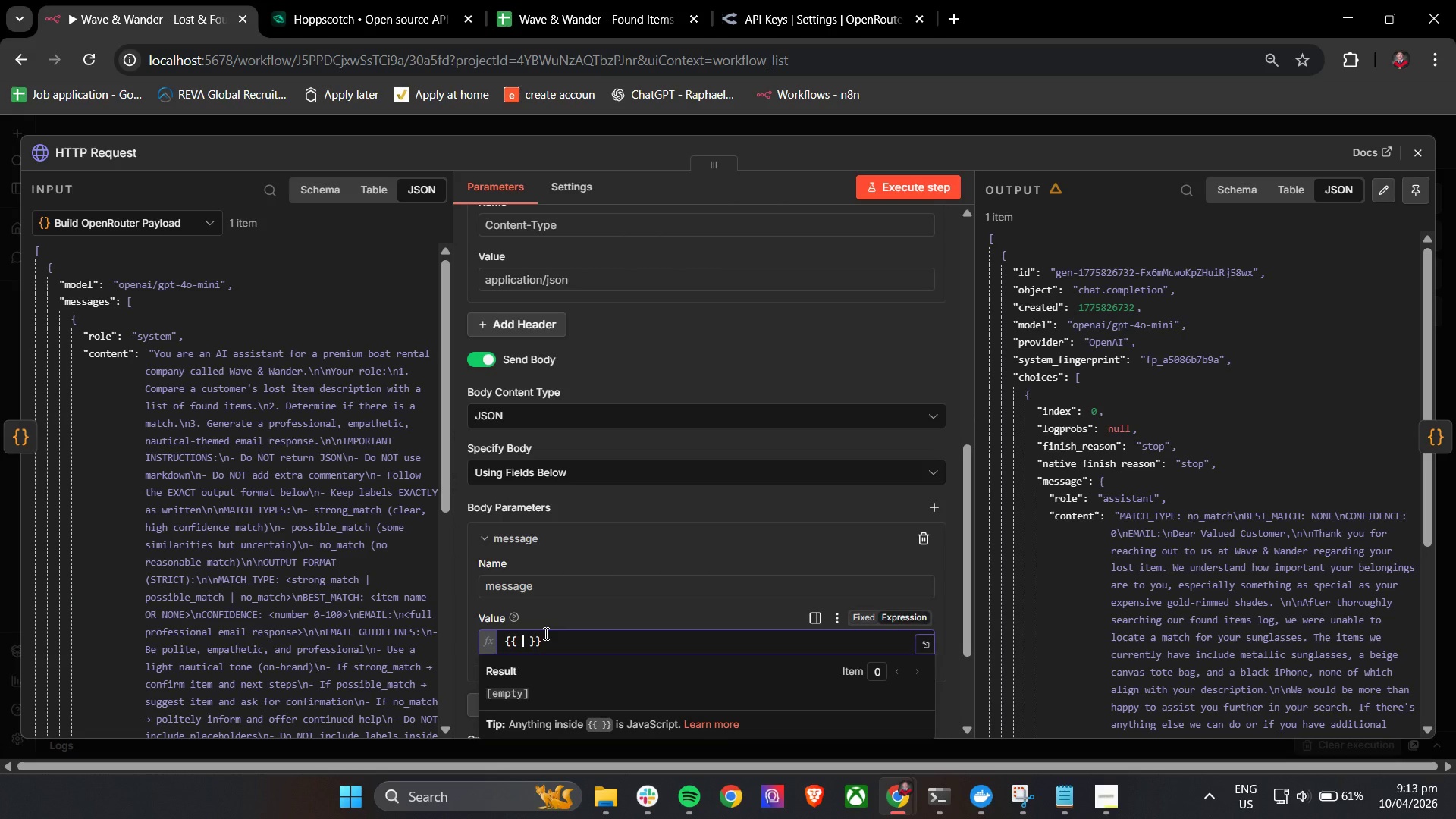 
key(Shift+4)
 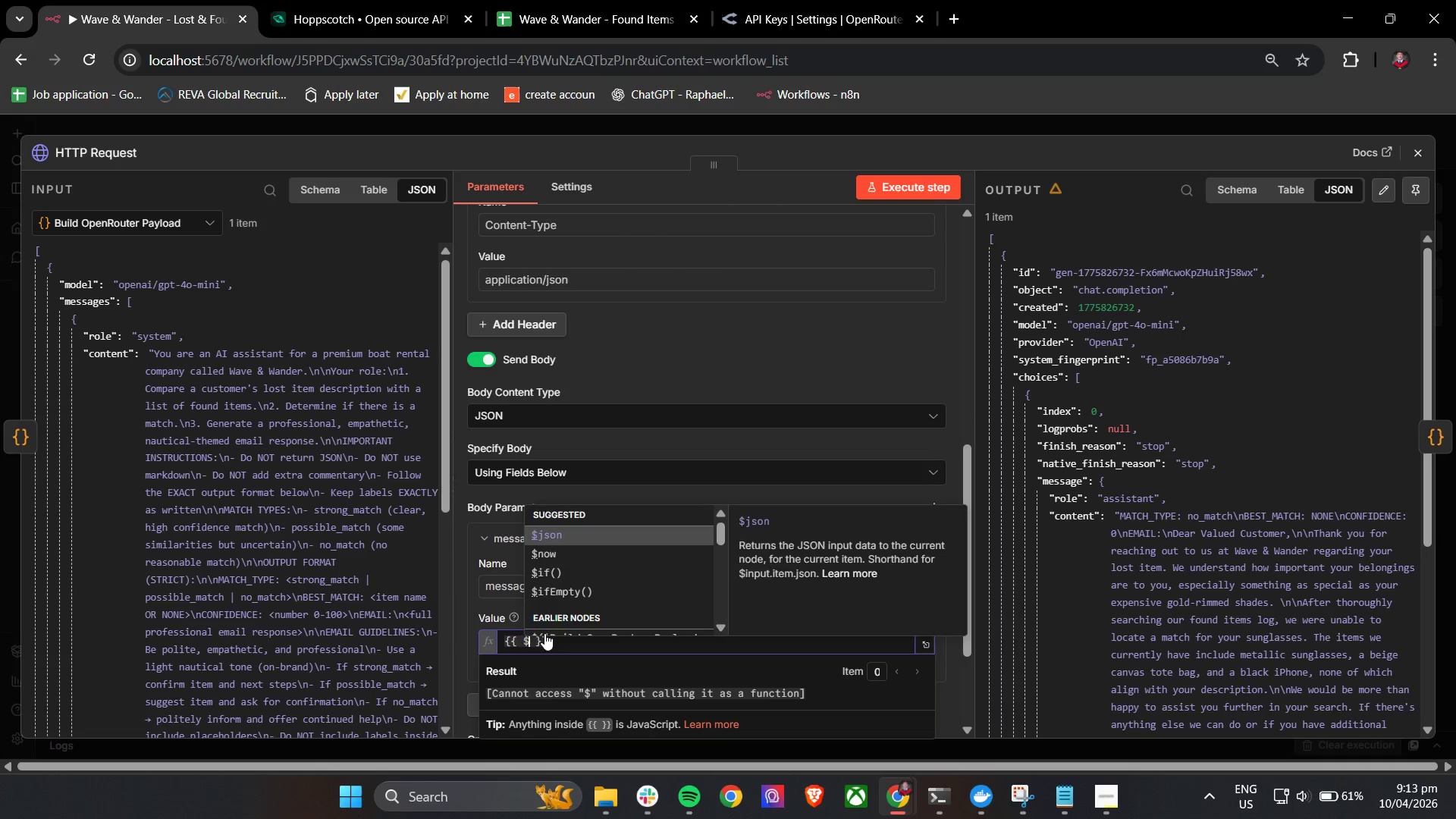 
key(Enter)
 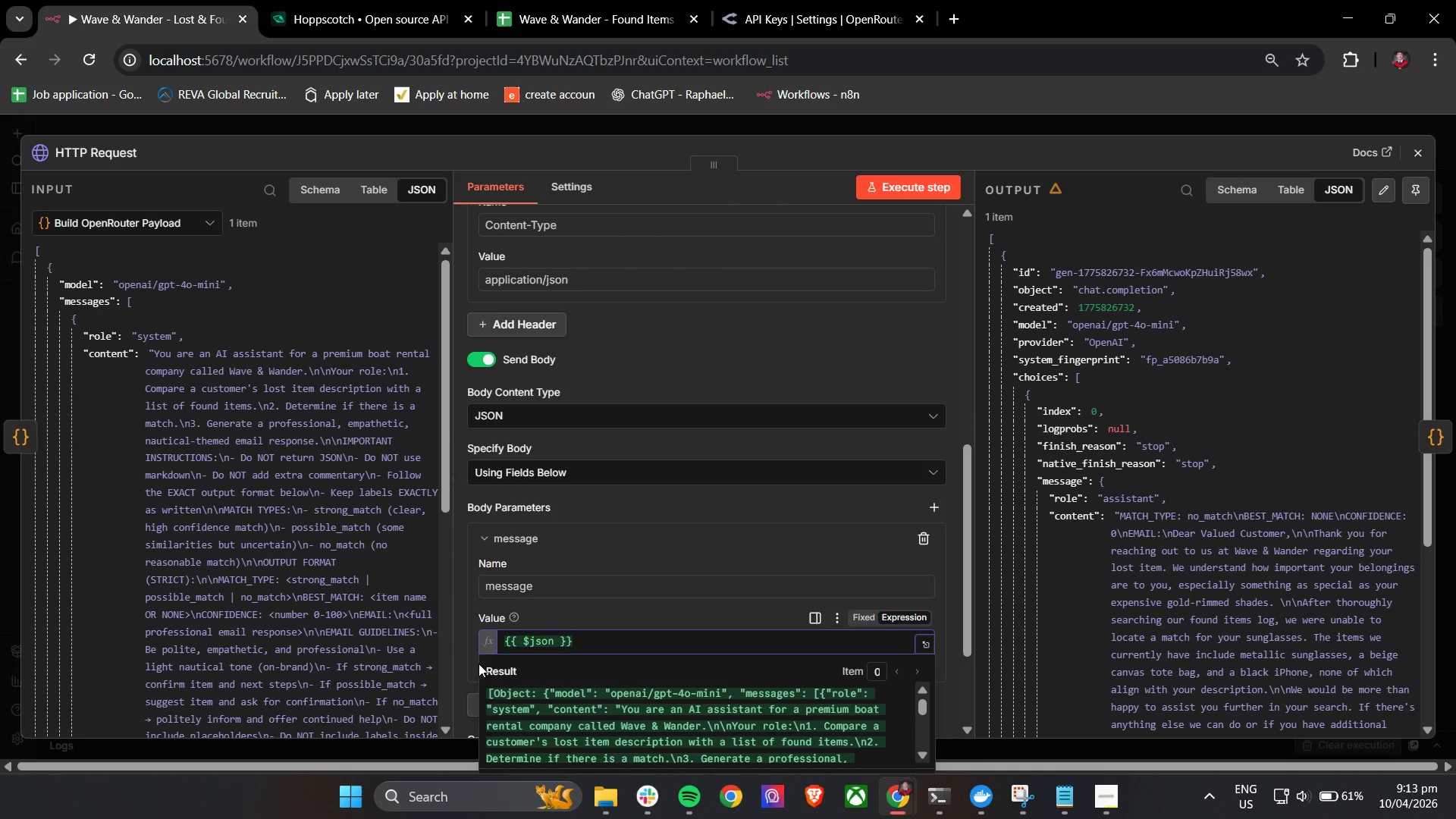 
left_click([463, 637])
 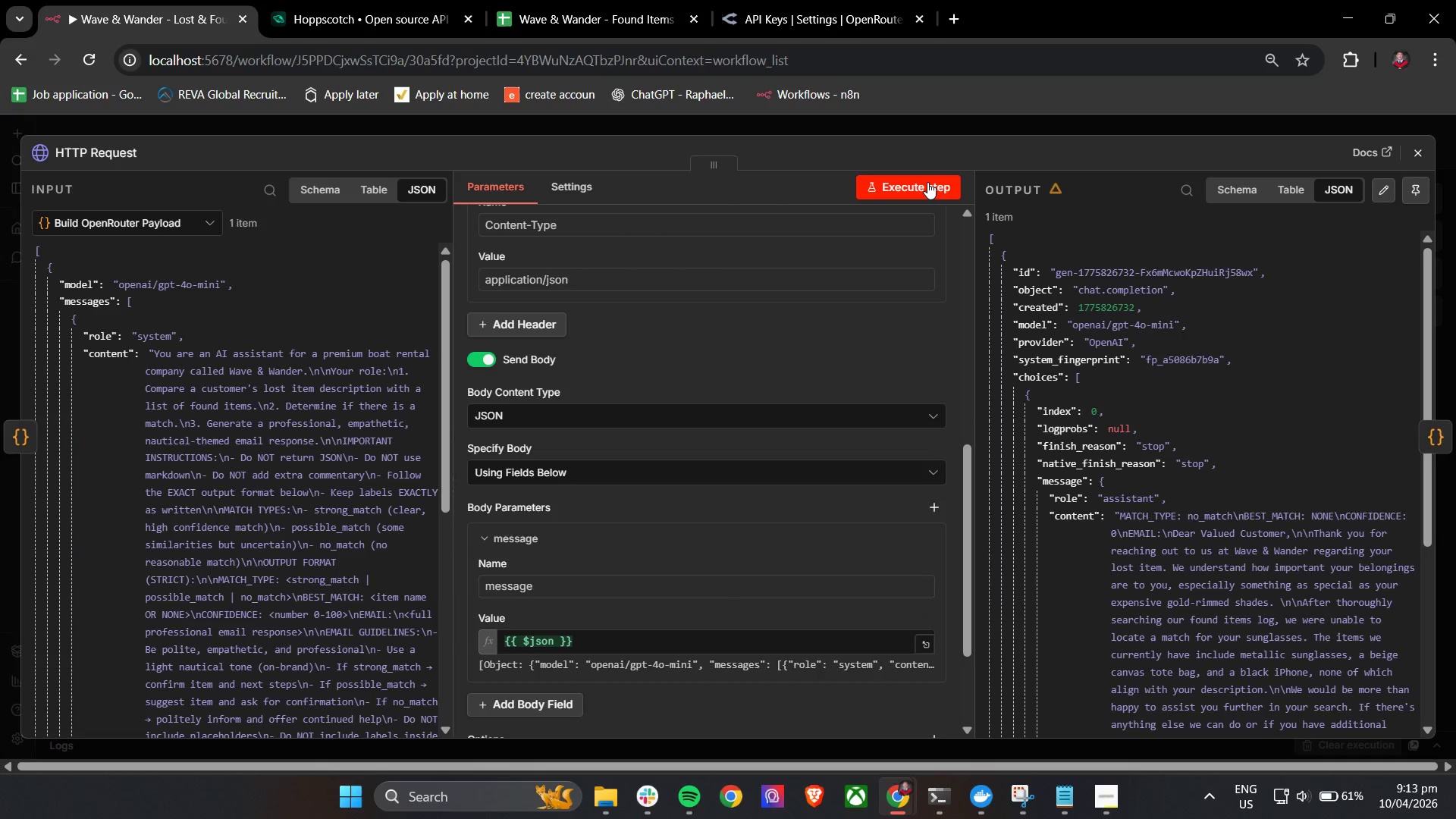 
left_click([915, 187])
 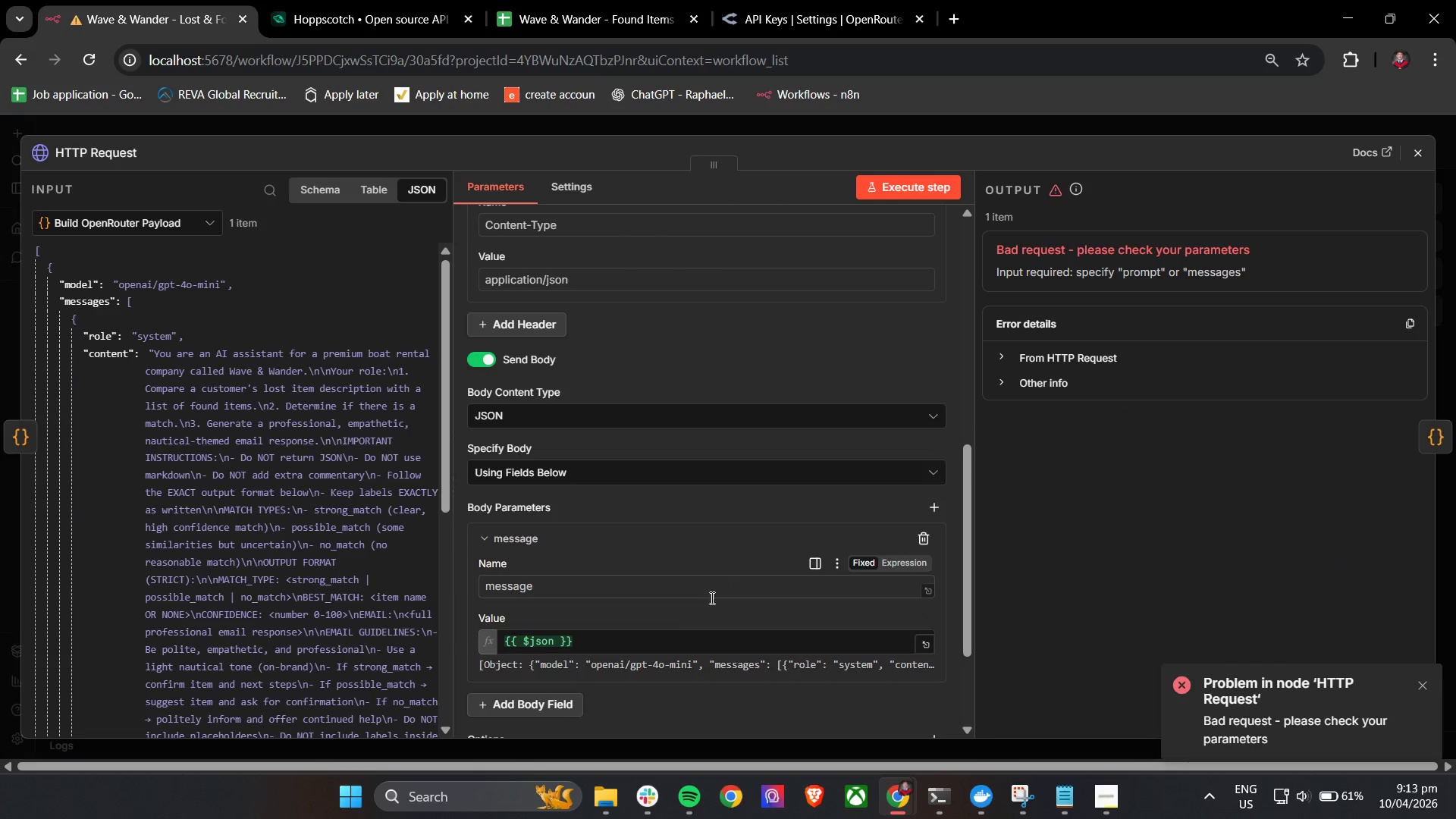 
left_click([594, 643])
 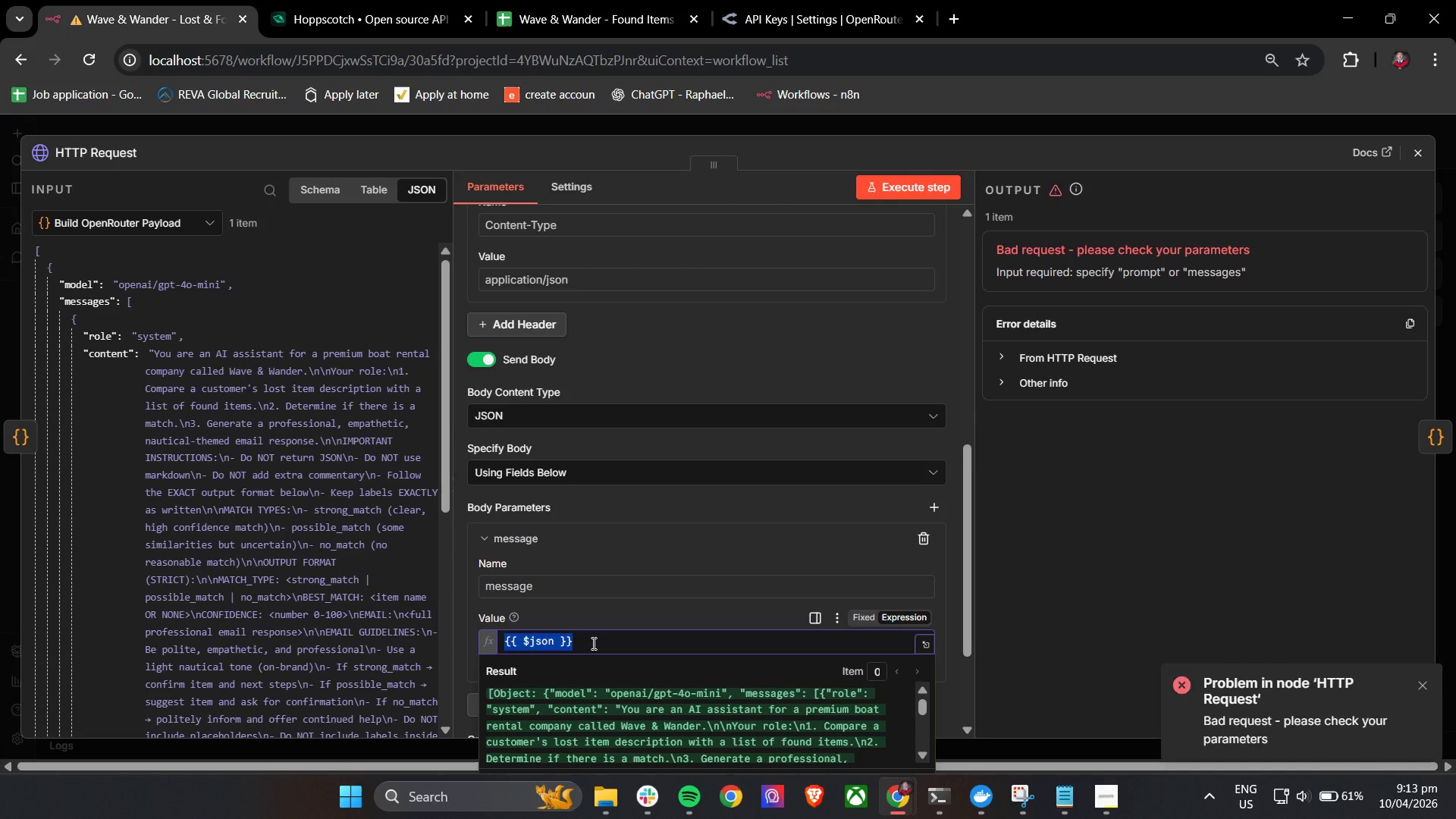 
key(Backspace)
 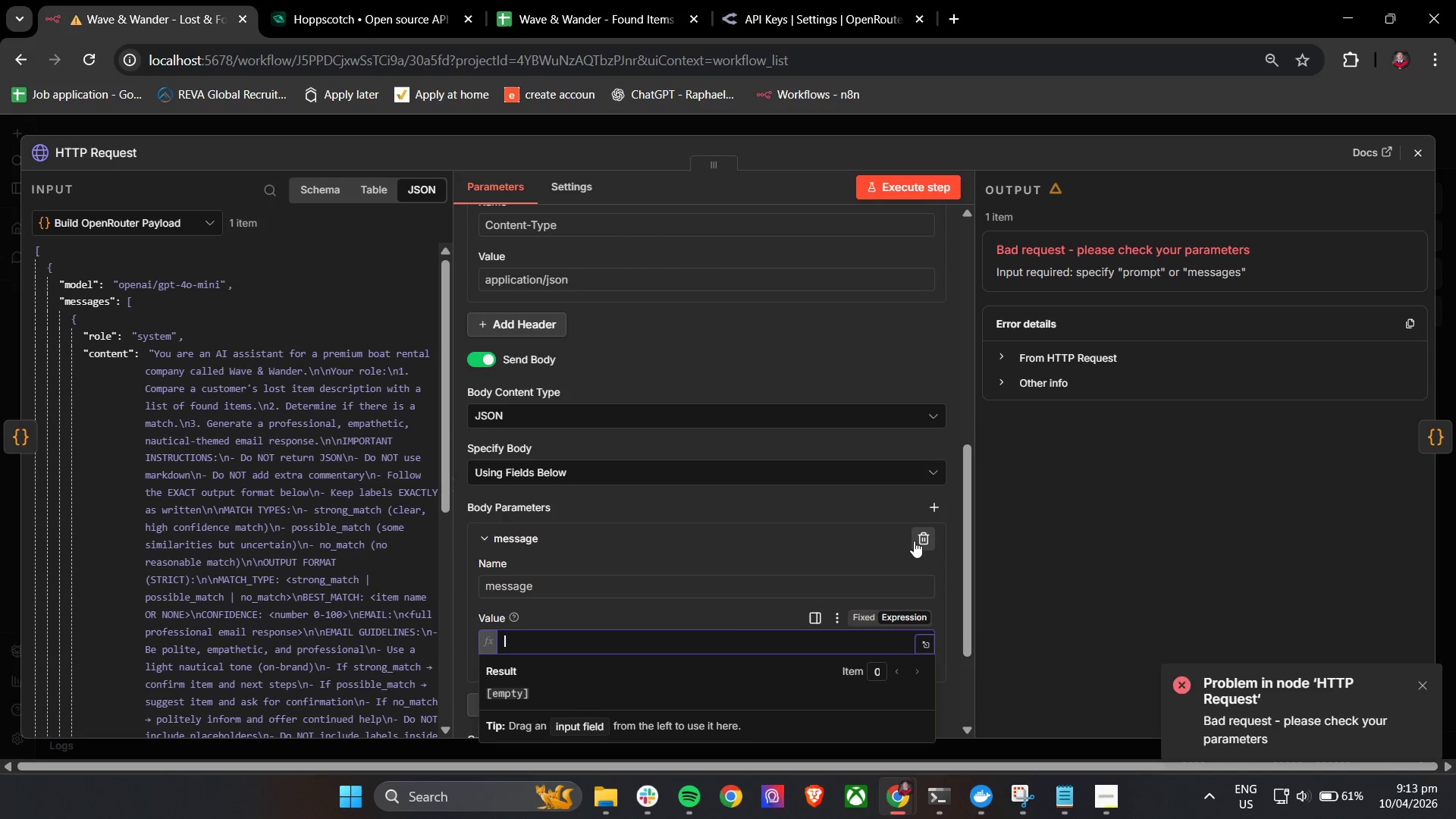 
left_click([921, 541])
 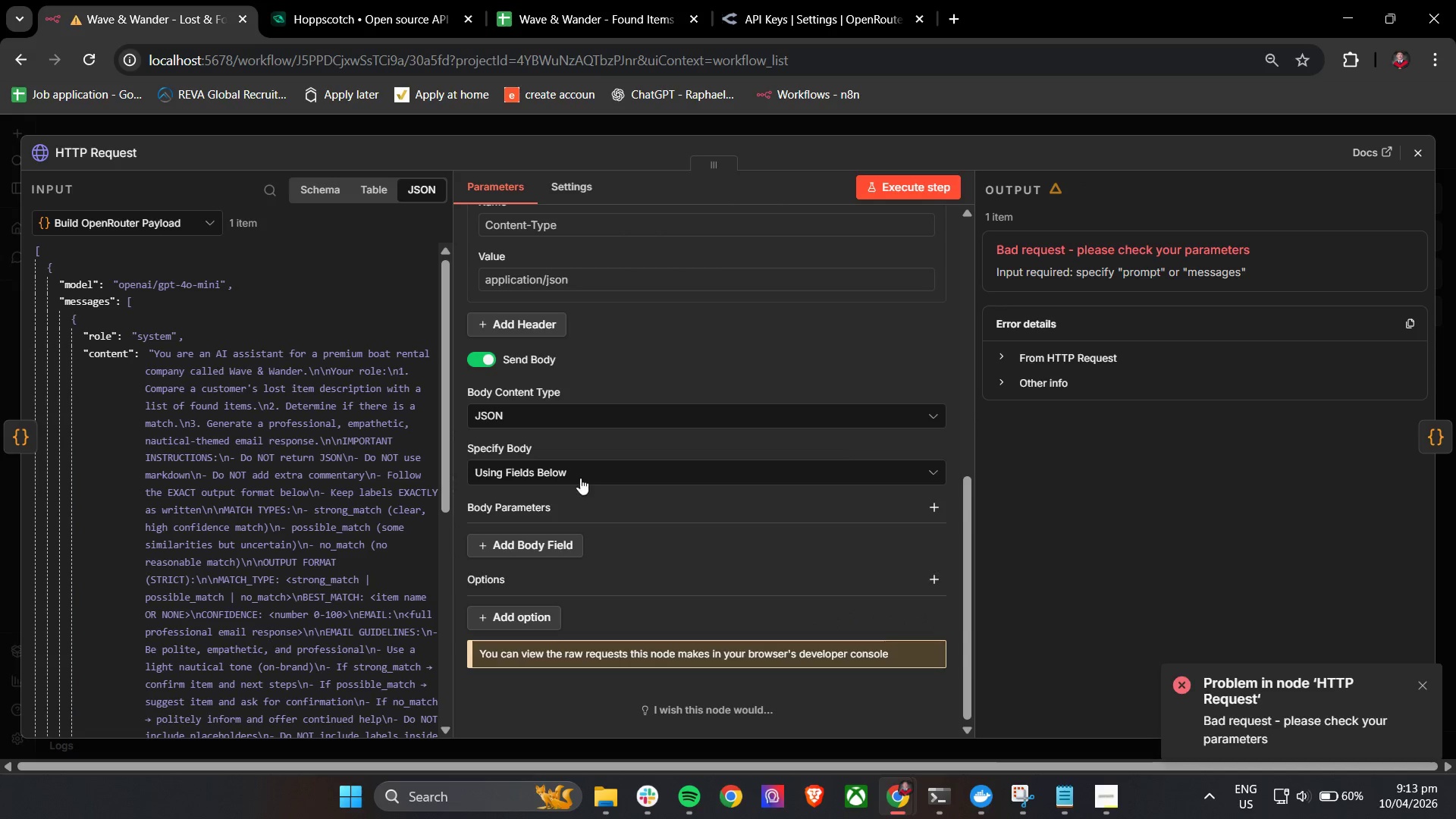 
left_click([580, 470])
 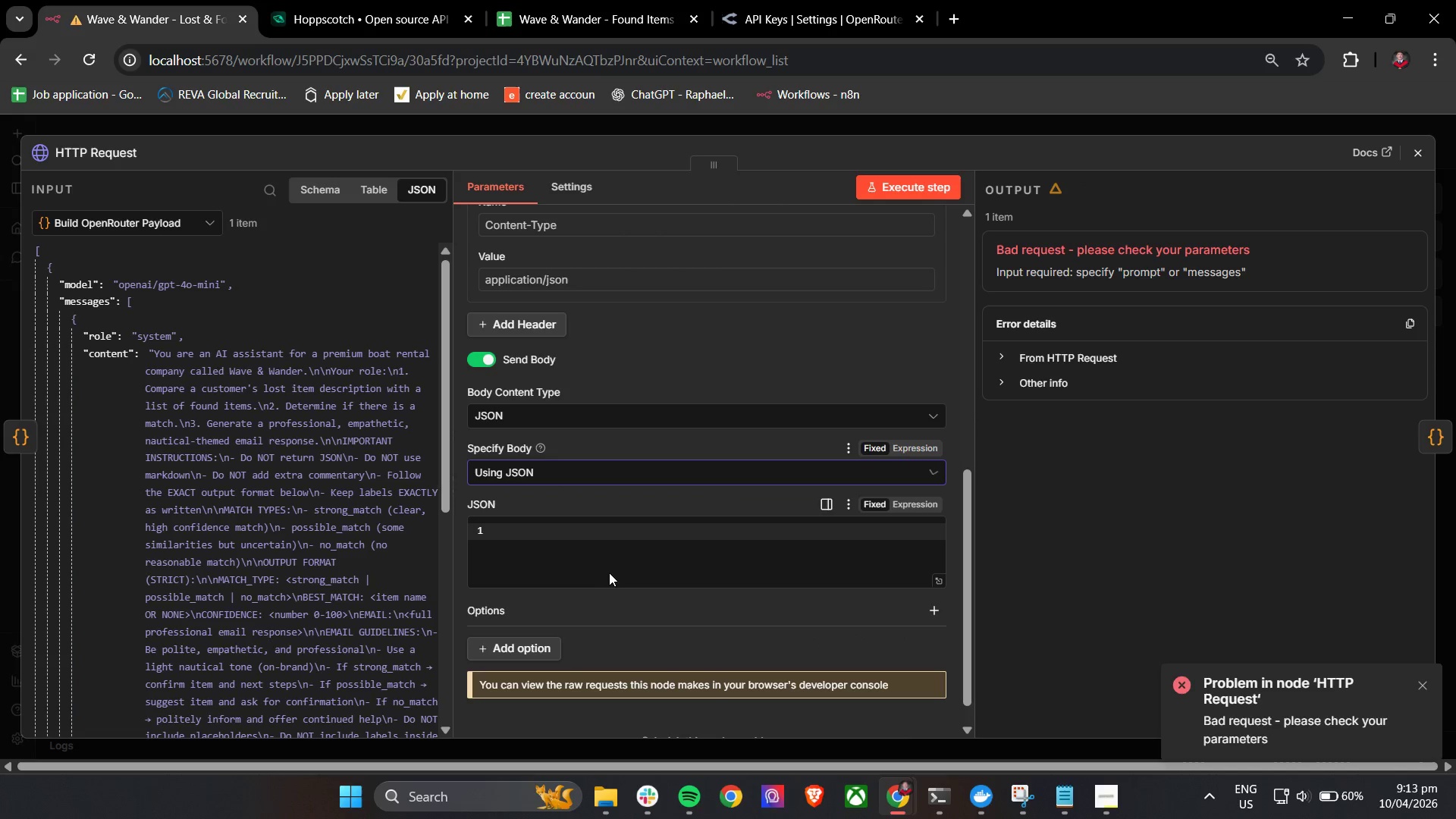 
left_click([610, 551])
 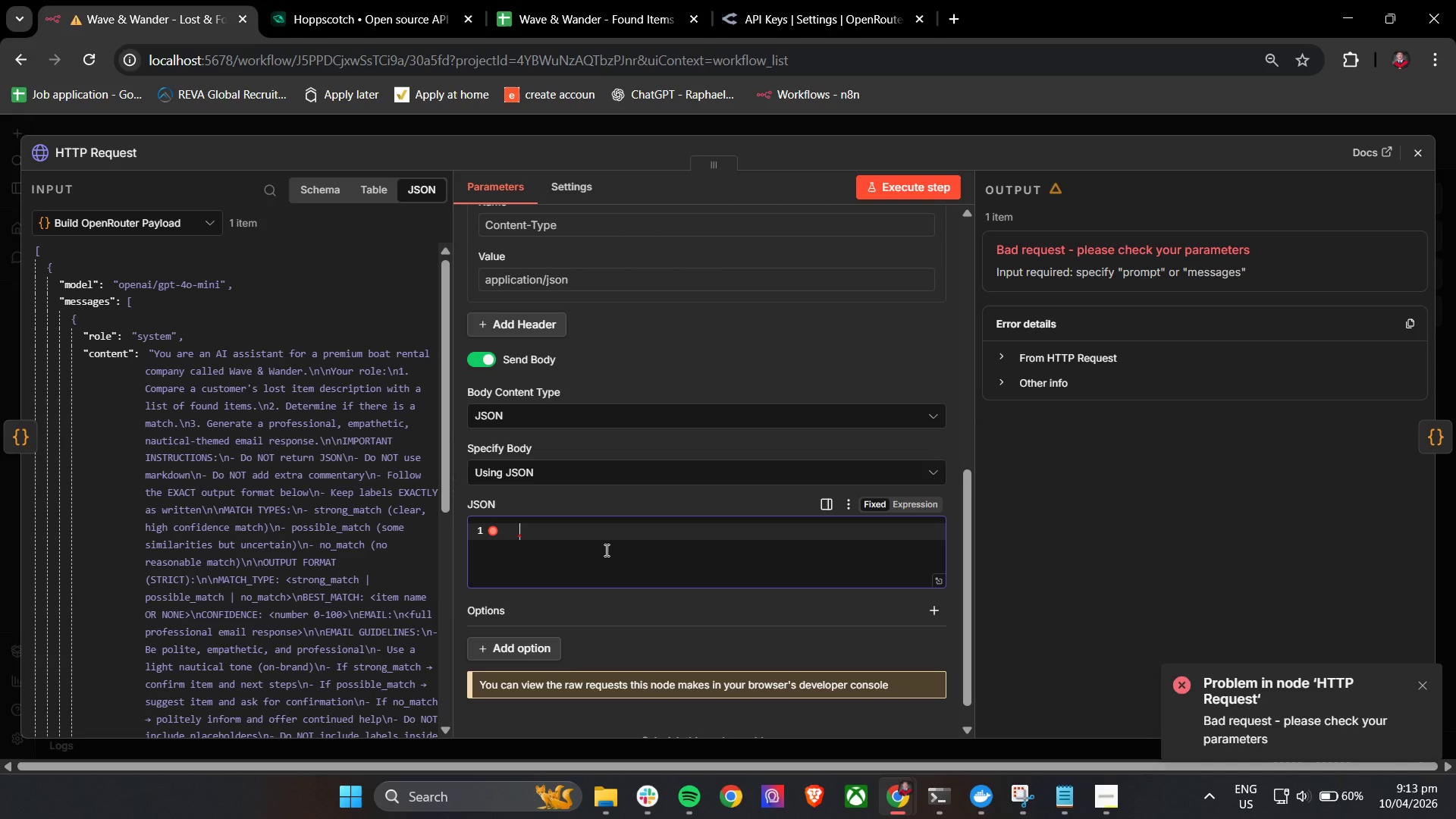 
wait(7.17)
 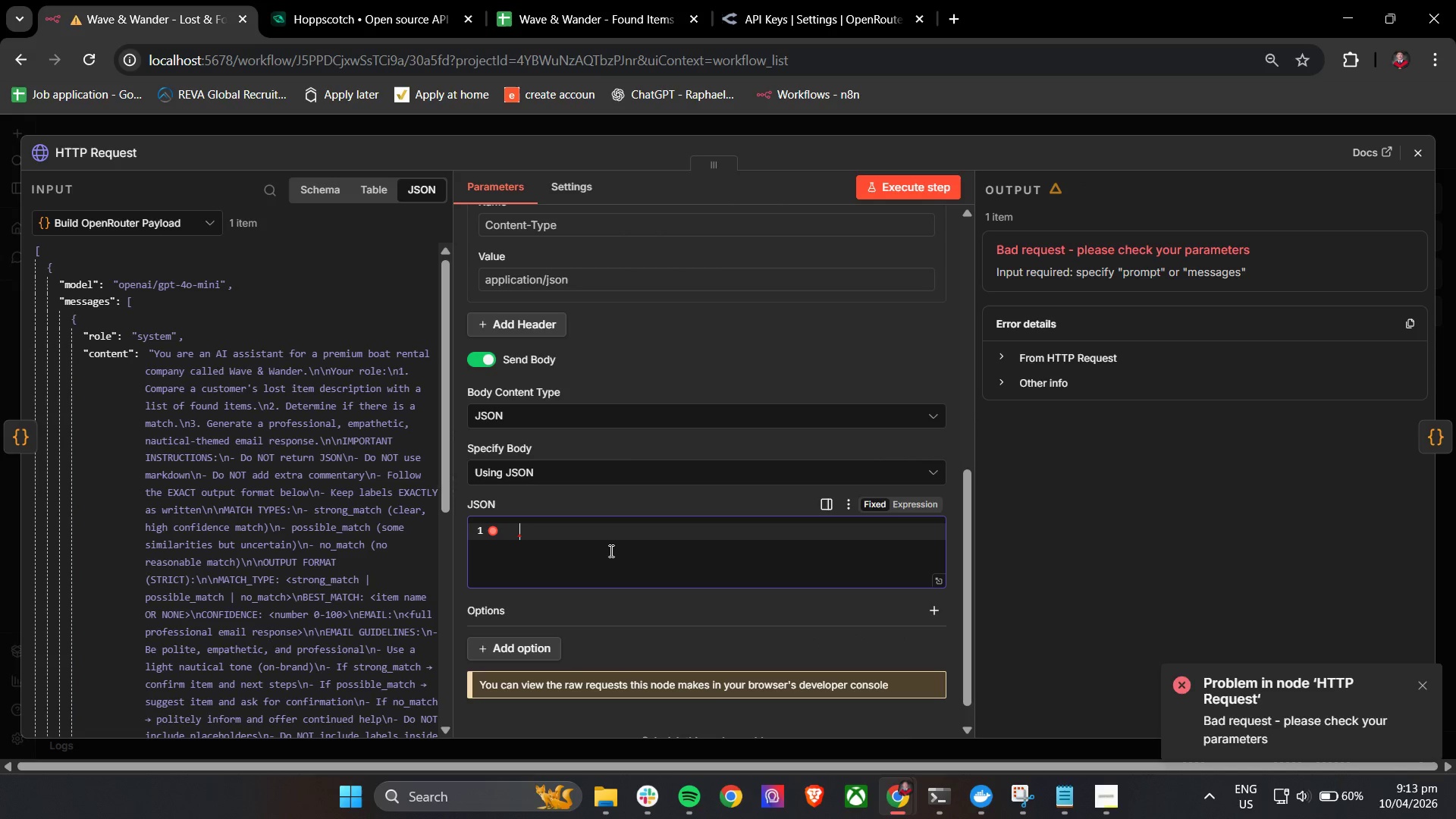 
left_click([592, 408])
 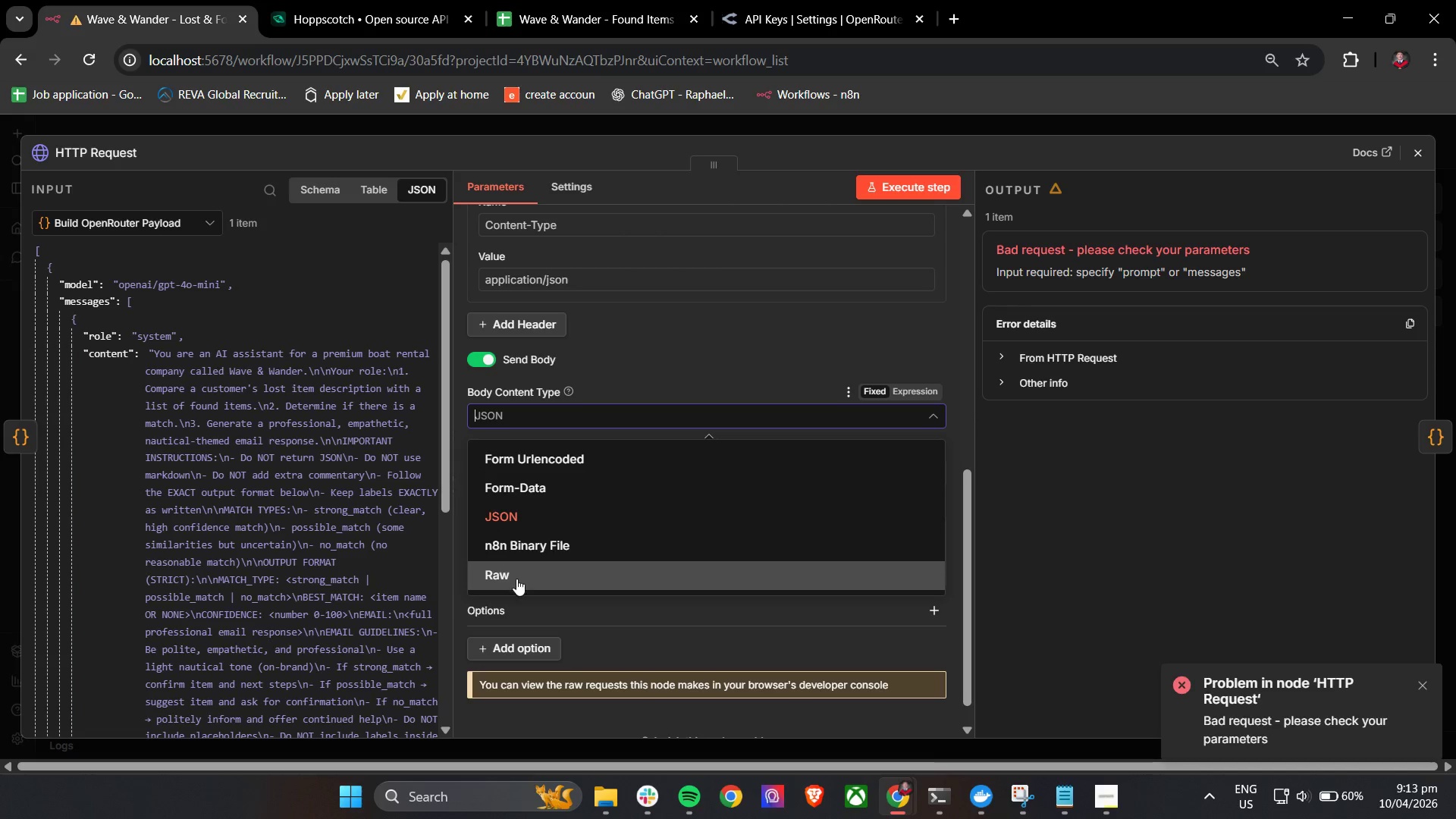 
left_click([537, 524])
 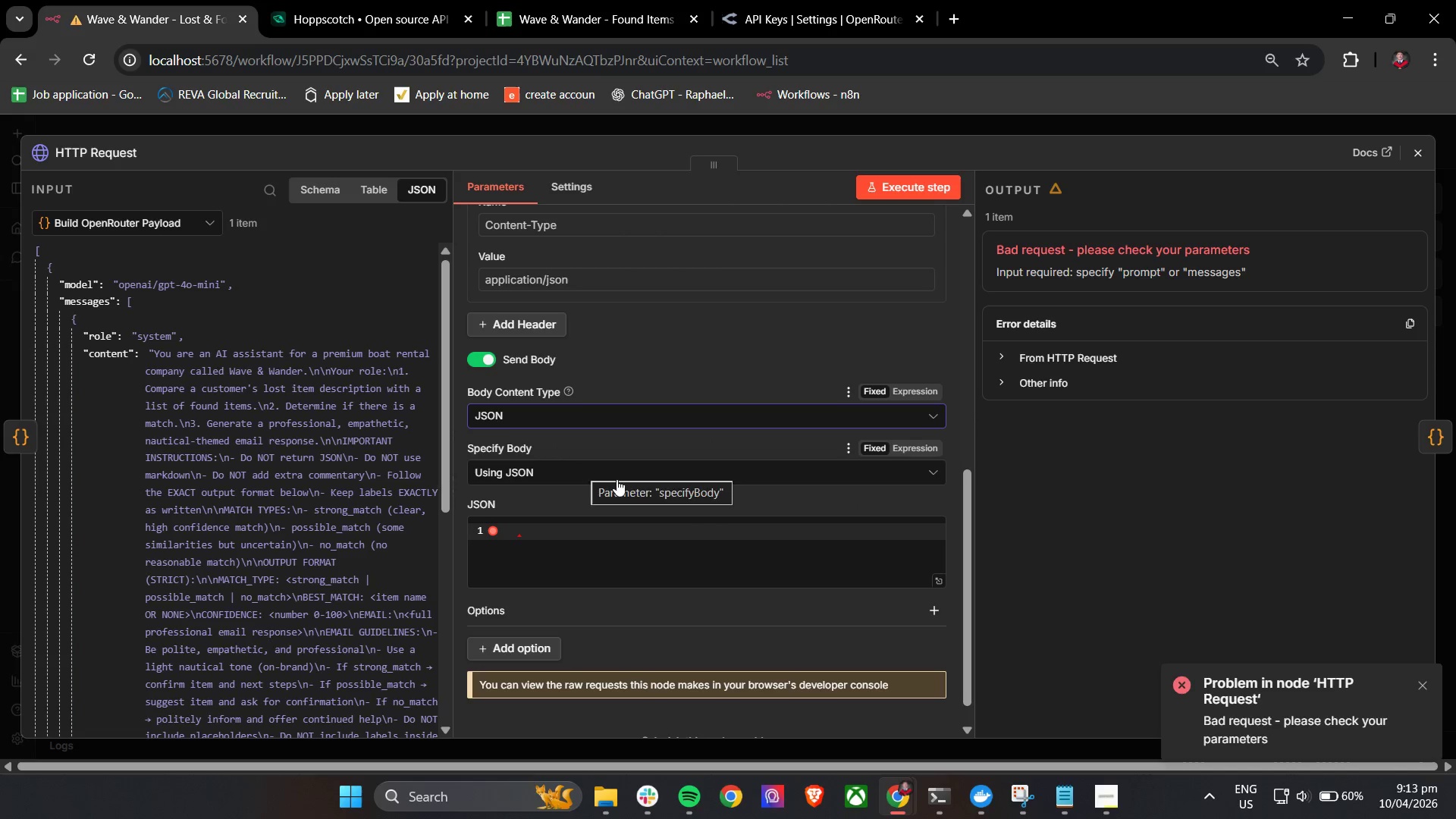 
scroll: coordinate [683, 522], scroll_direction: down, amount: 4.0
 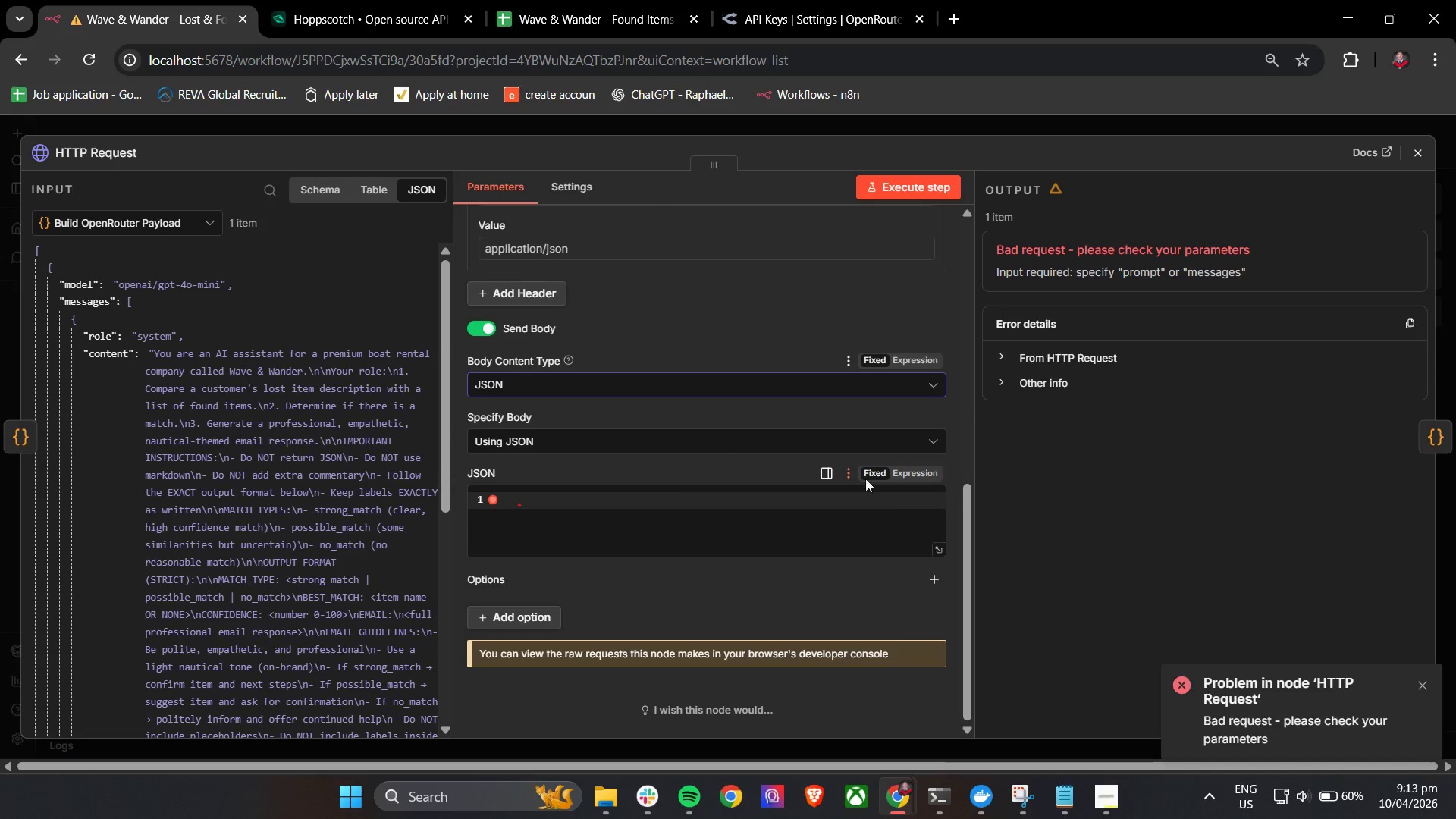 
left_click([912, 471])
 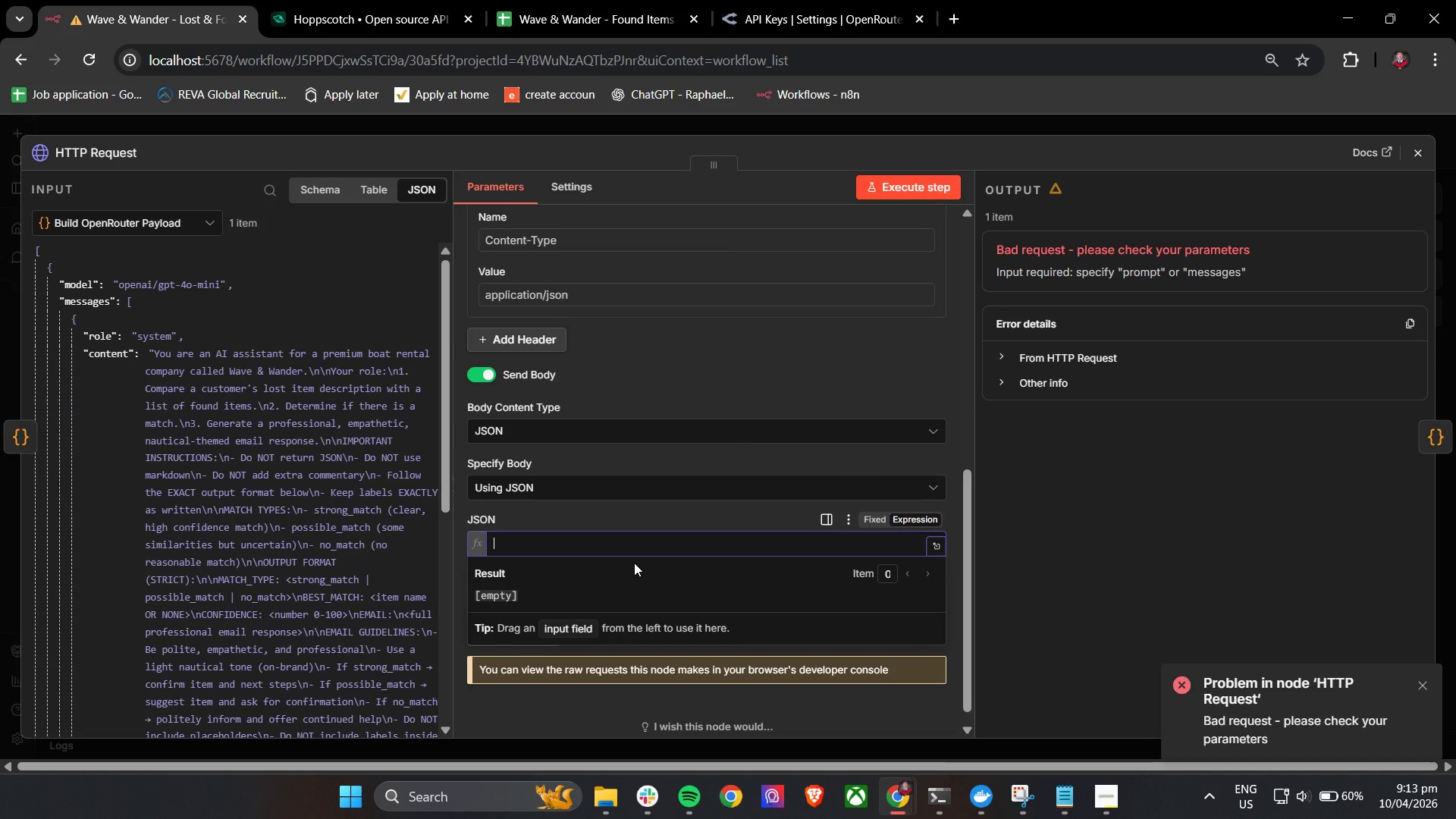 
key(Shift+BracketLeft)
 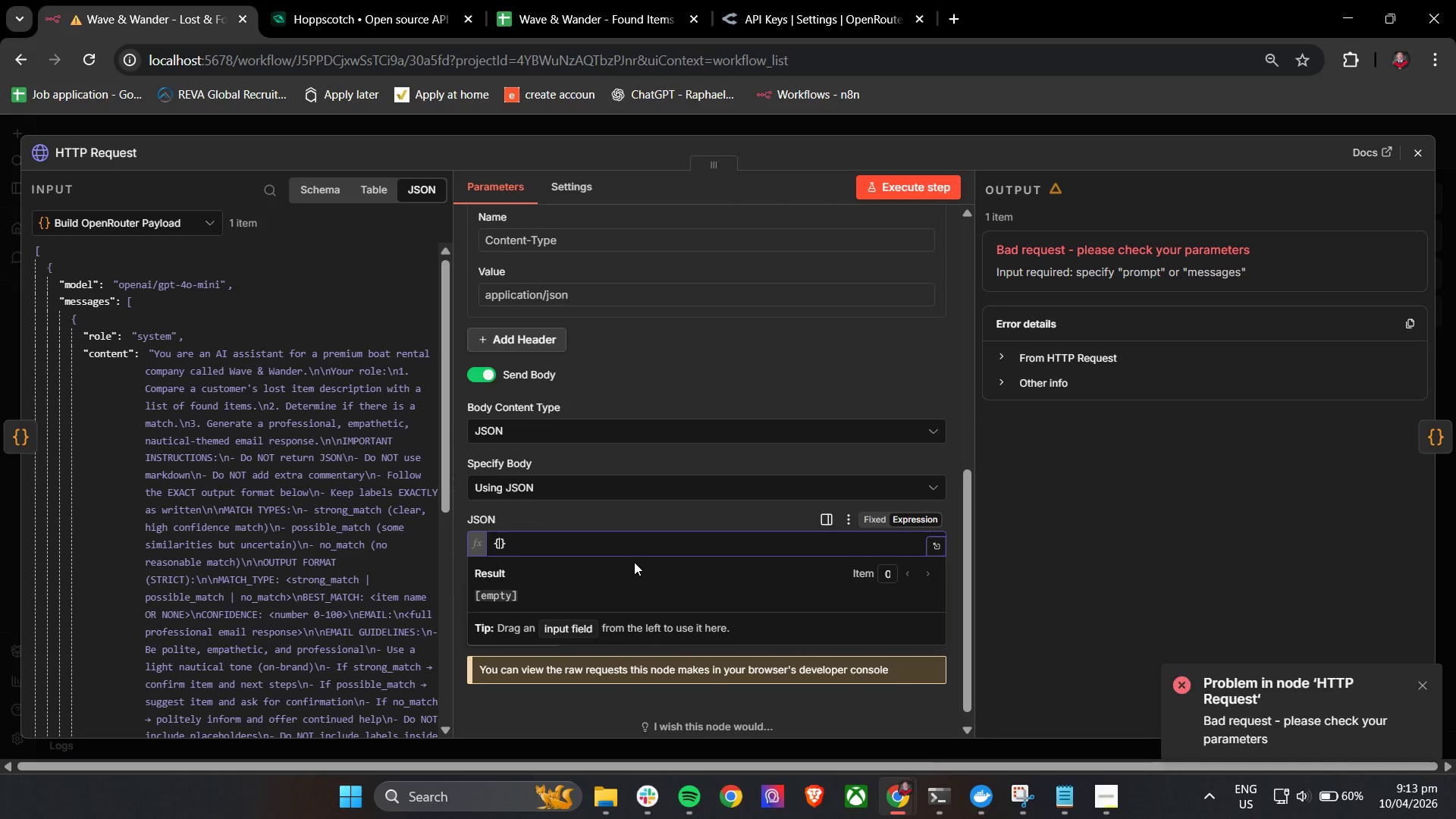 
key(Shift+BracketLeft)
 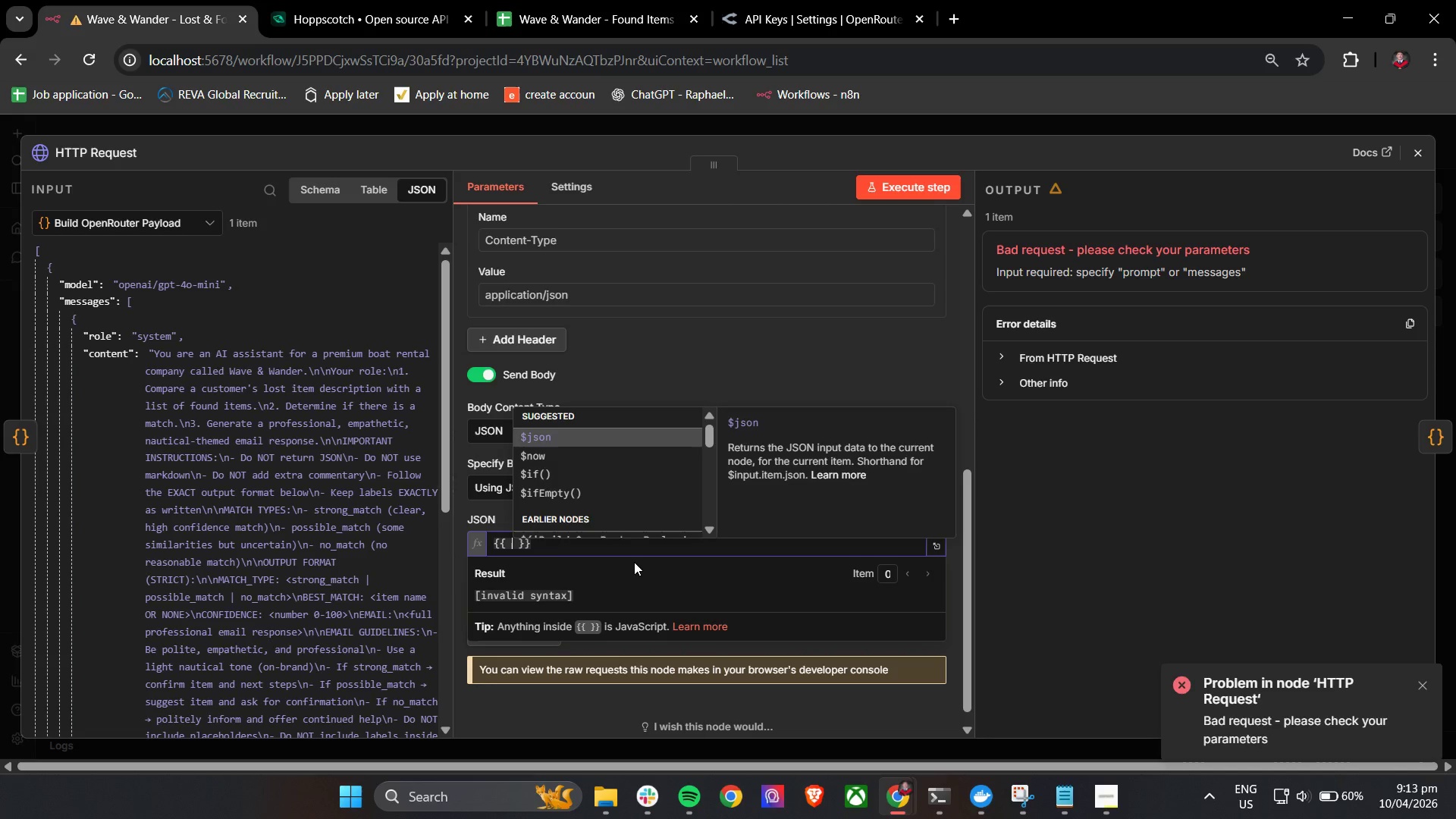 
key(Enter)
 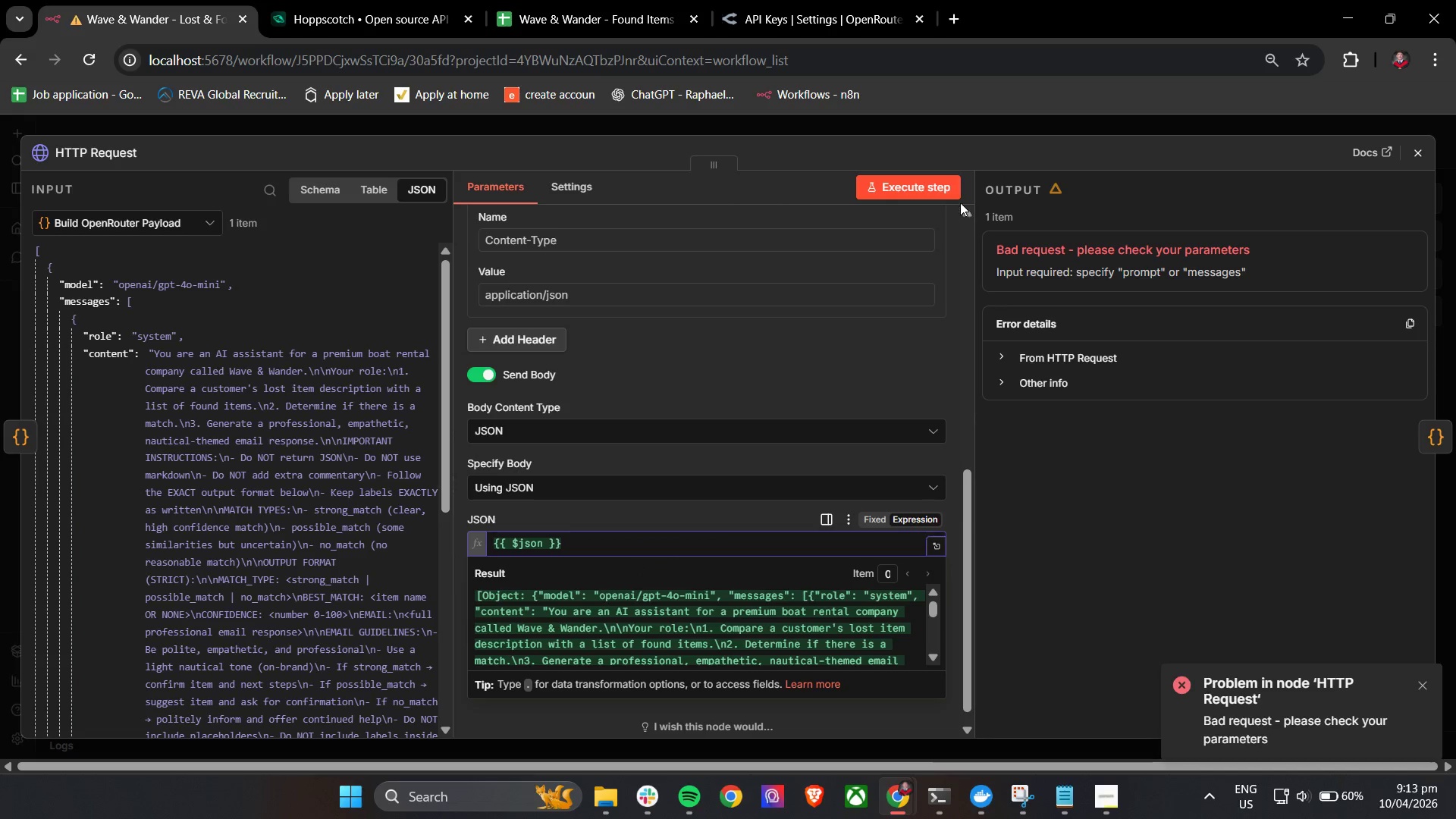 
left_click([927, 184])
 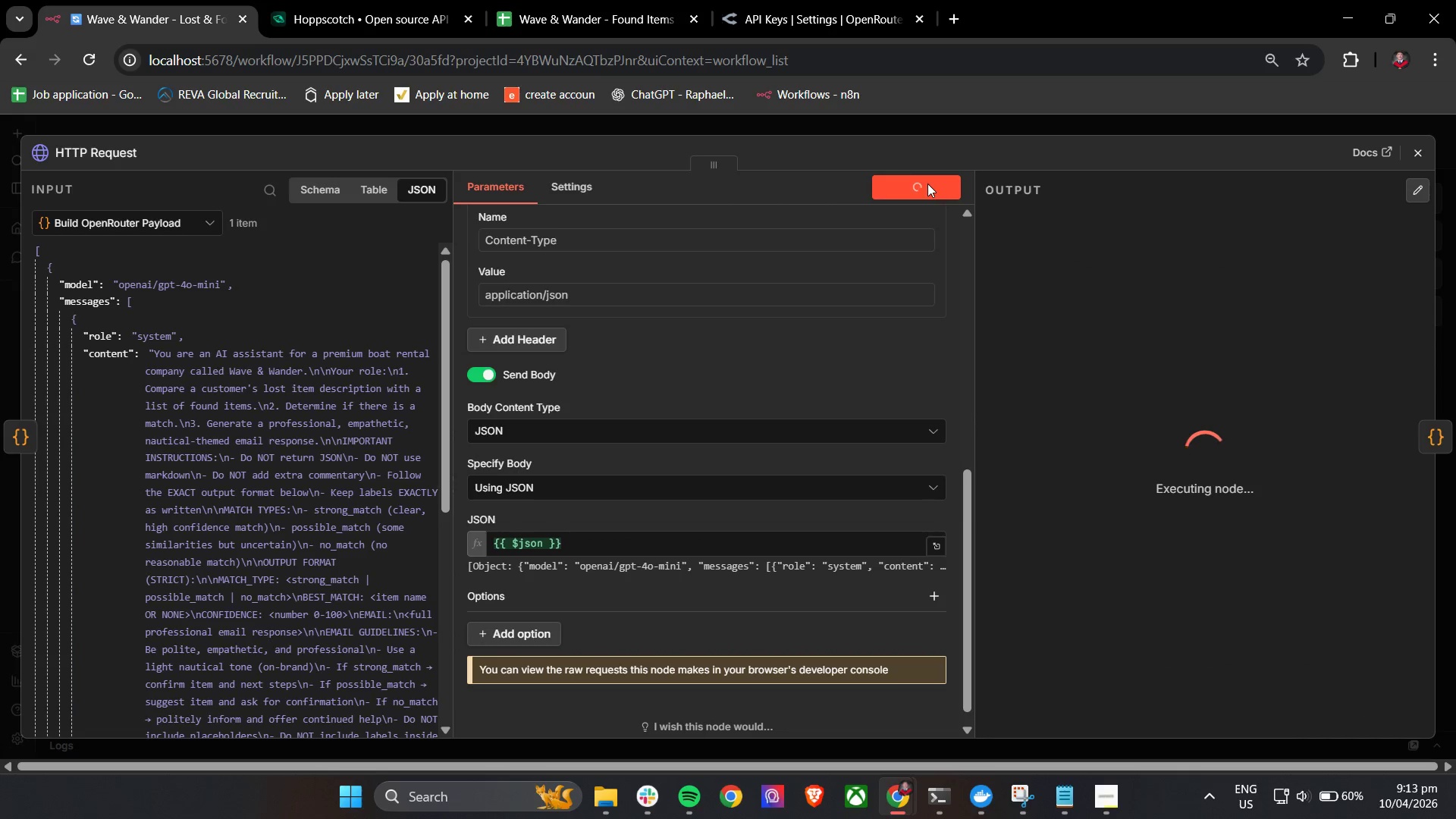 
mouse_move([907, 158])
 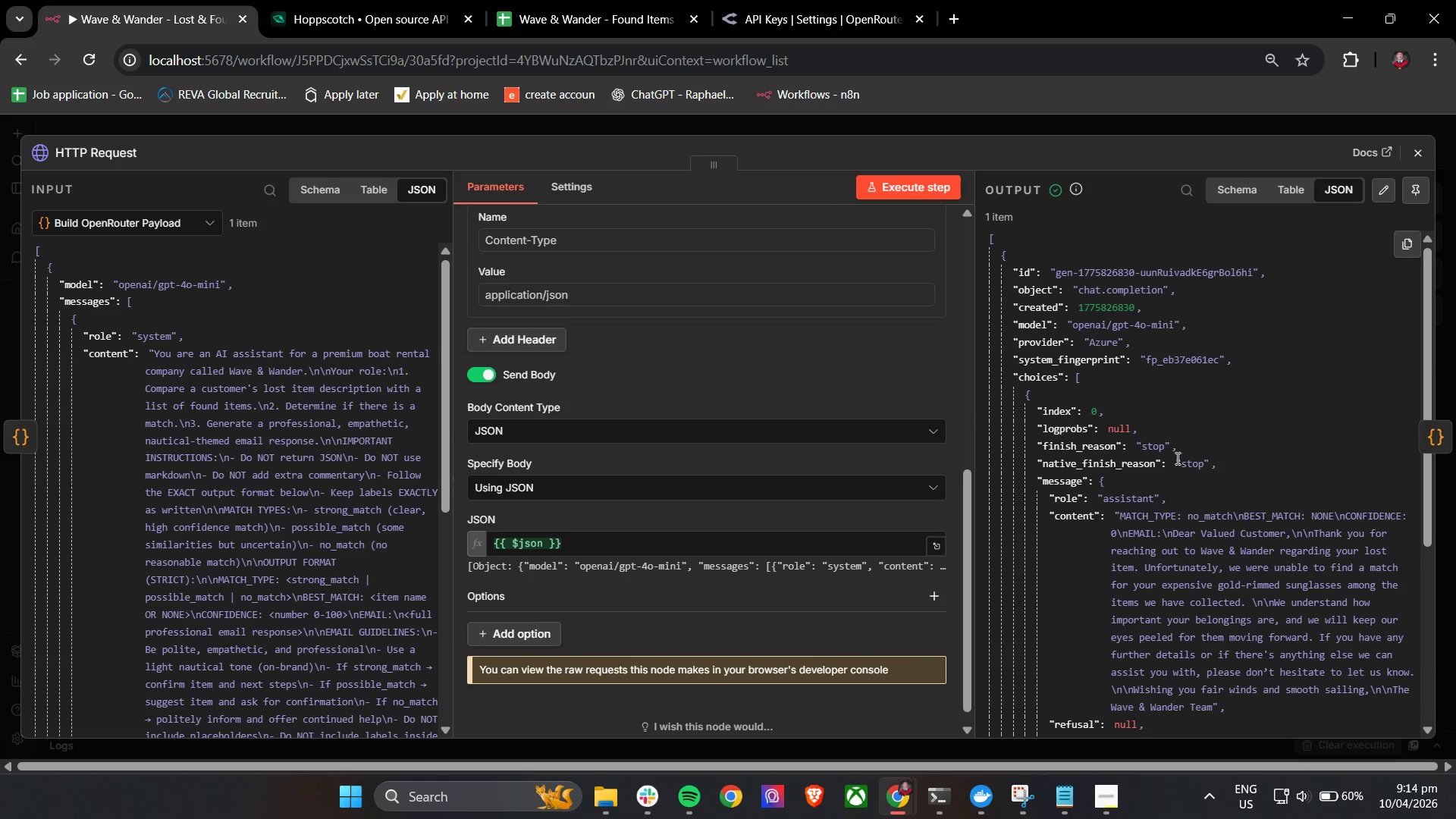 
scroll: coordinate [332, 524], scroll_direction: down, amount: 3.0
 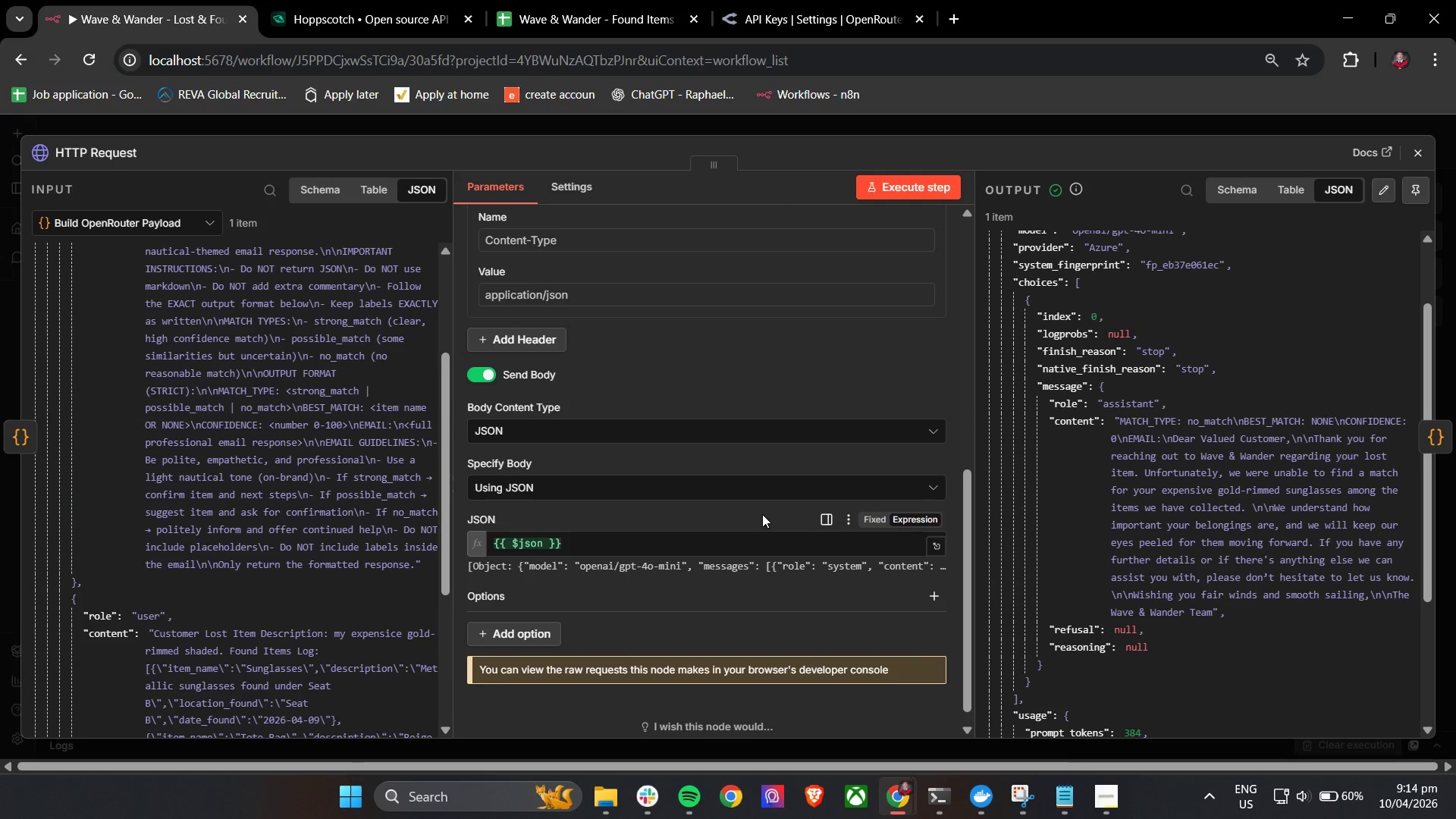 
scroll: coordinate [276, 571], scroll_direction: up, amount: 3.0
 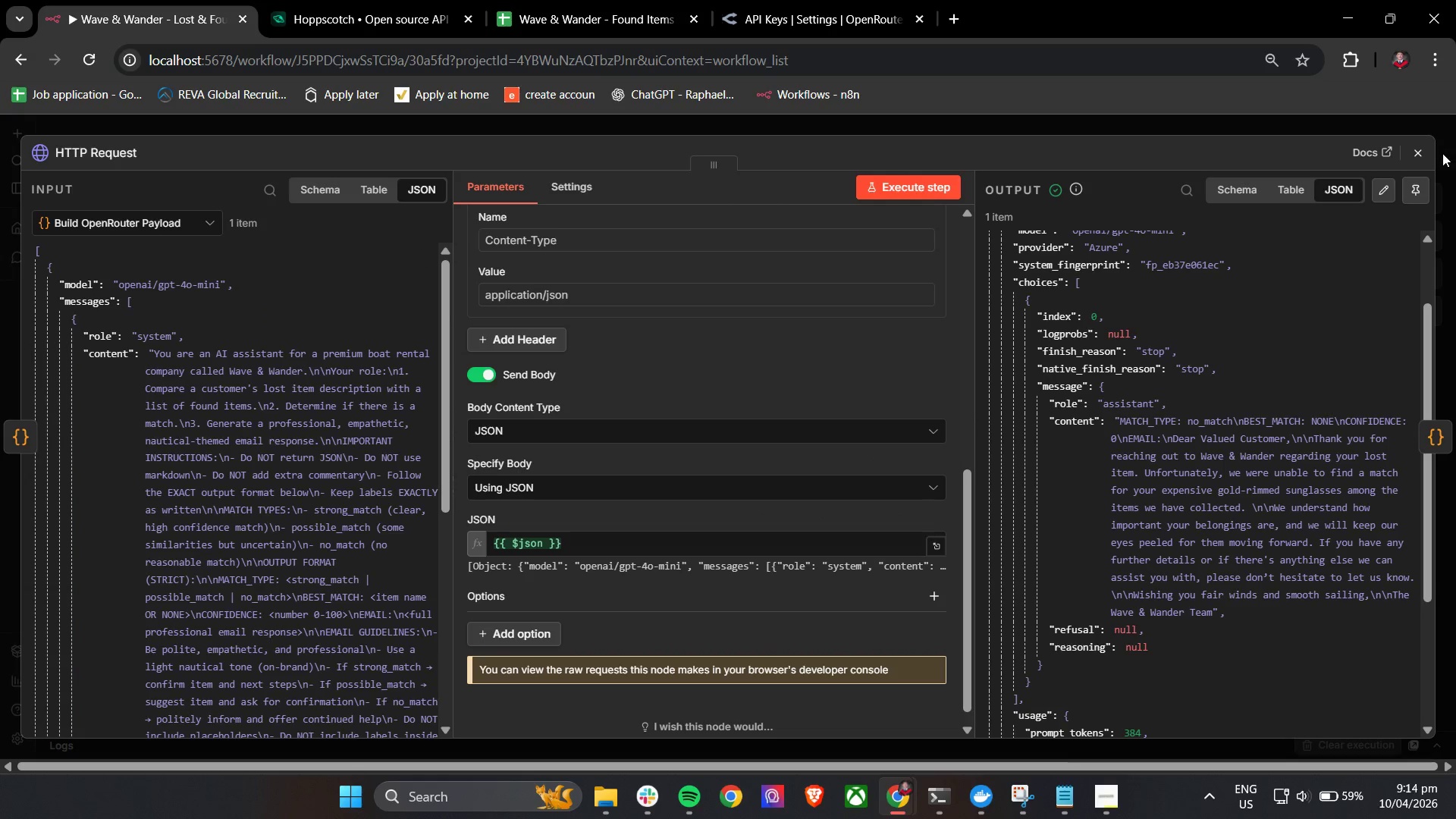 
wait(7.05)
 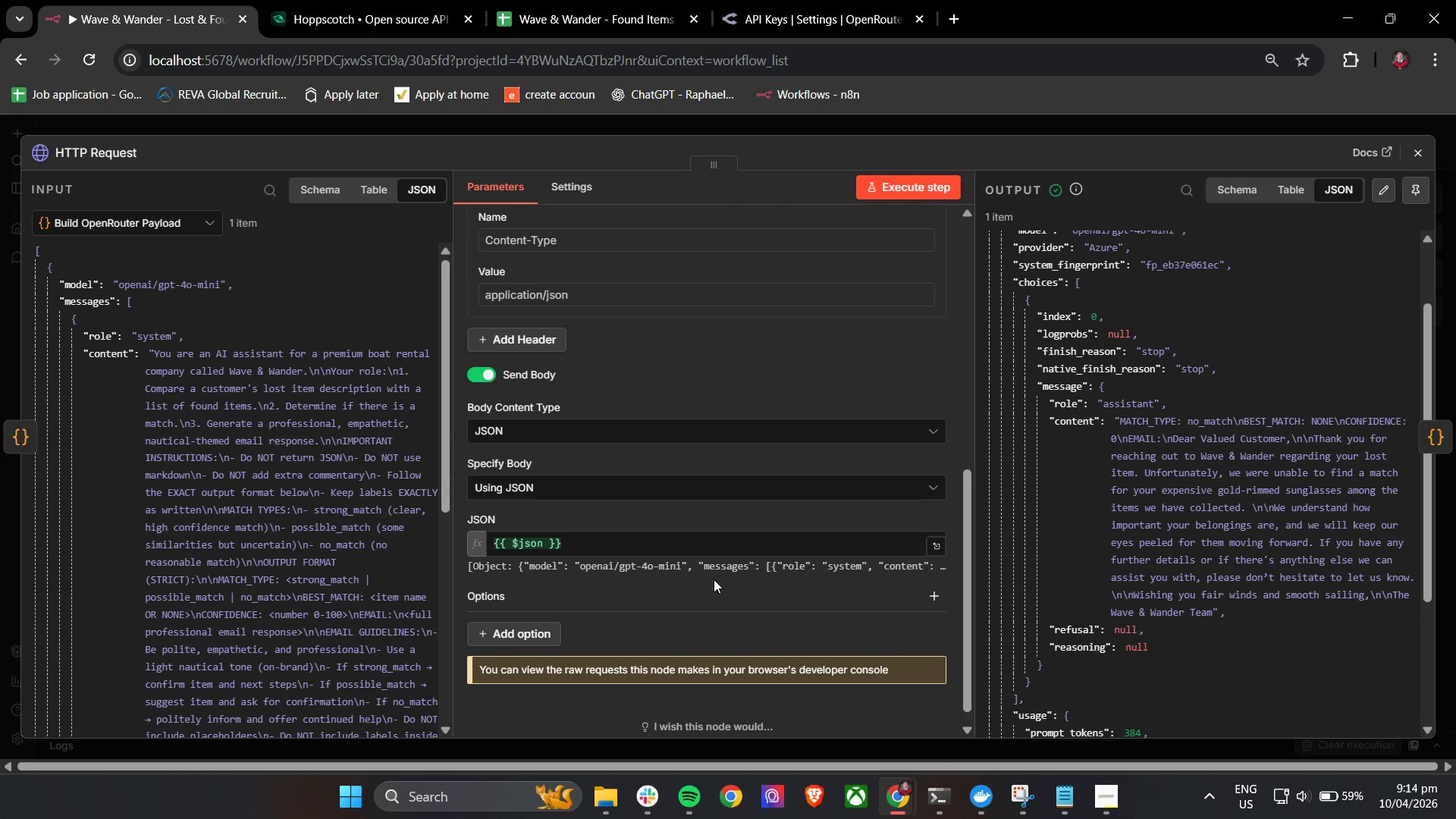 
double_click([896, 431])
 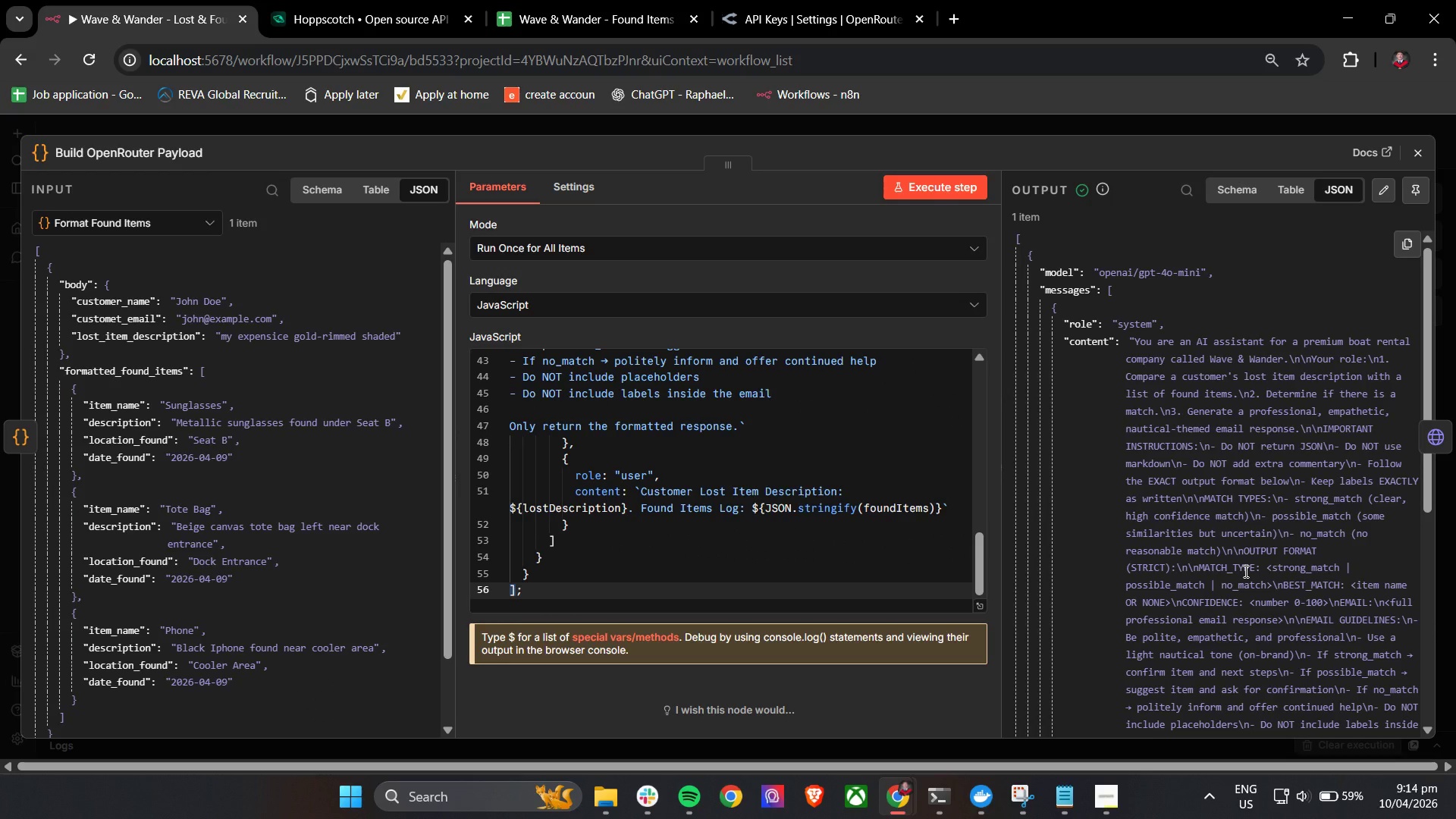 
scroll: coordinate [1244, 571], scroll_direction: down, amount: 5.0
 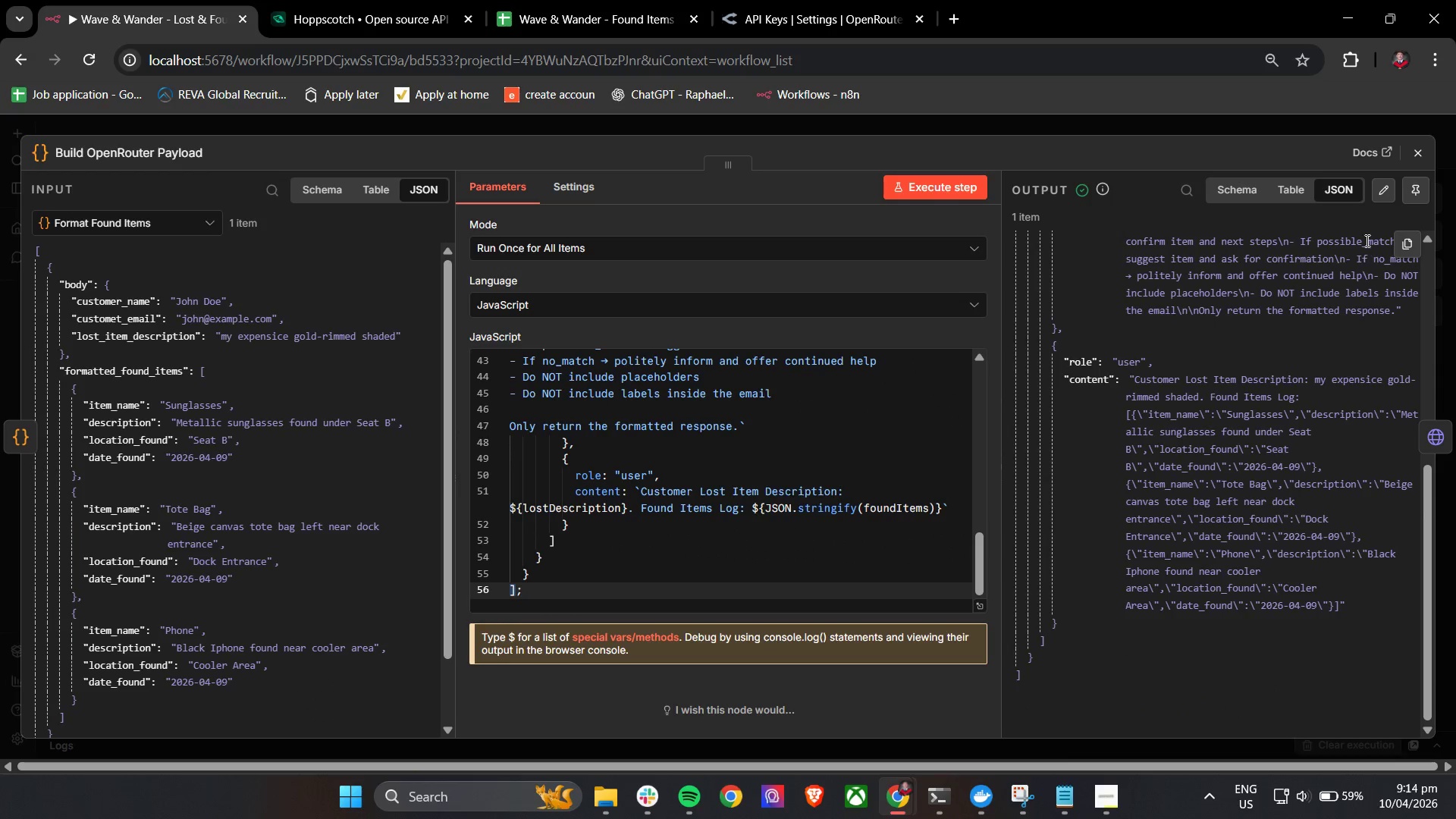 
left_click([1421, 149])
 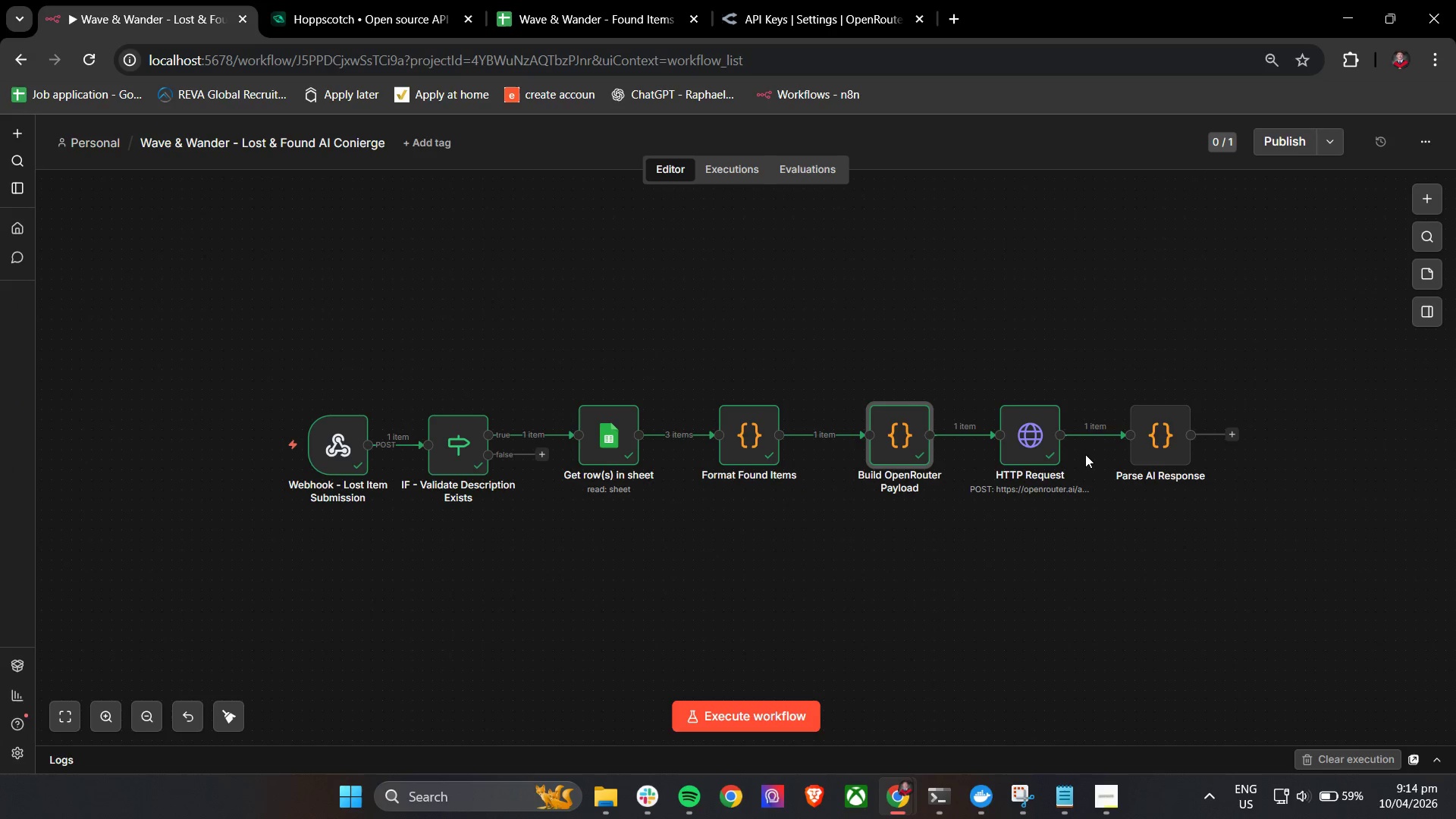 
double_click([1164, 433])
 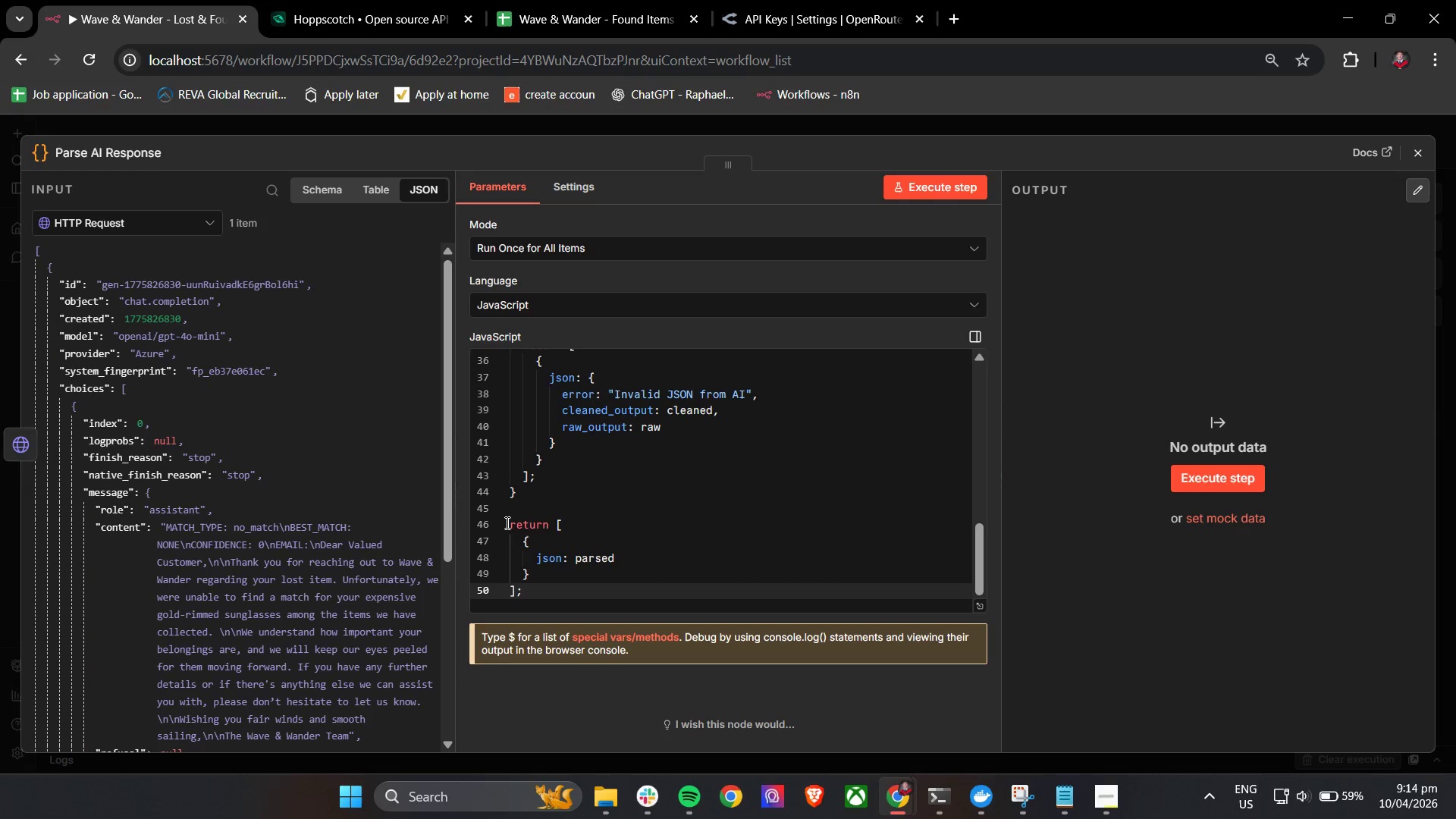 
scroll: coordinate [284, 556], scroll_direction: down, amount: 2.0
 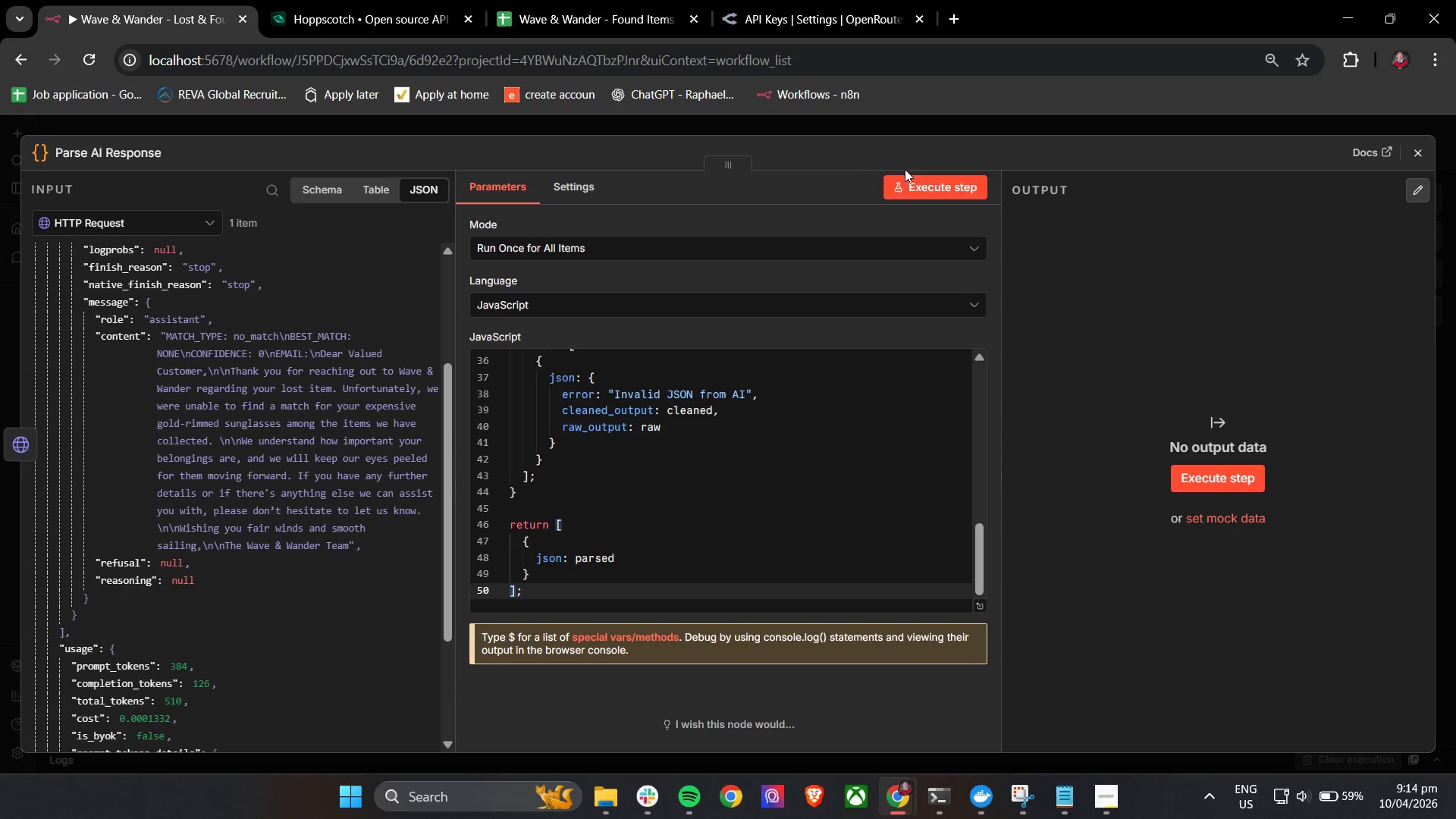 
left_click([919, 184])
 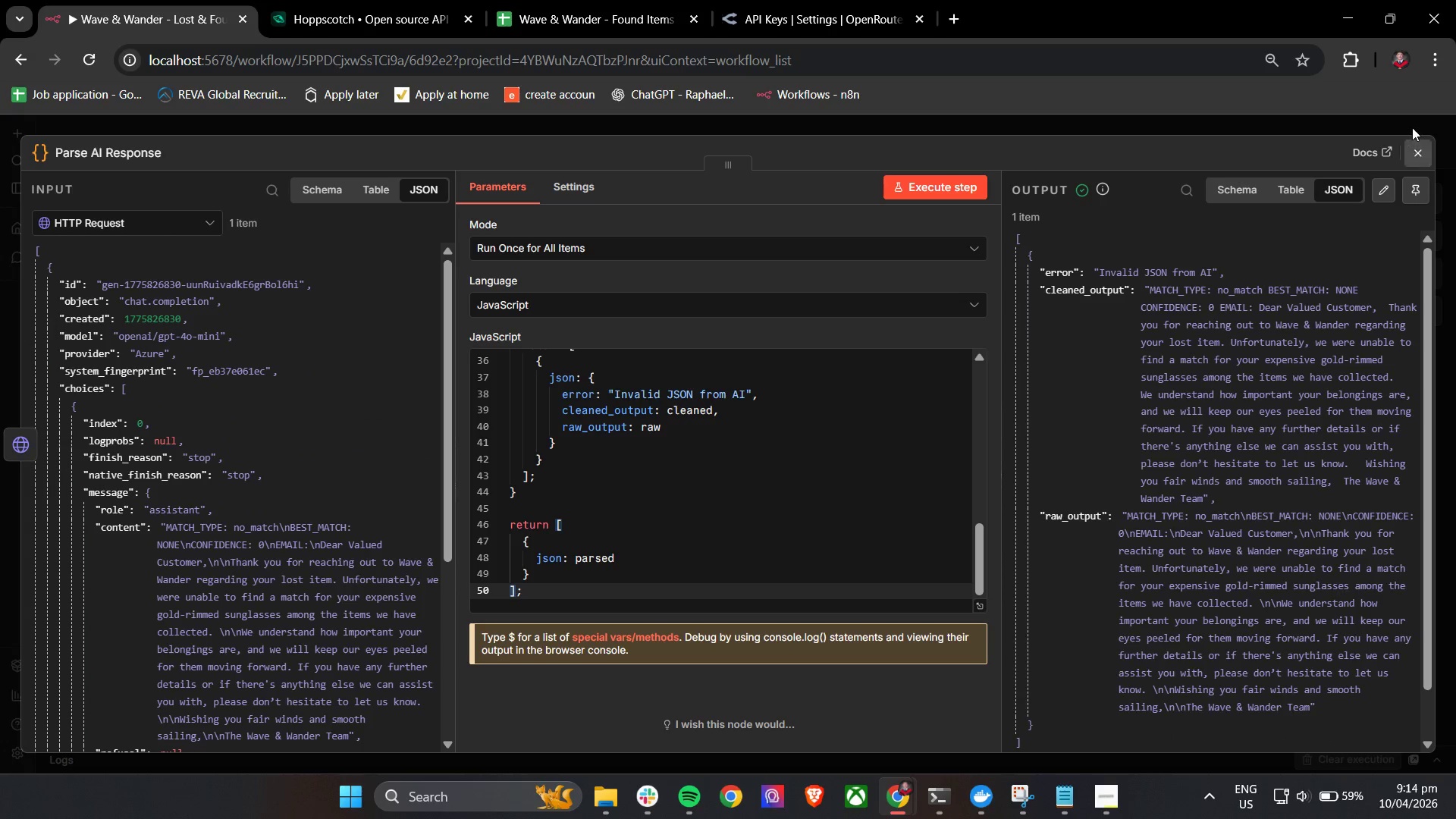 
wait(7.16)
 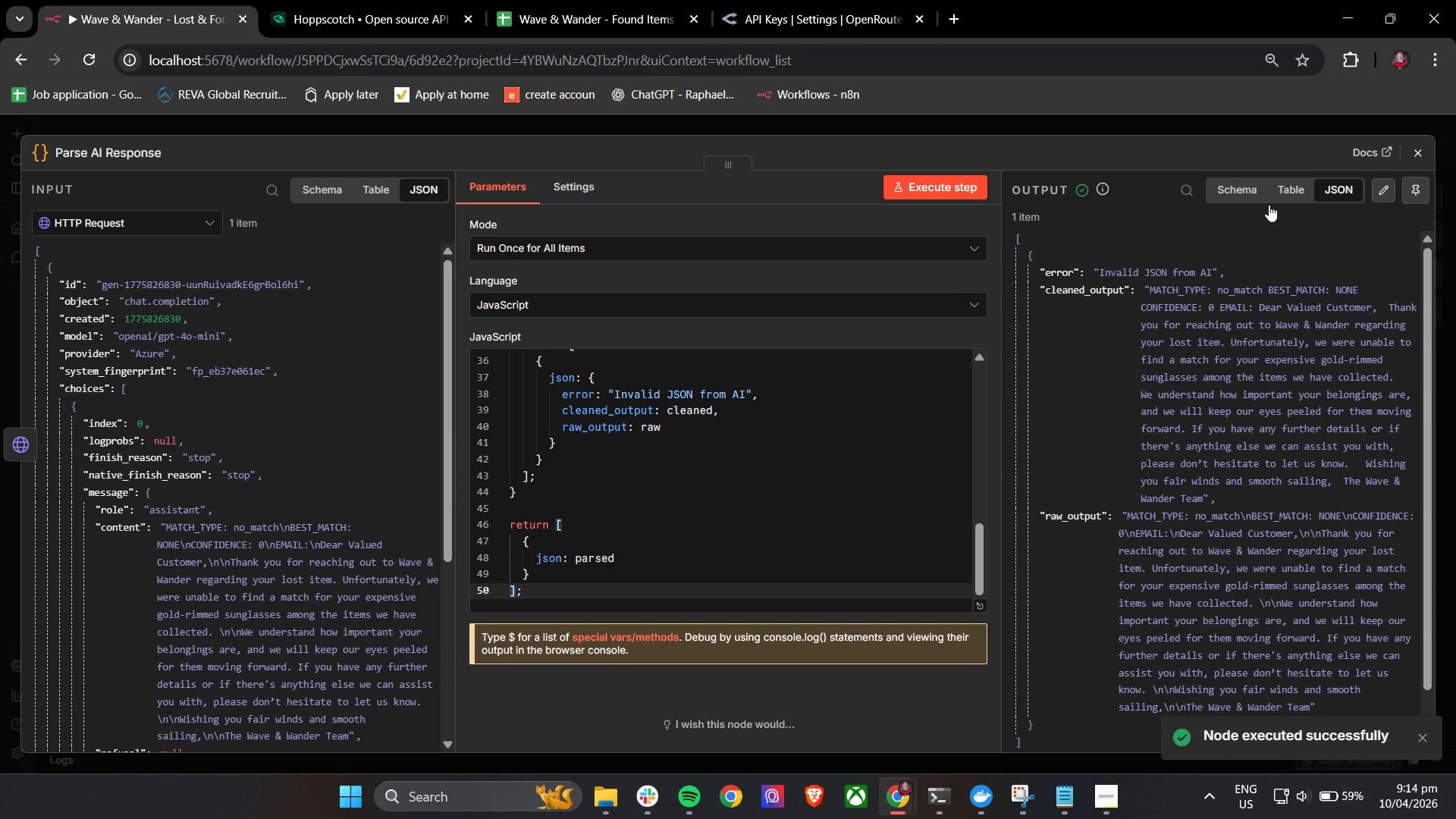 
double_click([1022, 426])
 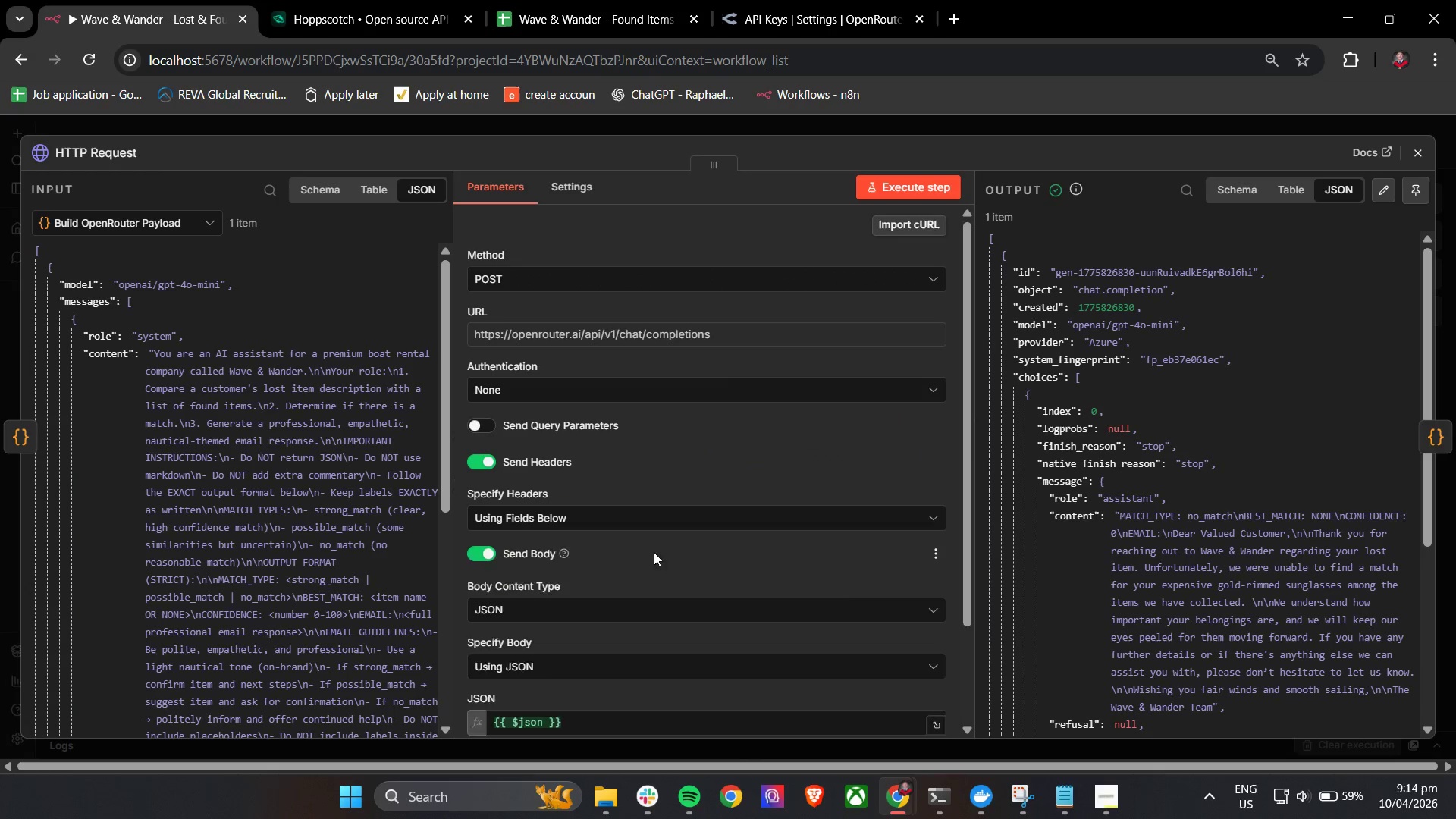 
scroll: coordinate [750, 551], scroll_direction: down, amount: 7.0
 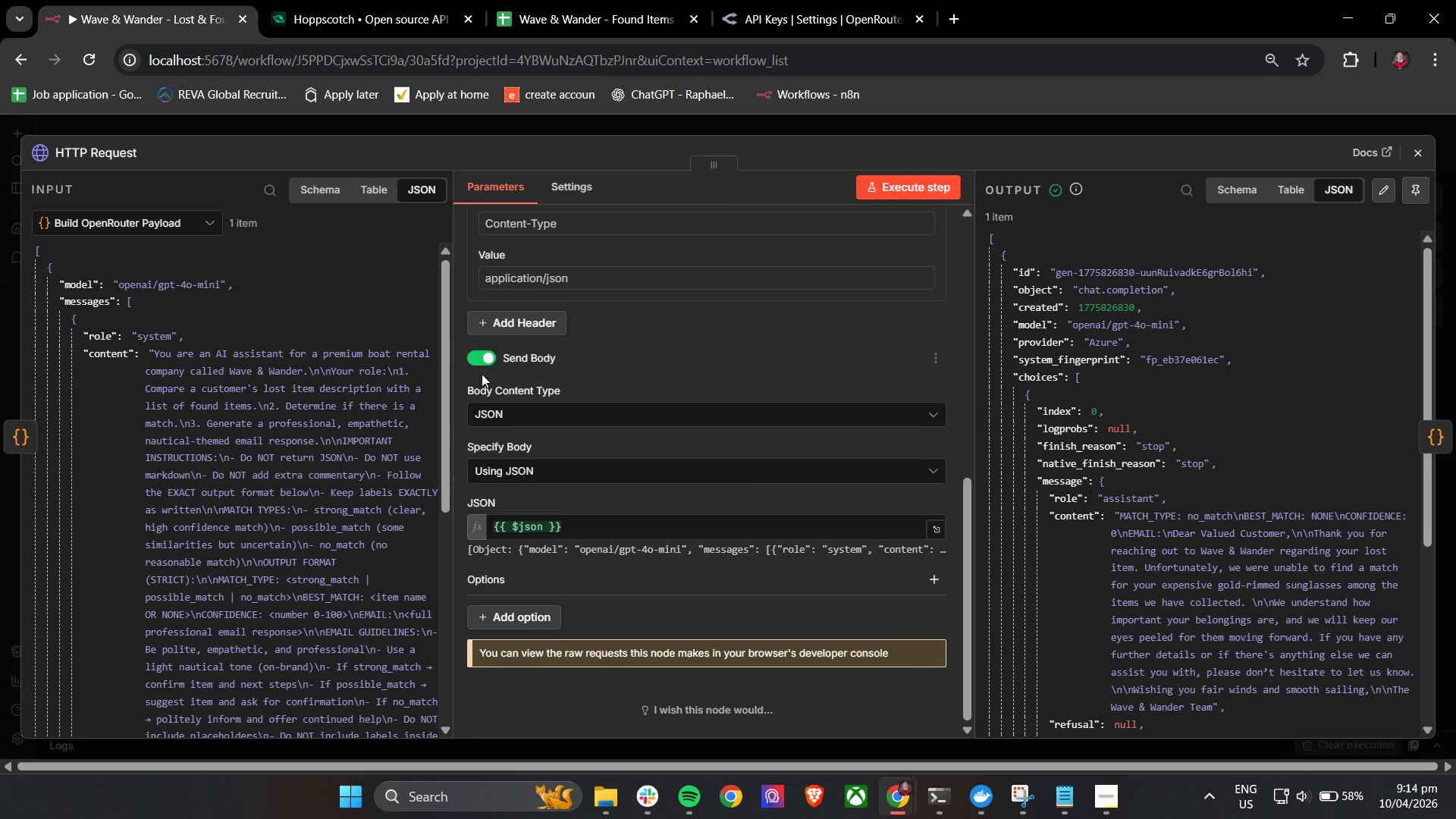 
double_click([481, 359])
 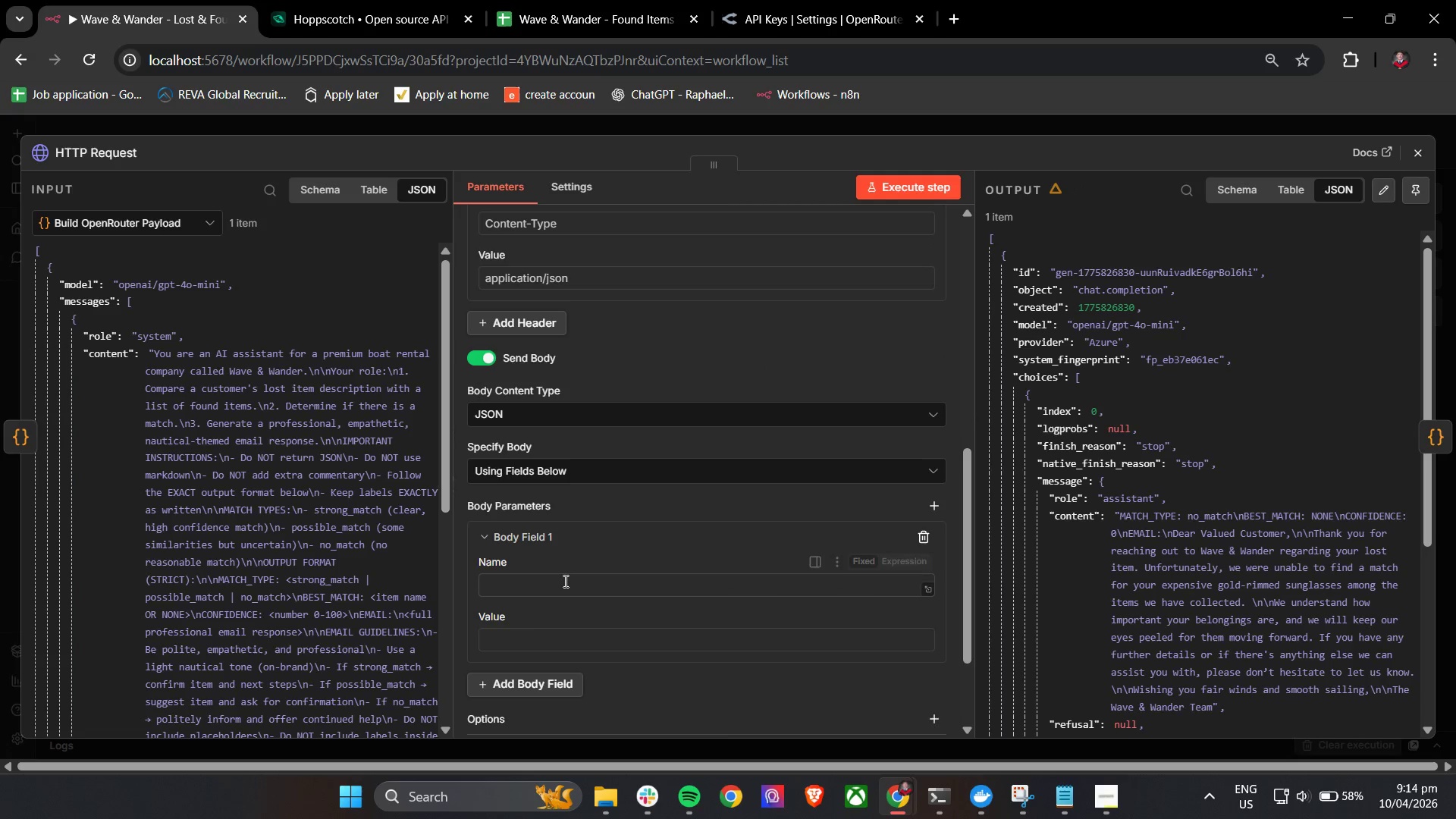 
left_click([560, 474])
 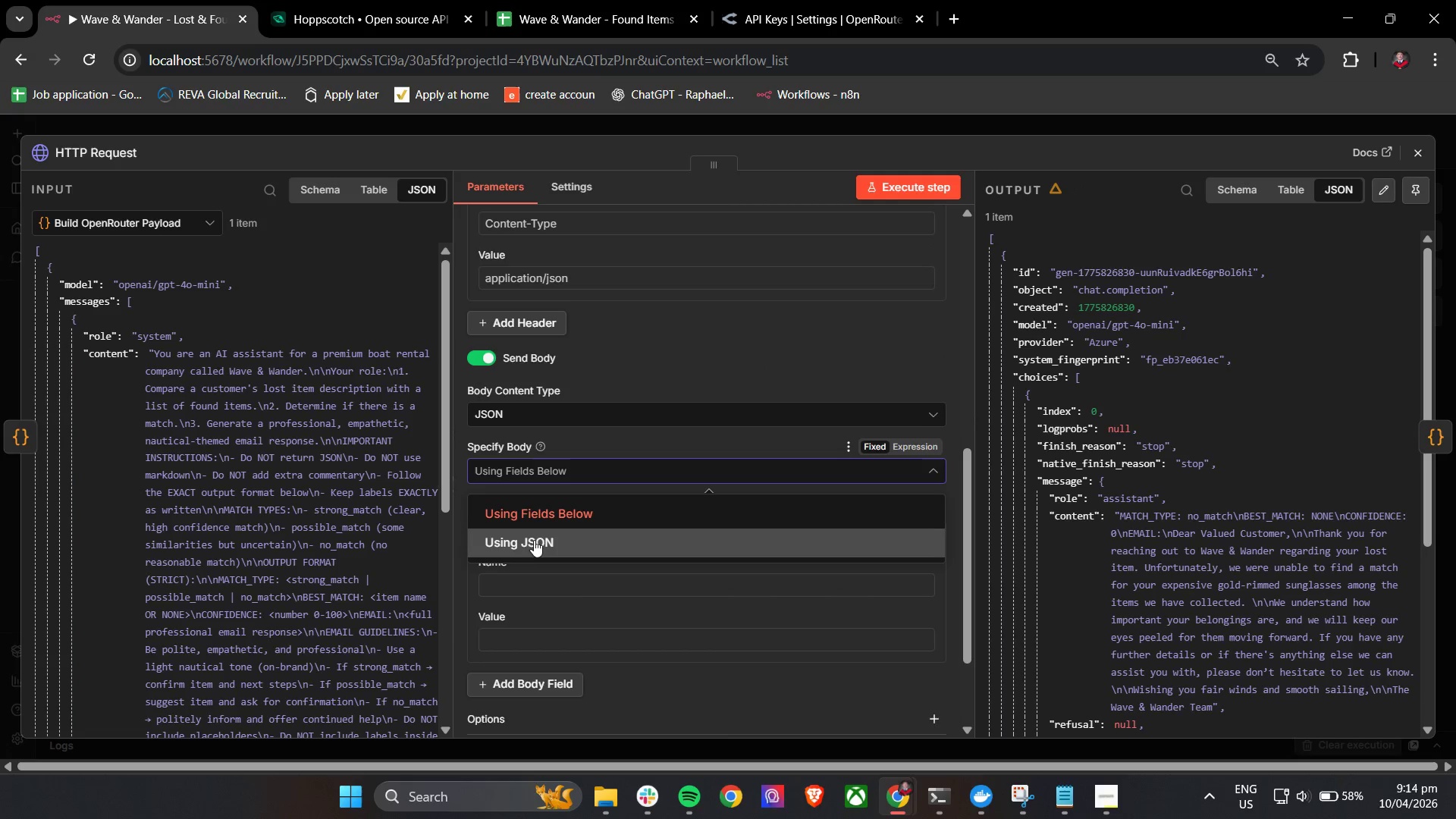 
left_click([534, 544])
 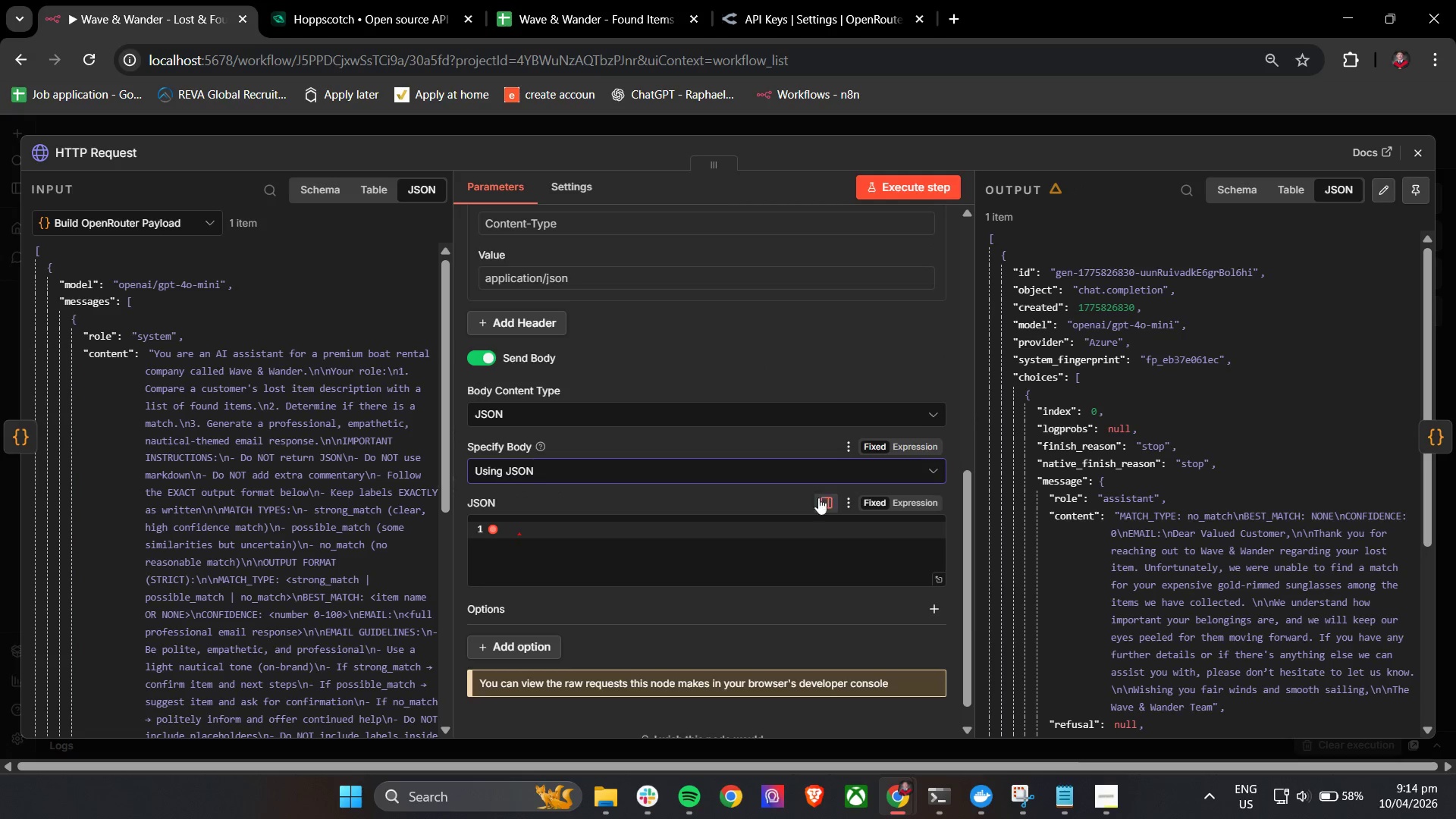 
left_click([897, 503])
 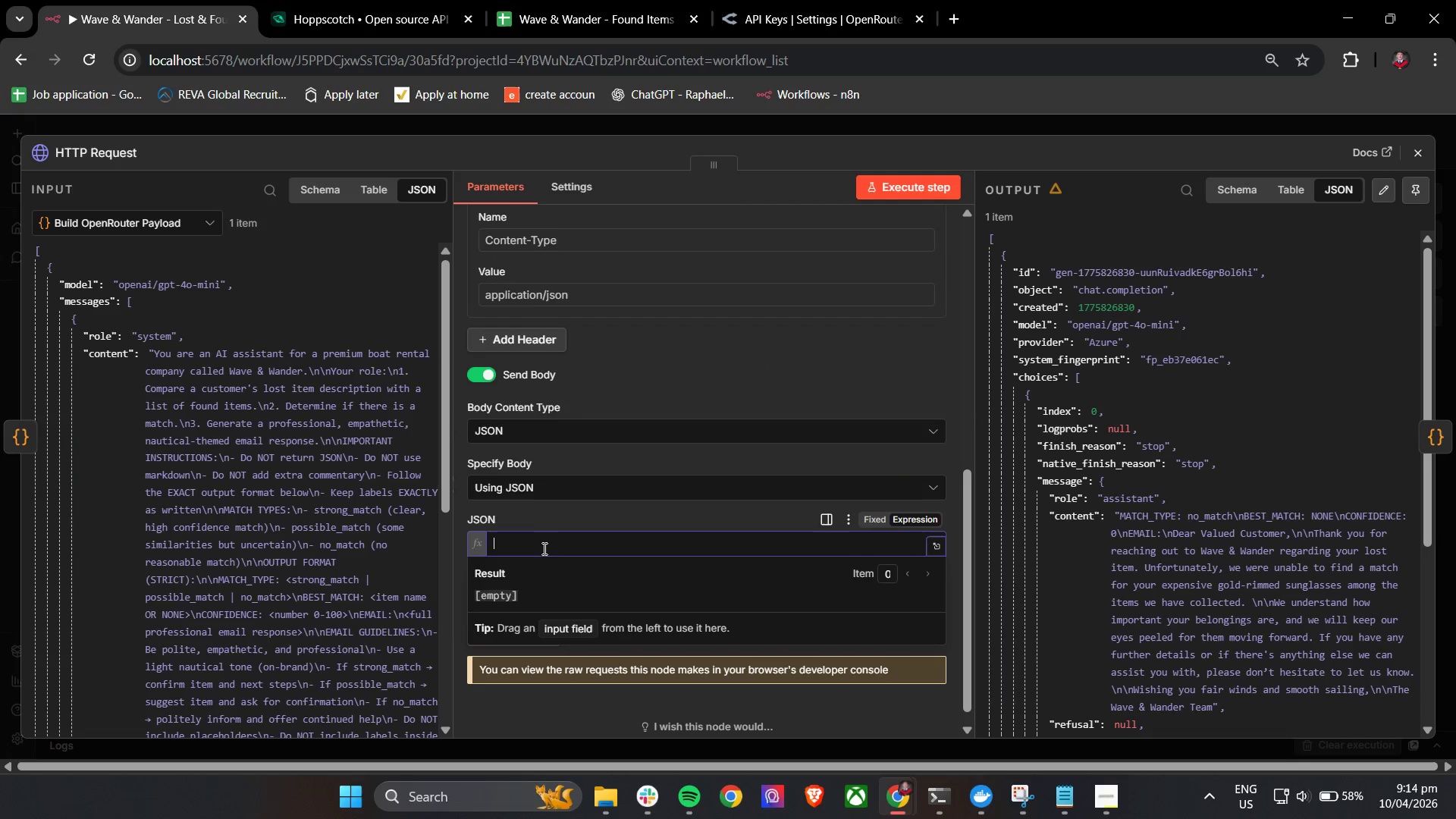 
left_click([542, 551])
 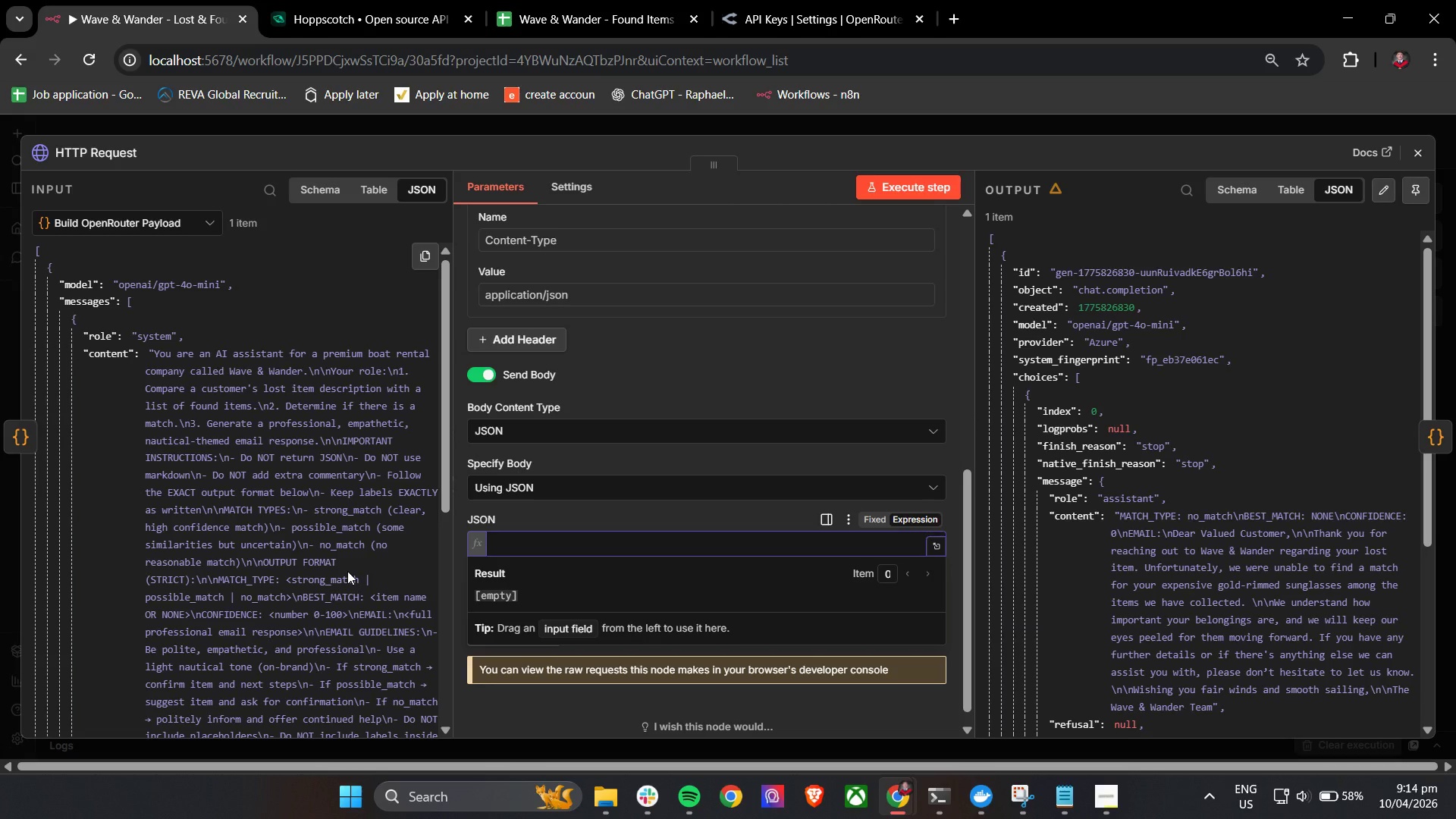 
key(Shift+BracketLeft)
 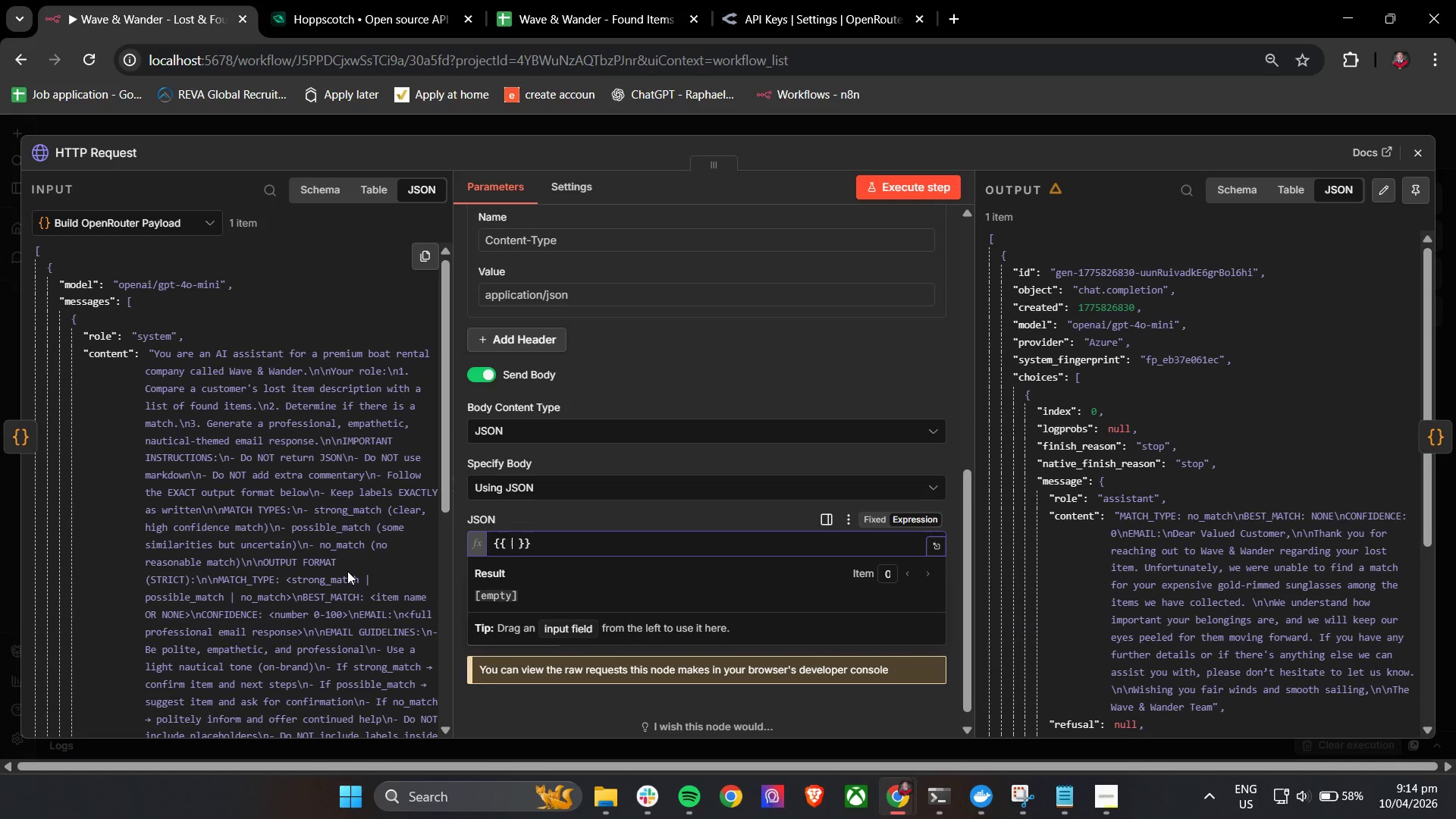 
key(Shift+BracketLeft)
 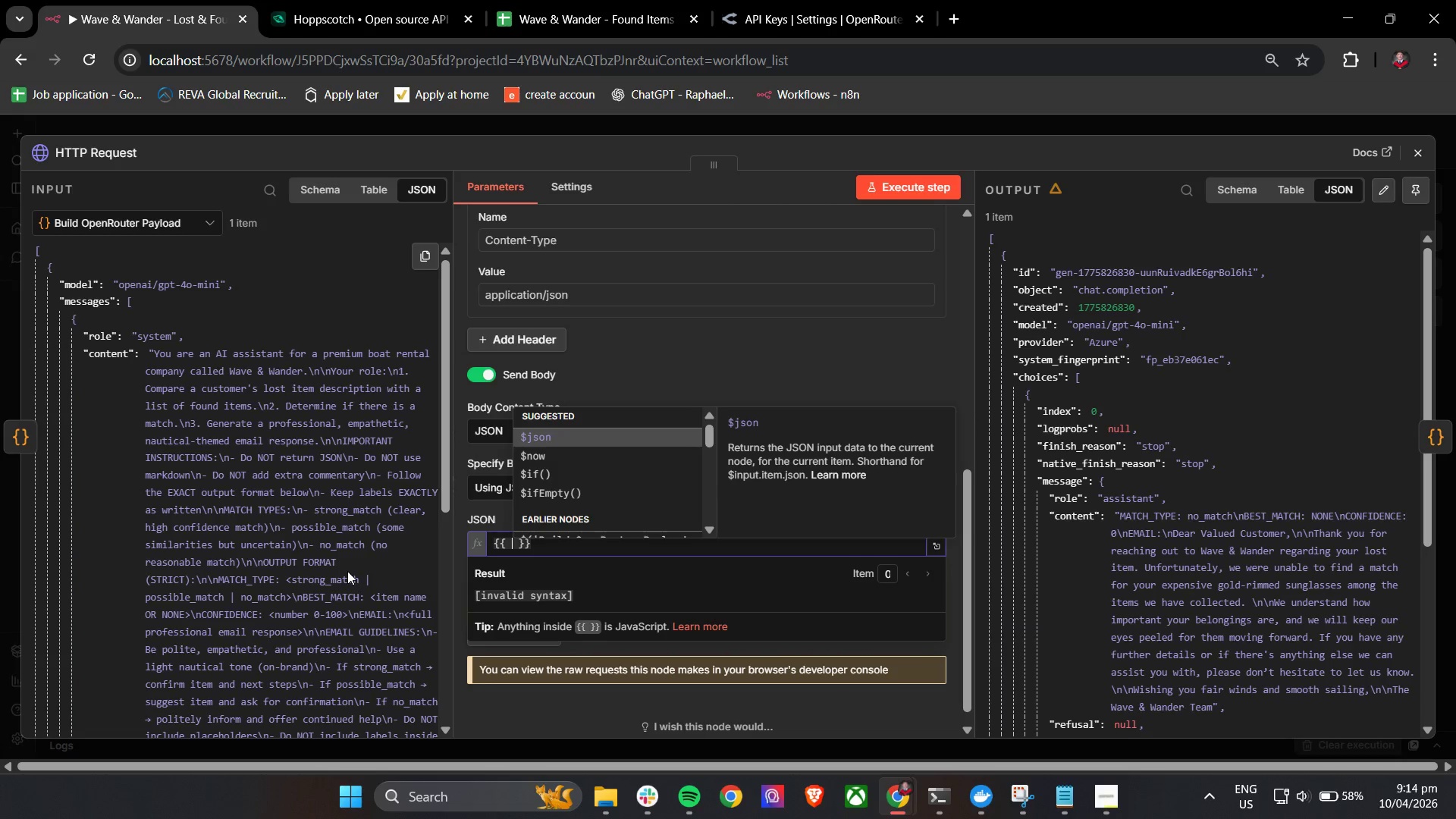 
key(Enter)
 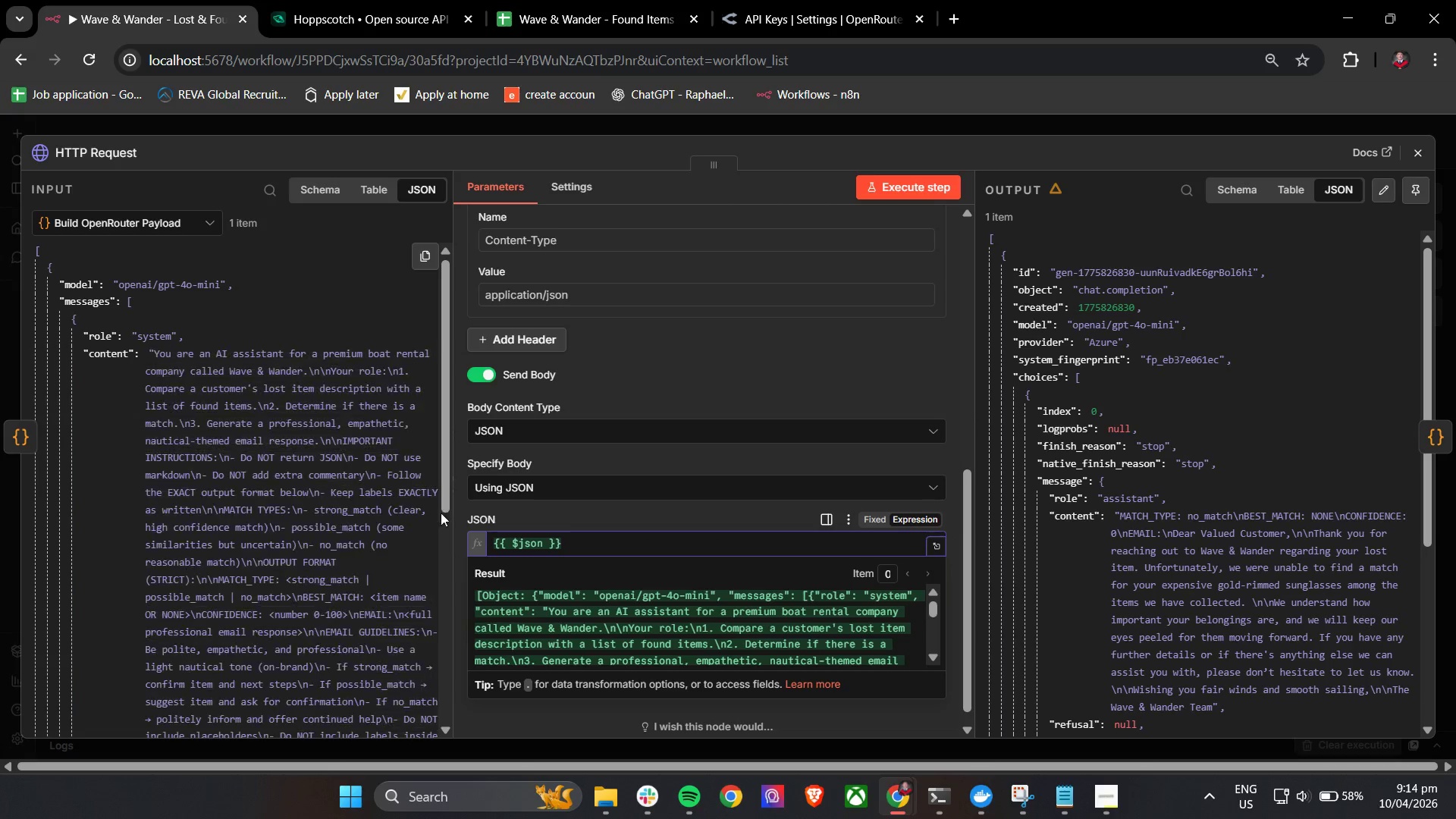 
left_click([457, 503])
 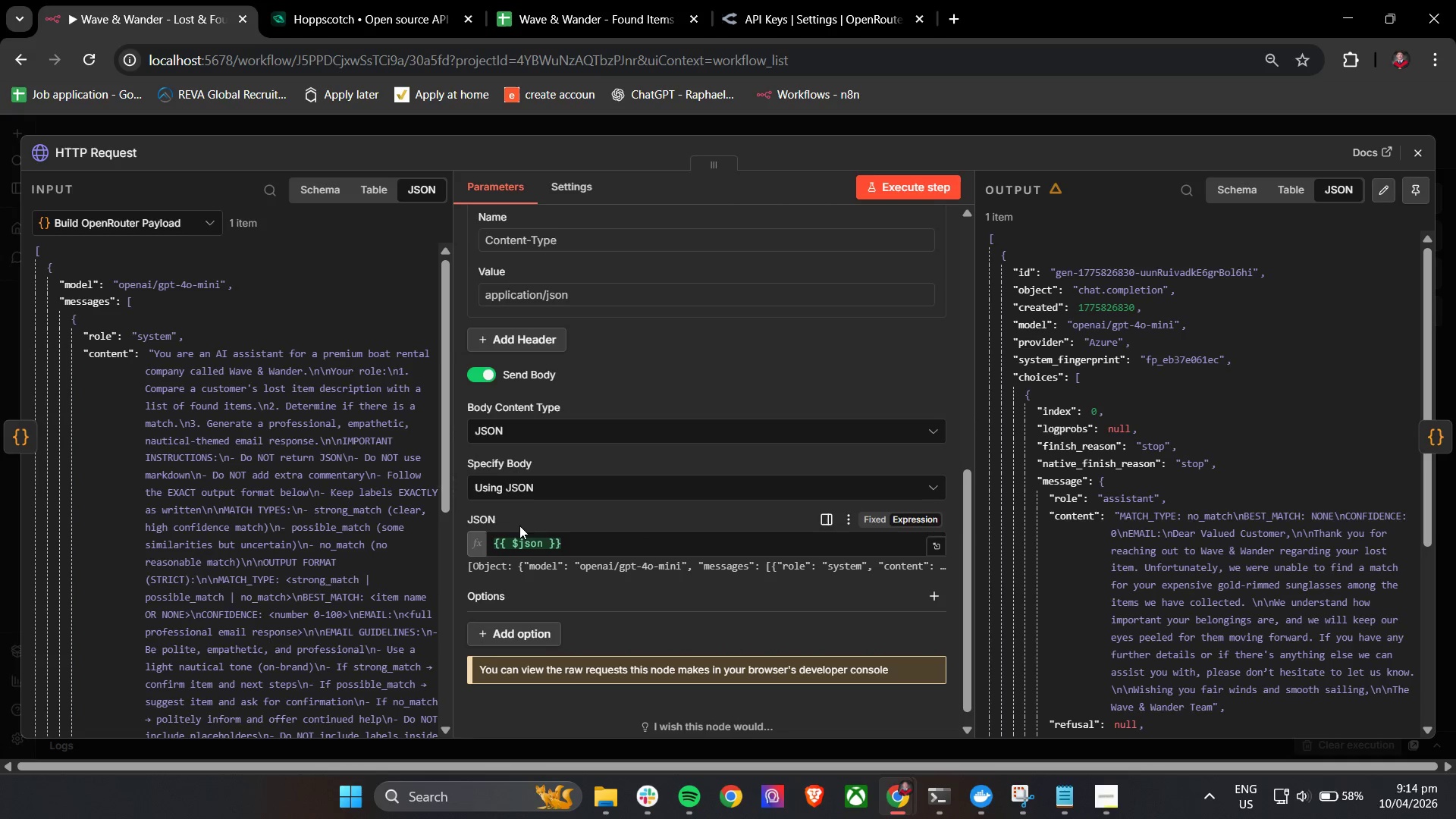 
left_click([581, 435])
 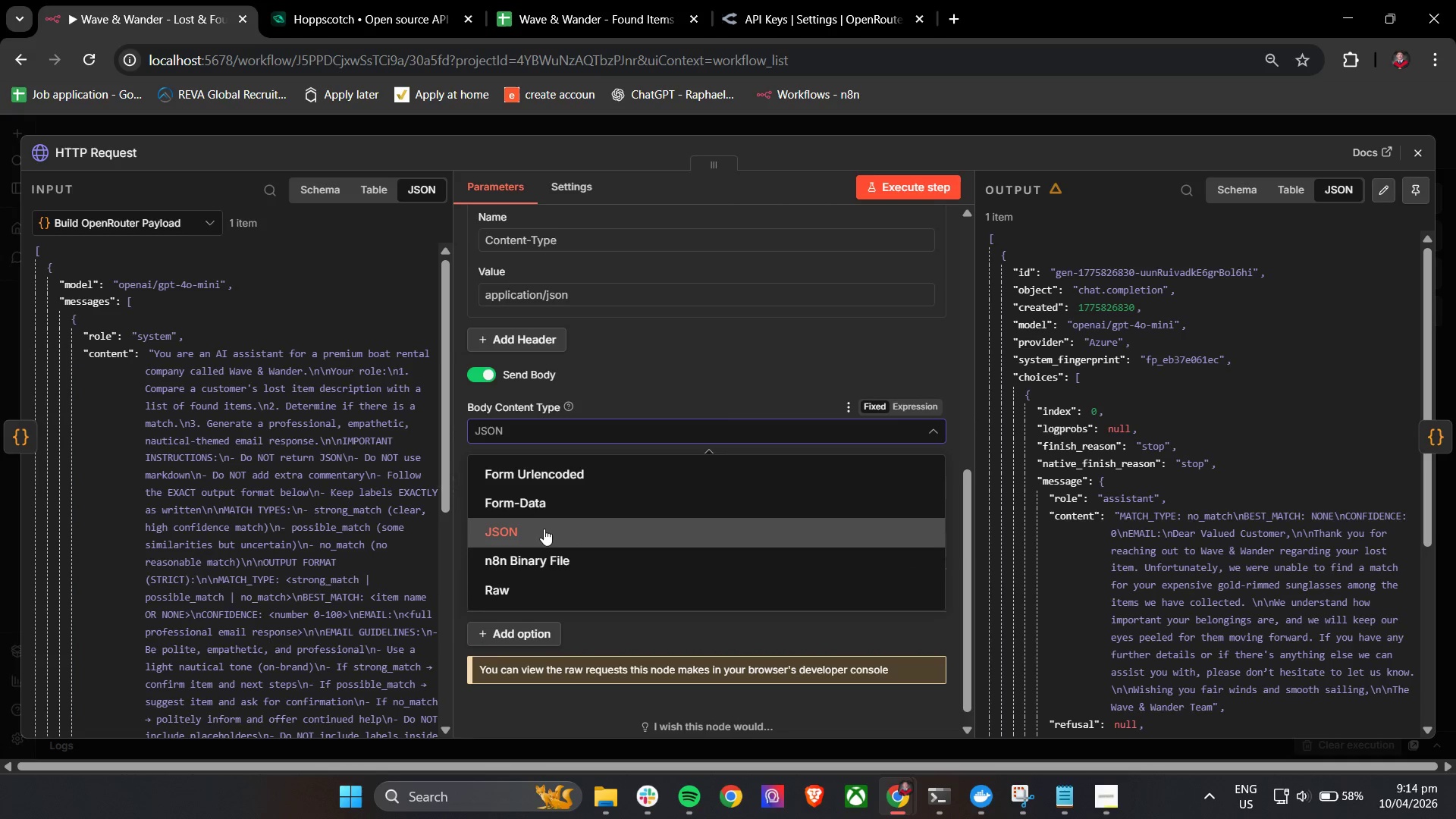 
left_click([544, 529])
 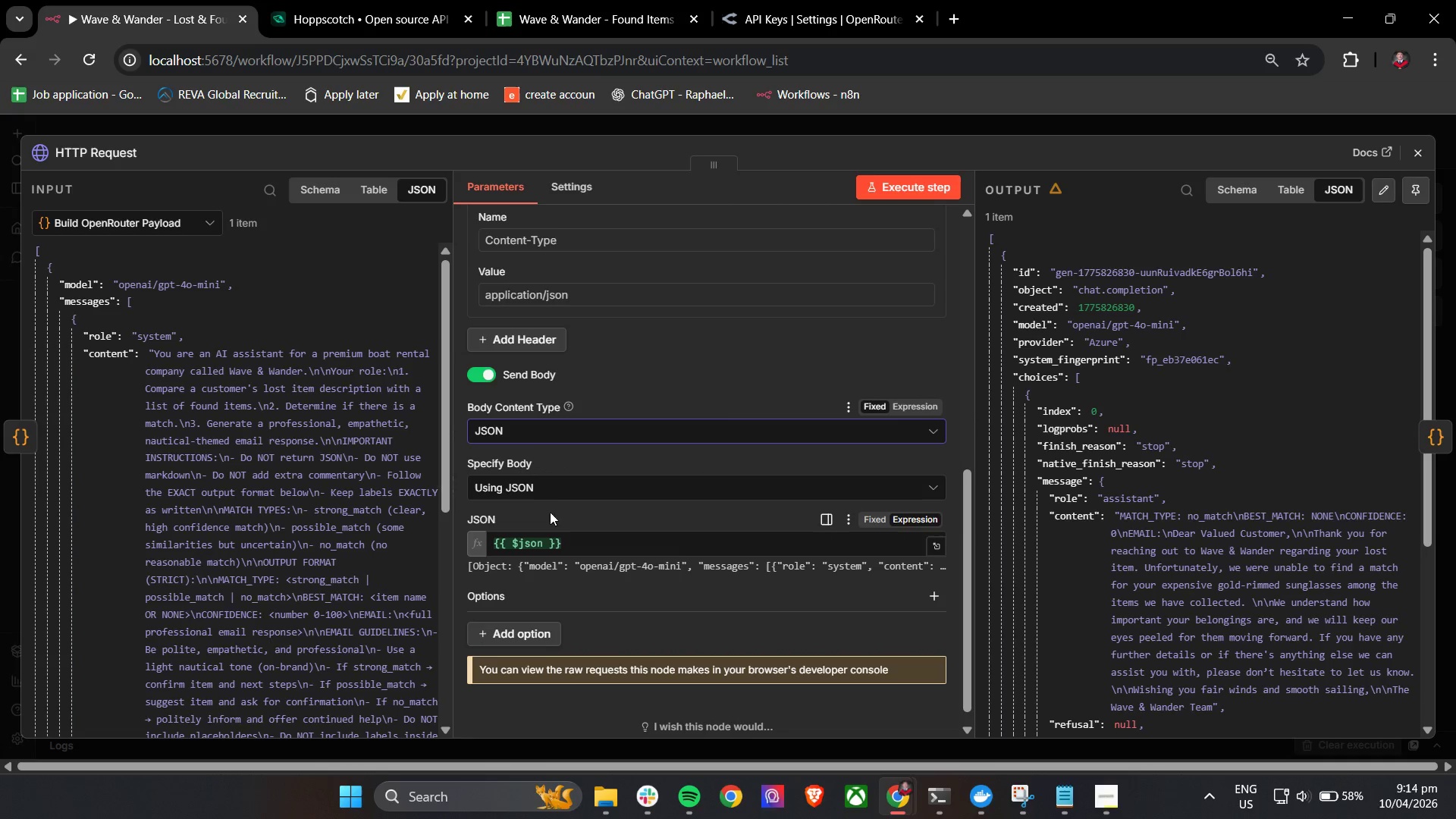 
left_click([559, 492])
 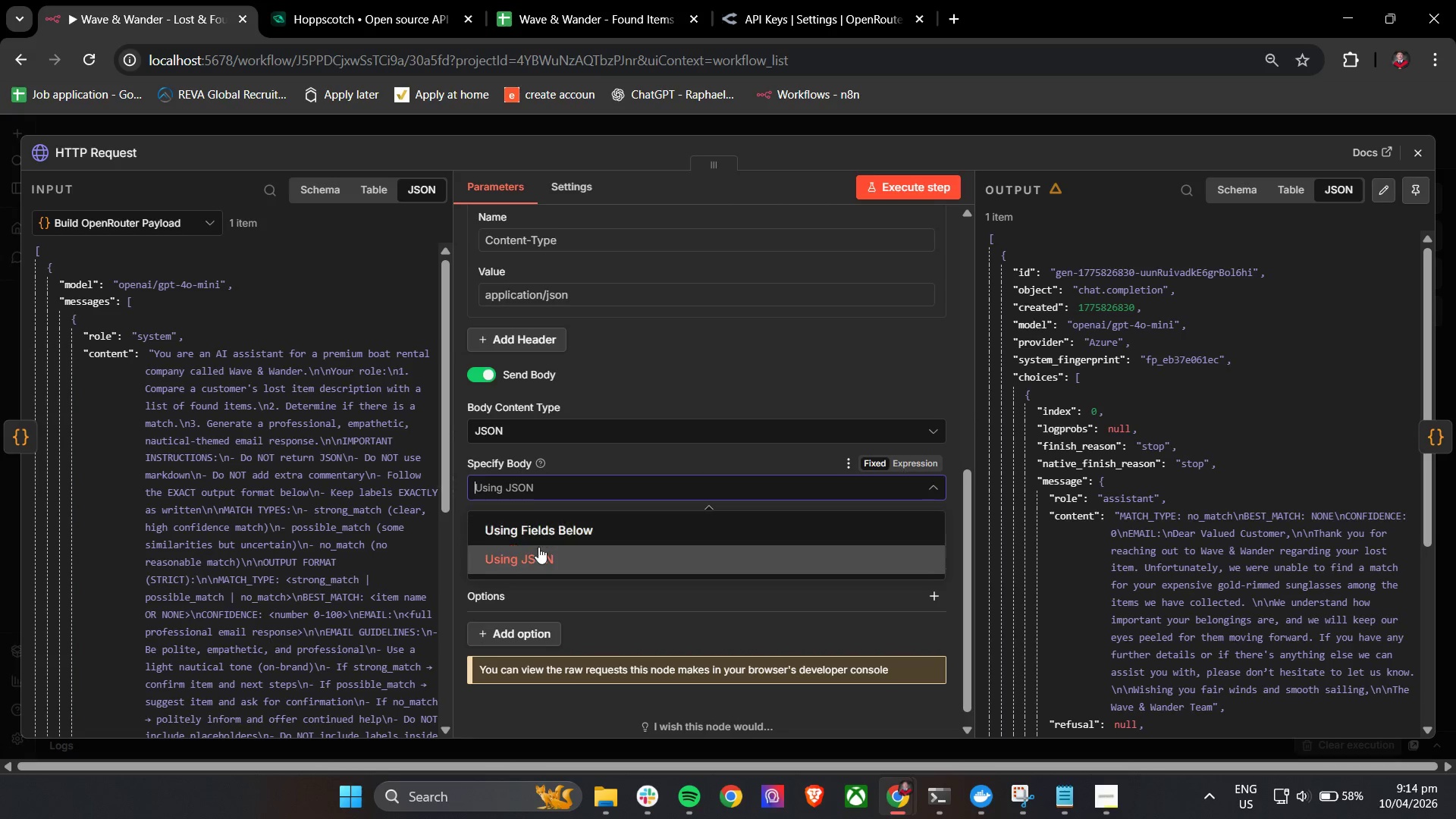 
left_click([537, 554])
 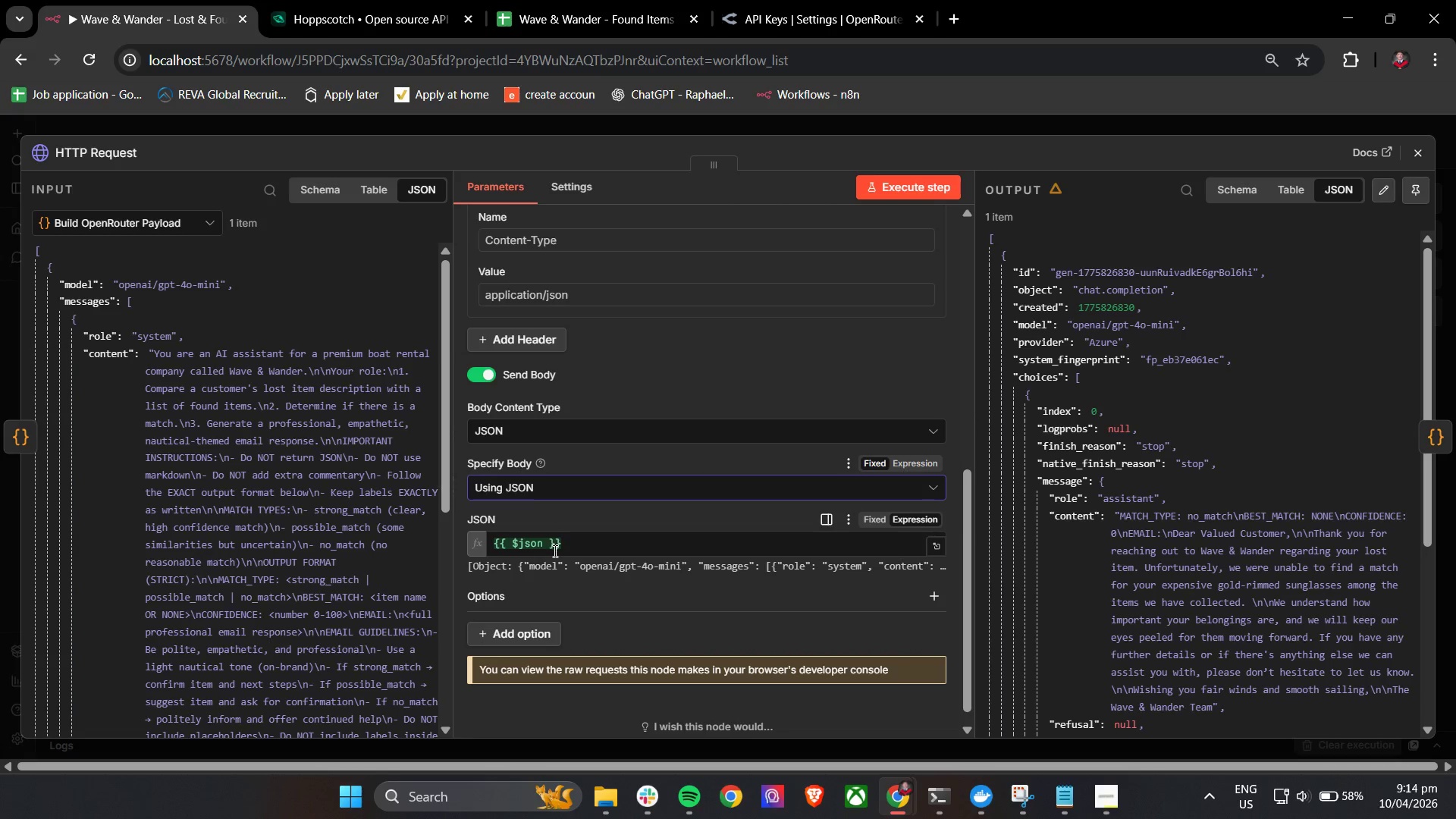 
scroll: coordinate [579, 552], scroll_direction: down, amount: 4.0
 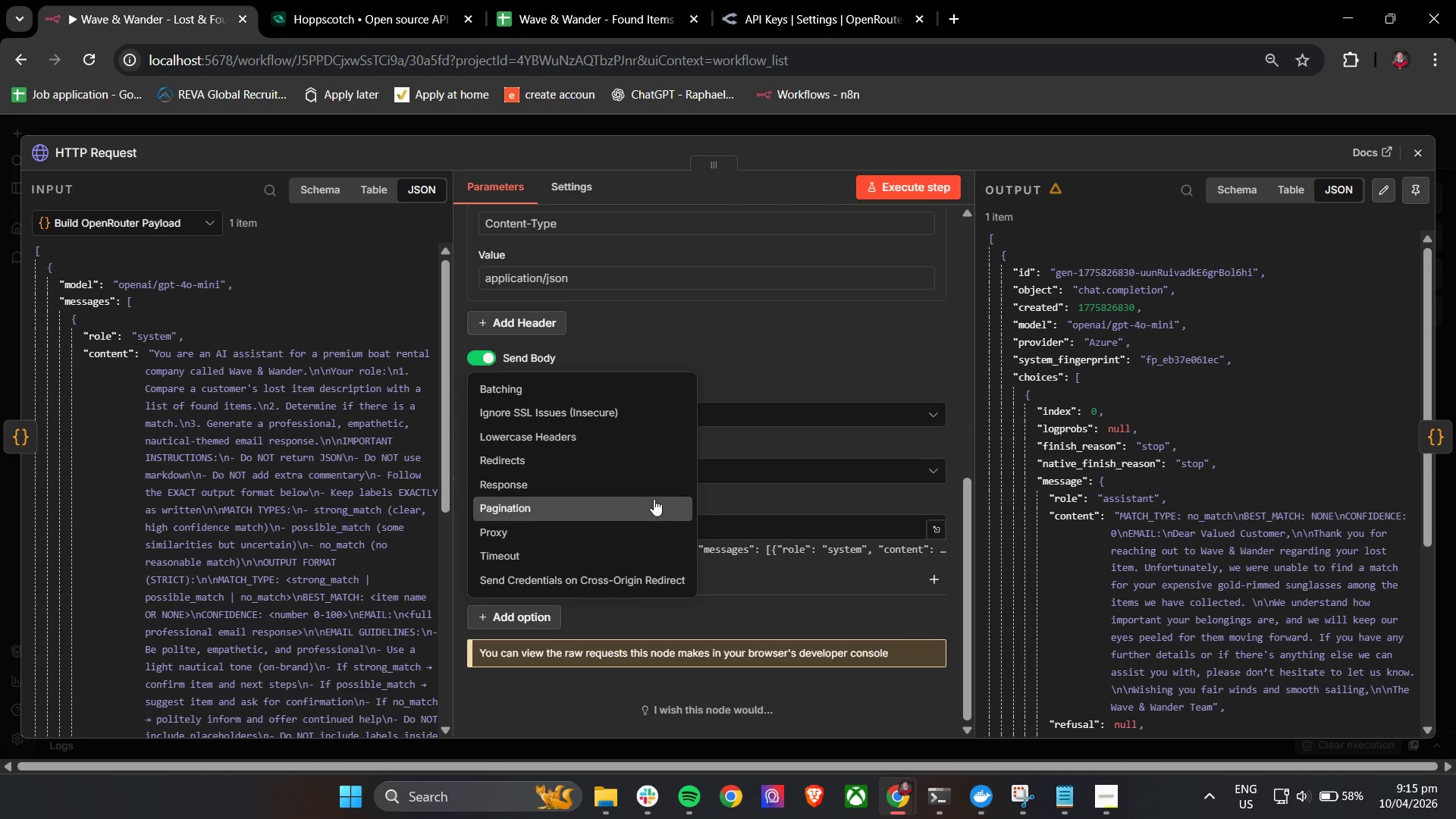 
left_click([649, 488])
 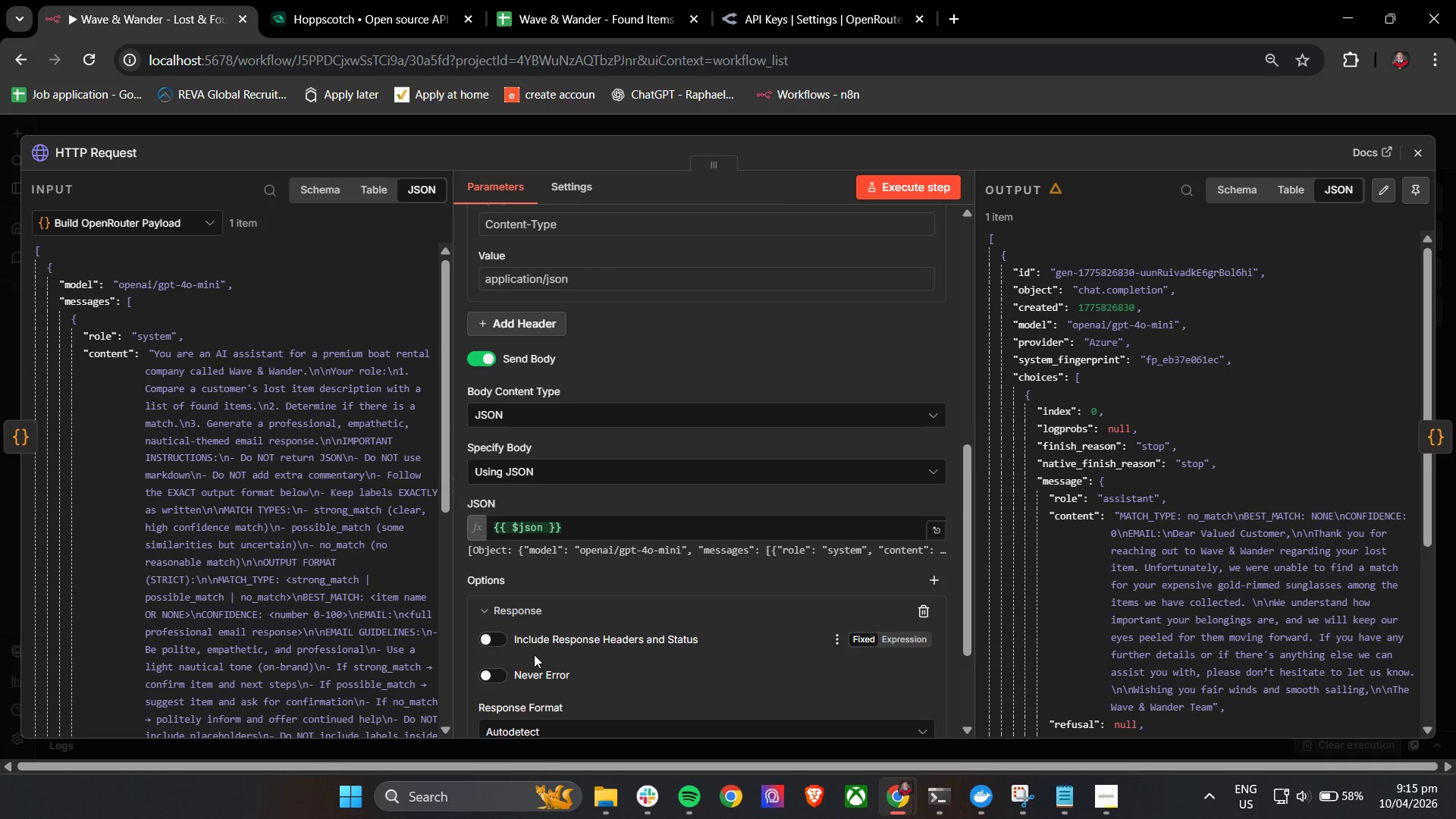 
scroll: coordinate [535, 659], scroll_direction: down, amount: 2.0
 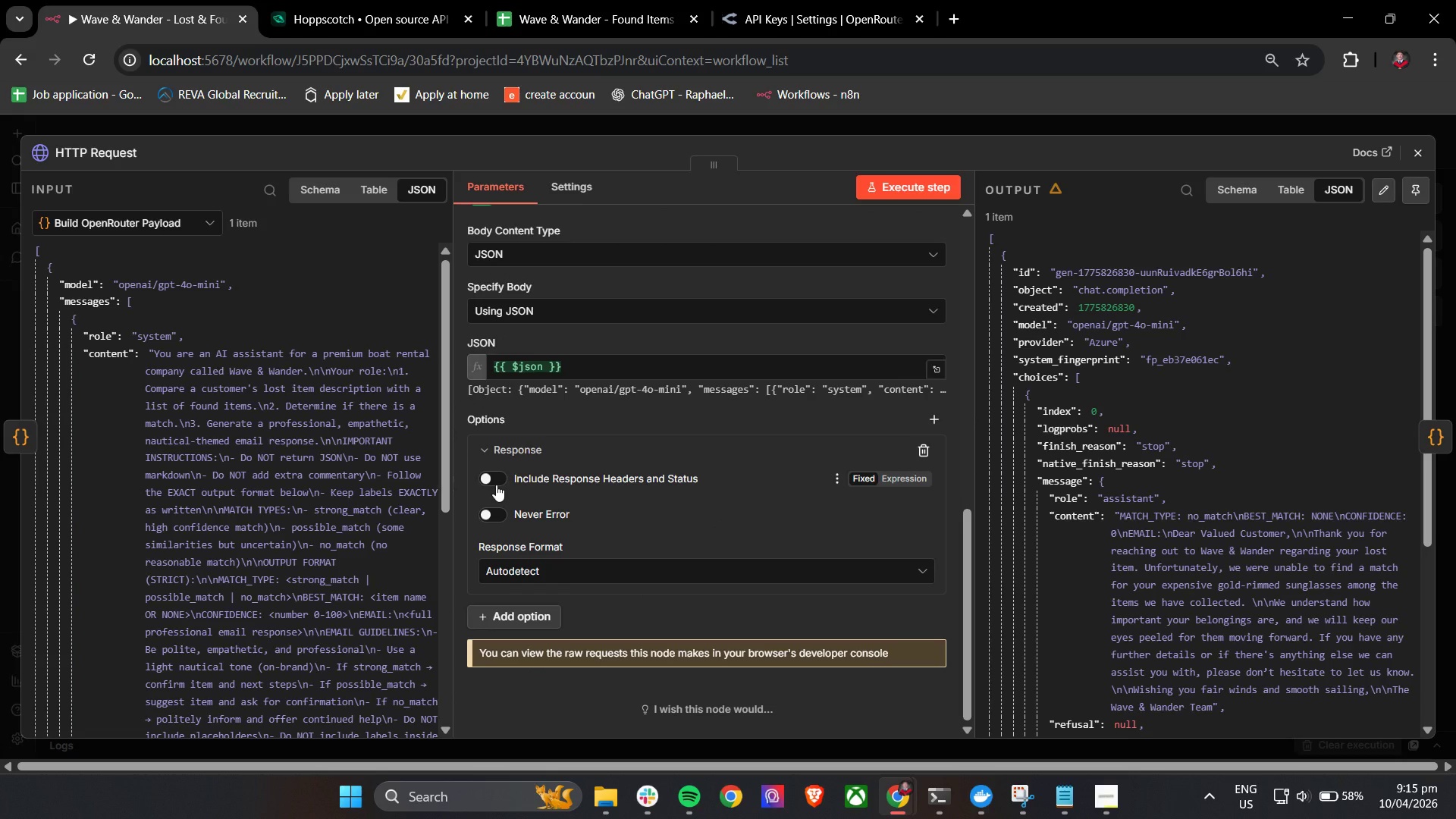 
left_click([500, 484])
 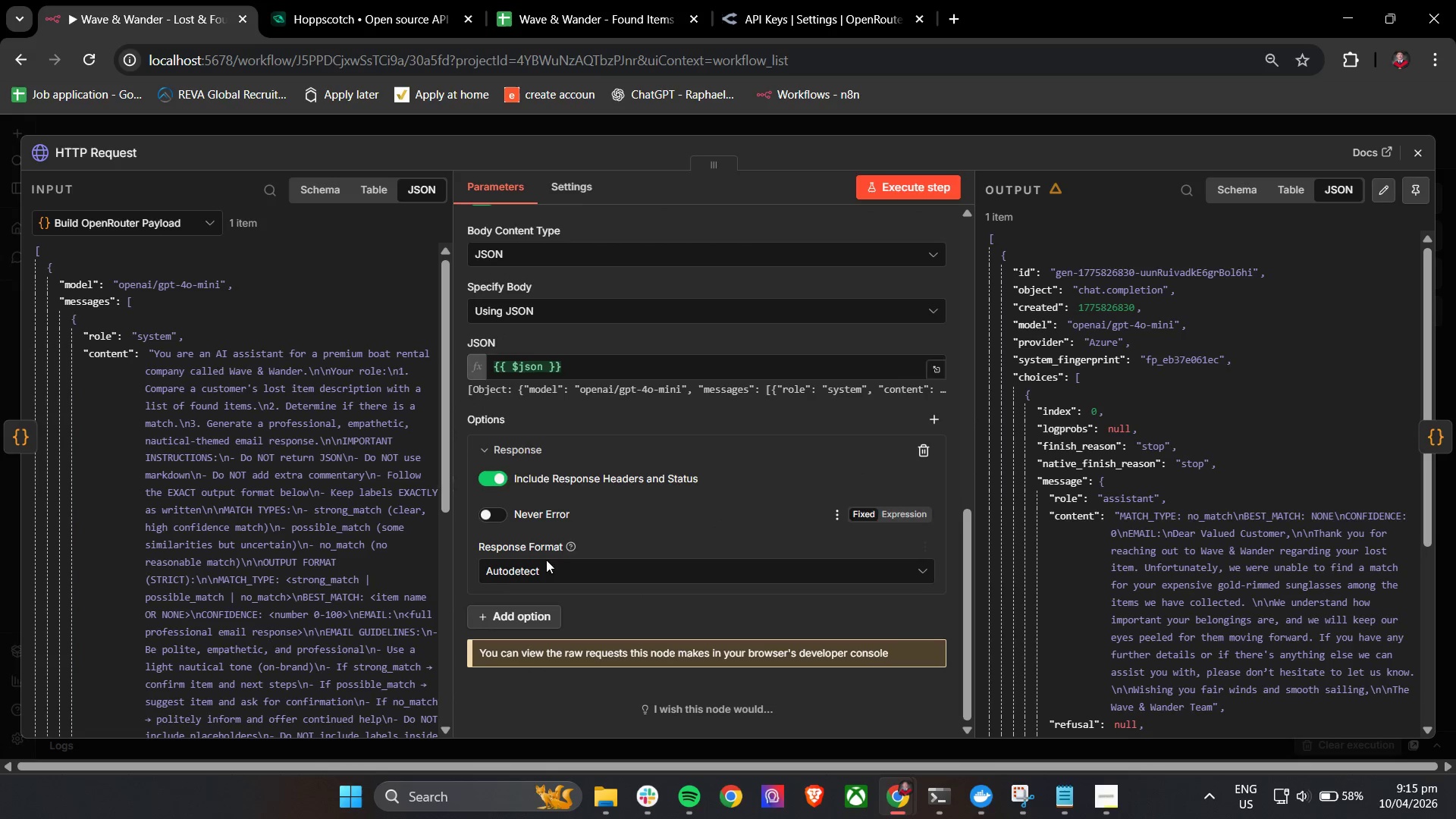 
left_click([525, 572])
 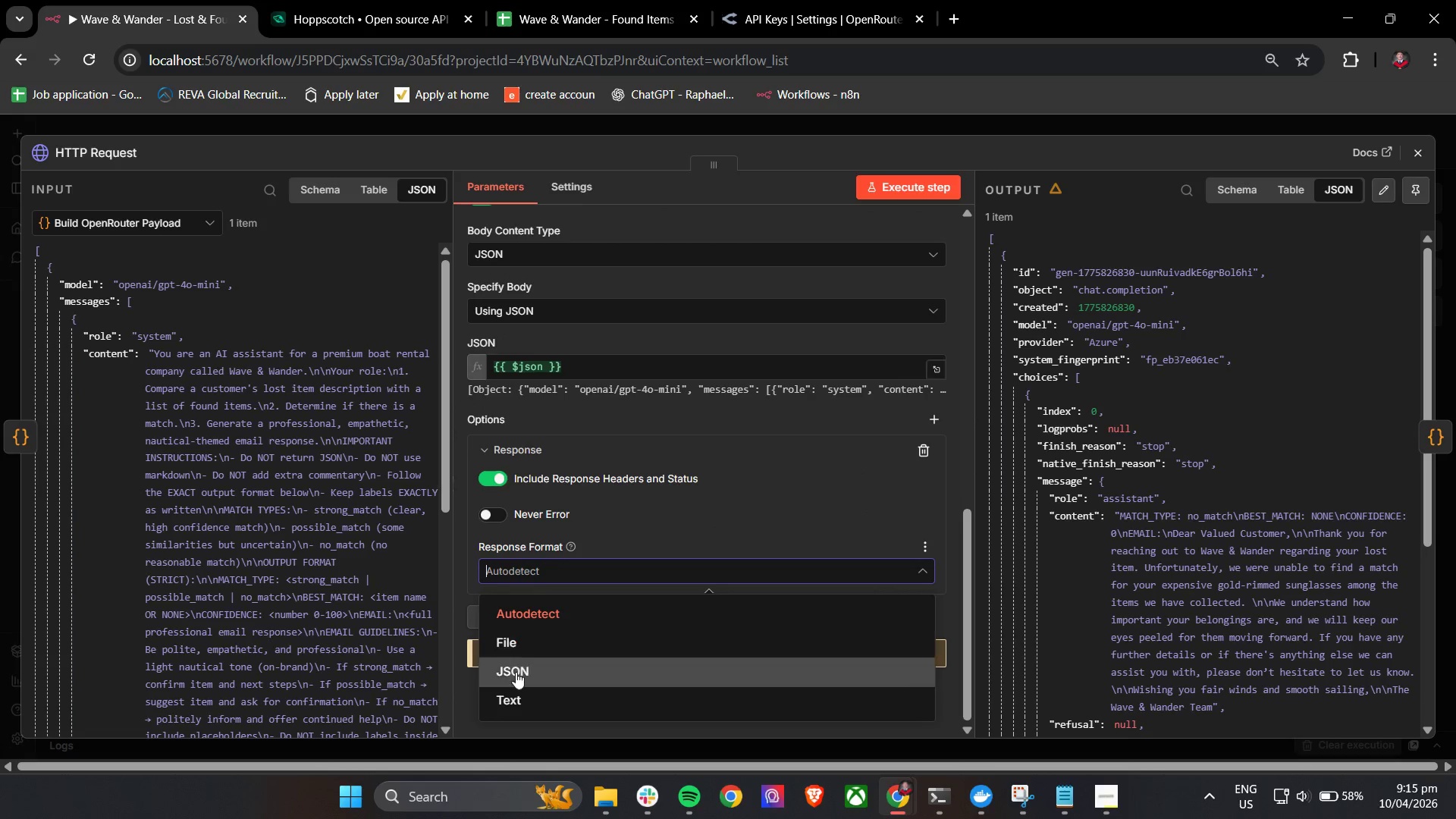 
left_click([515, 676])
 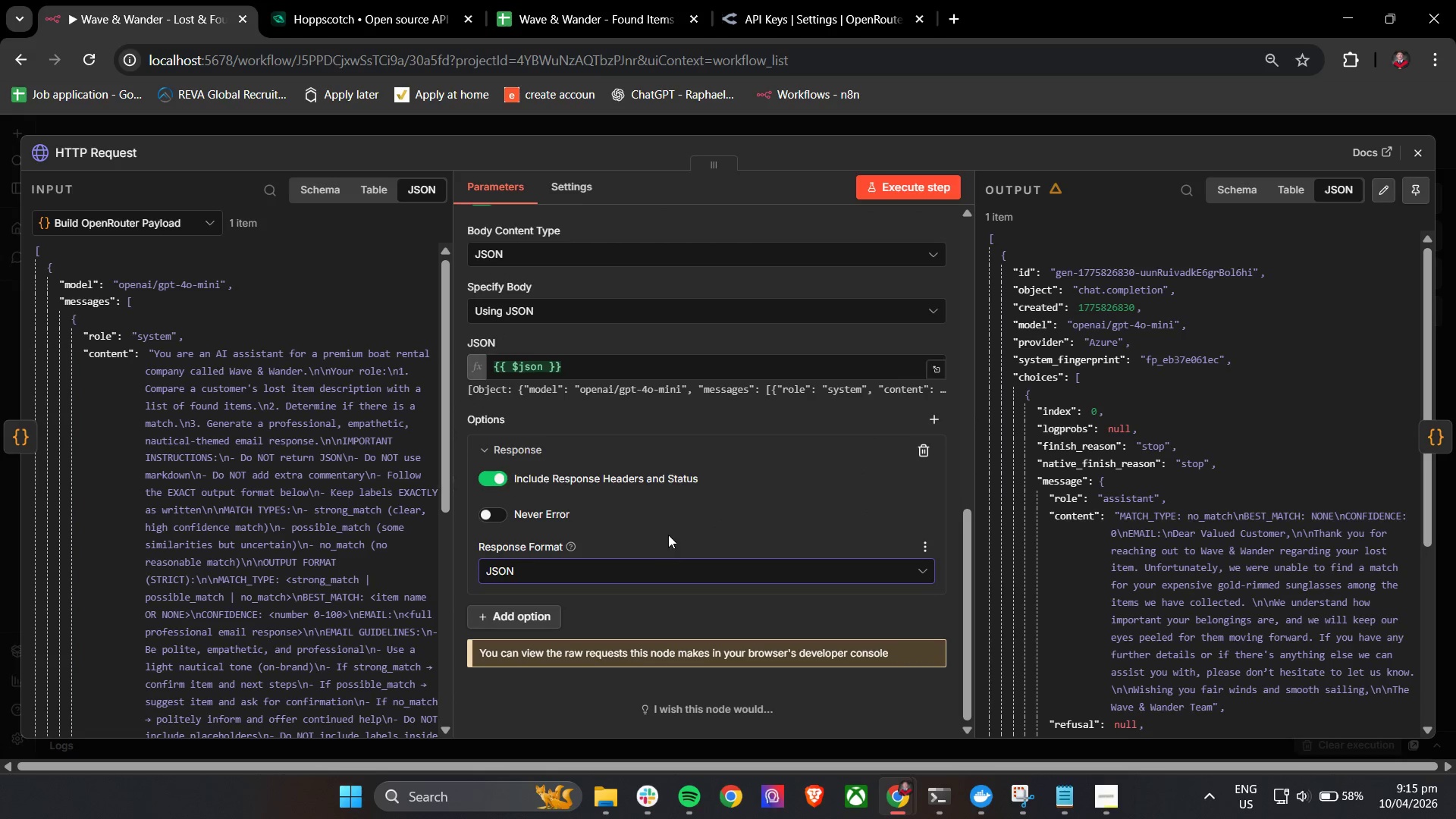 
left_click([673, 518])
 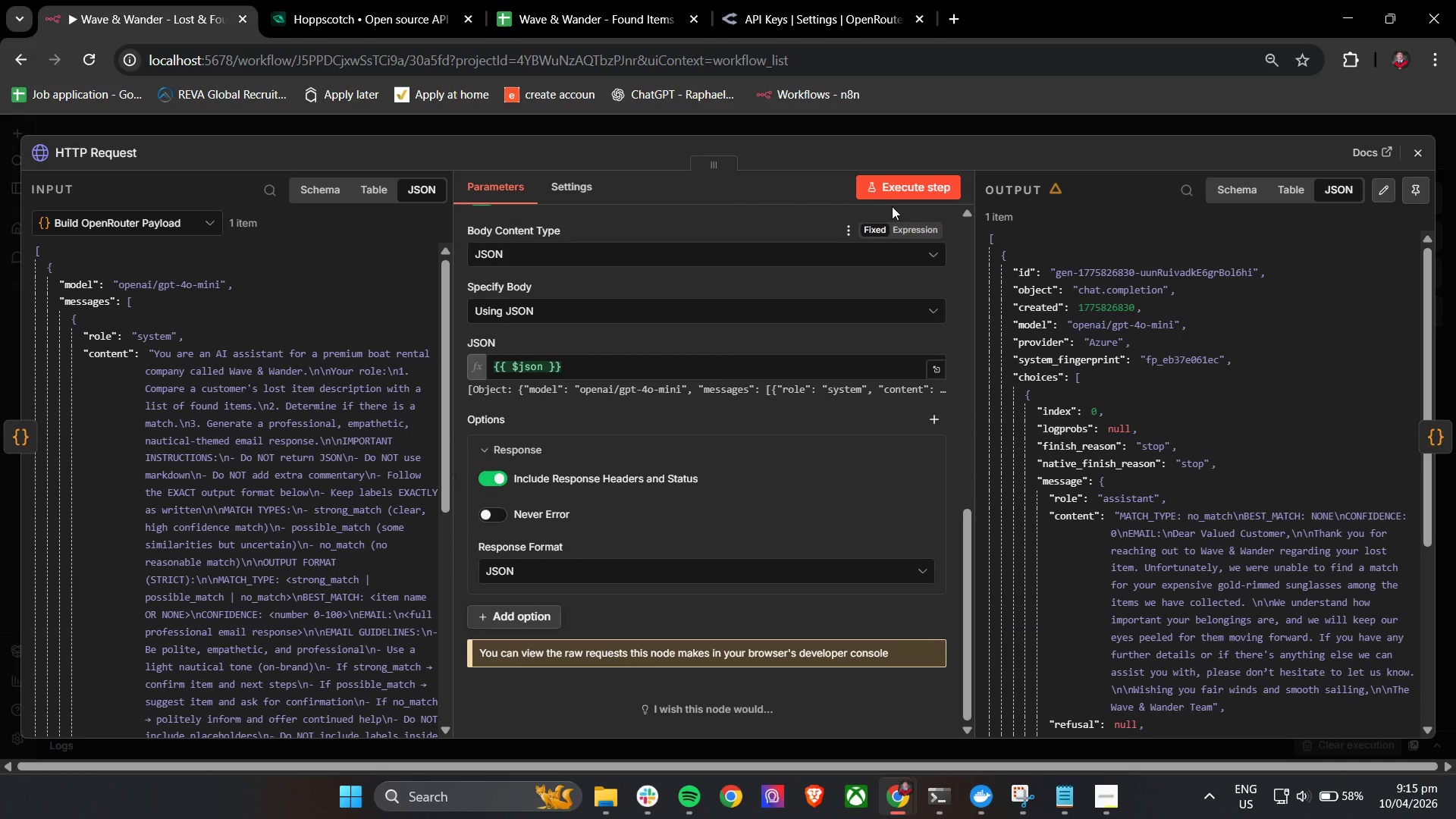 
left_click([893, 194])
 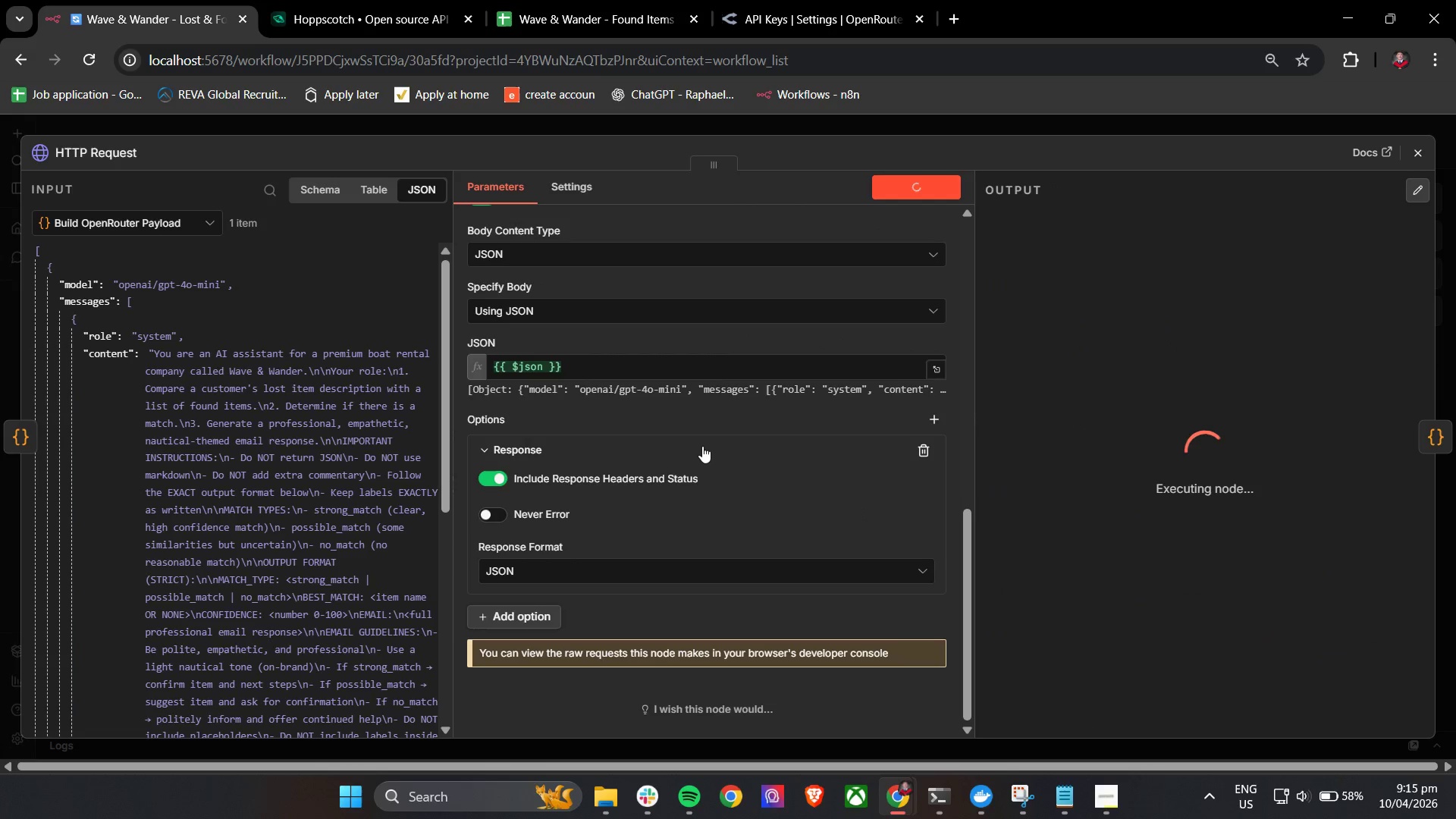 
wait(12.28)
 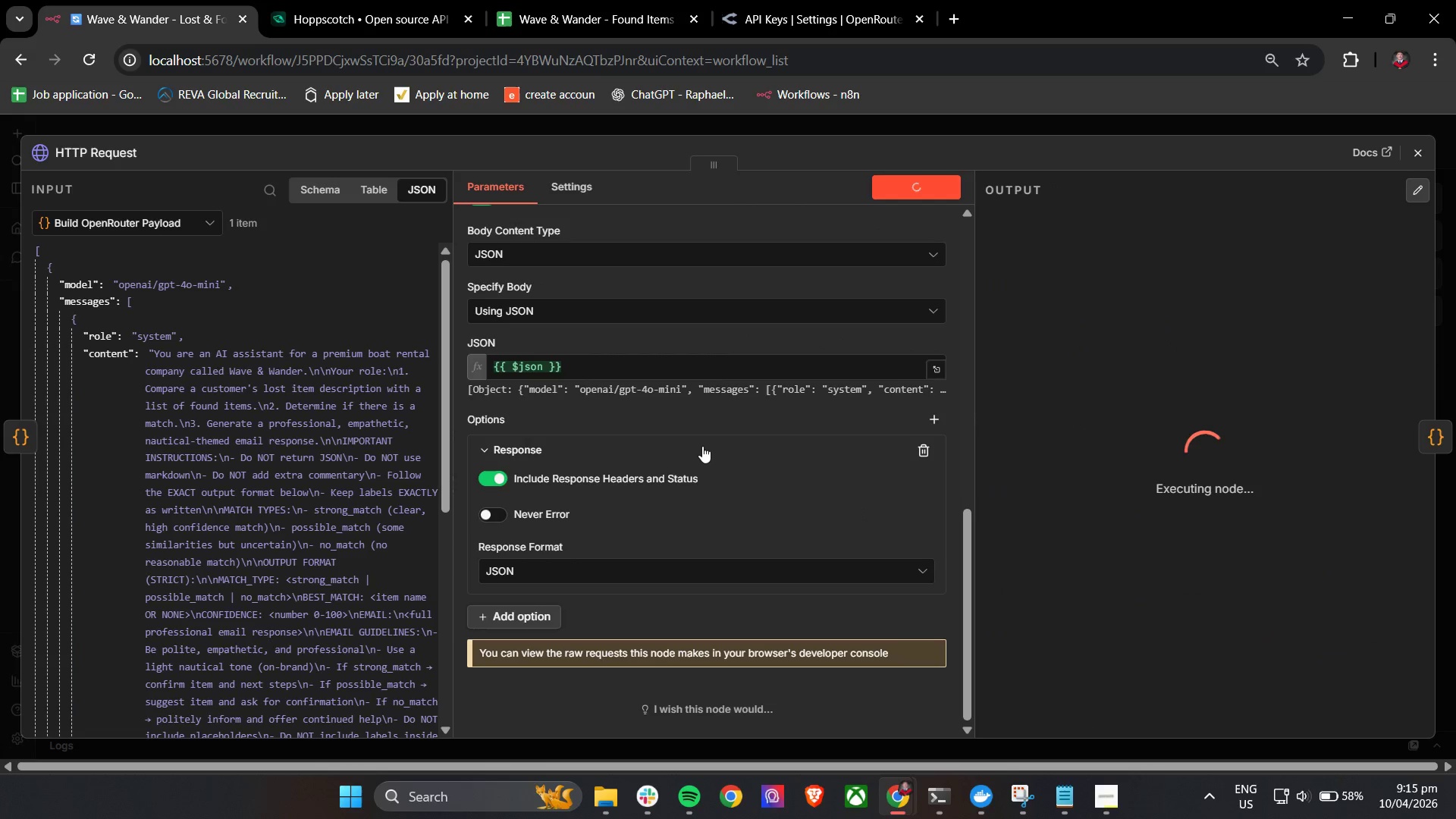 
left_click([529, 617])
 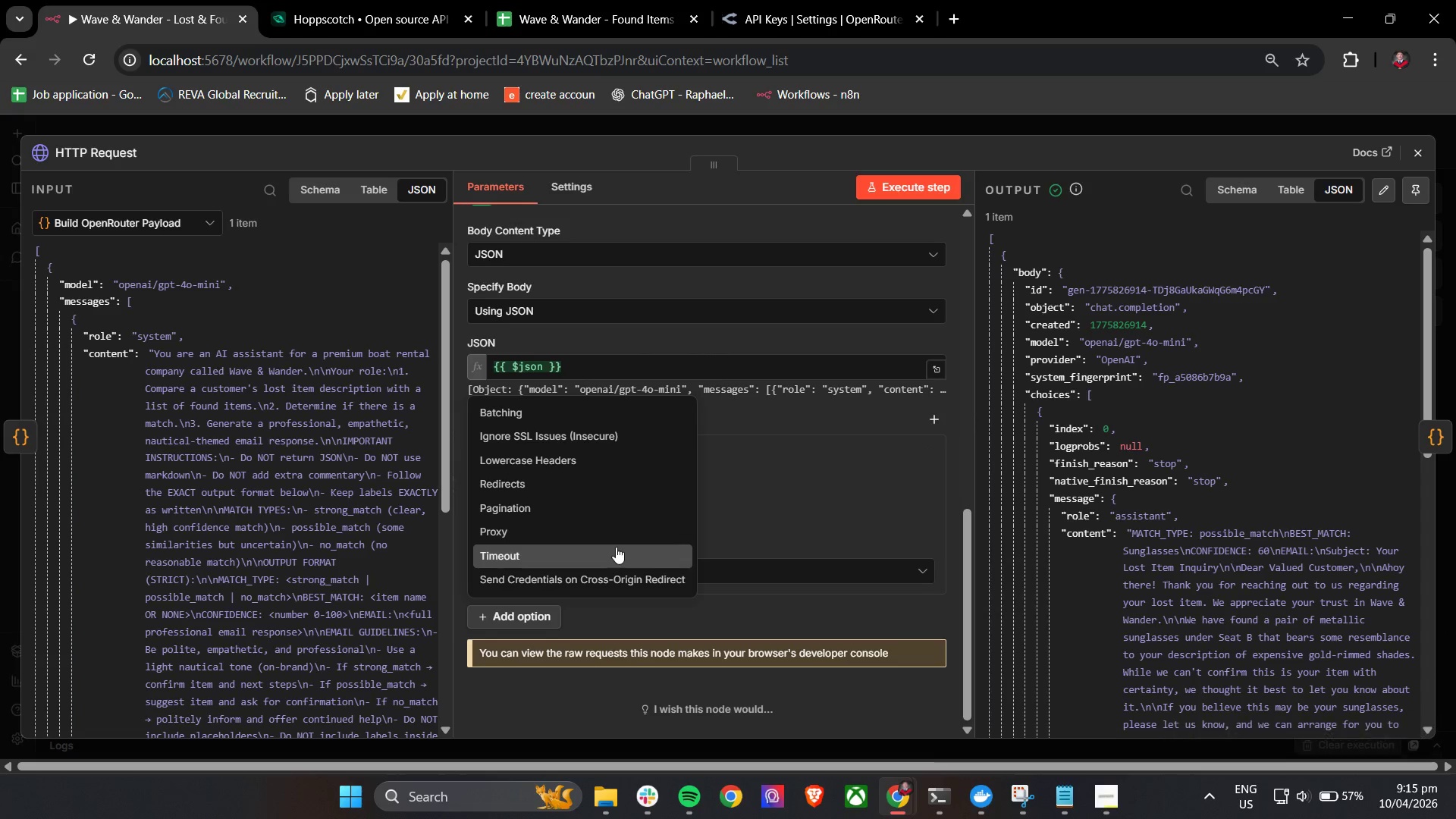 
wait(10.14)
 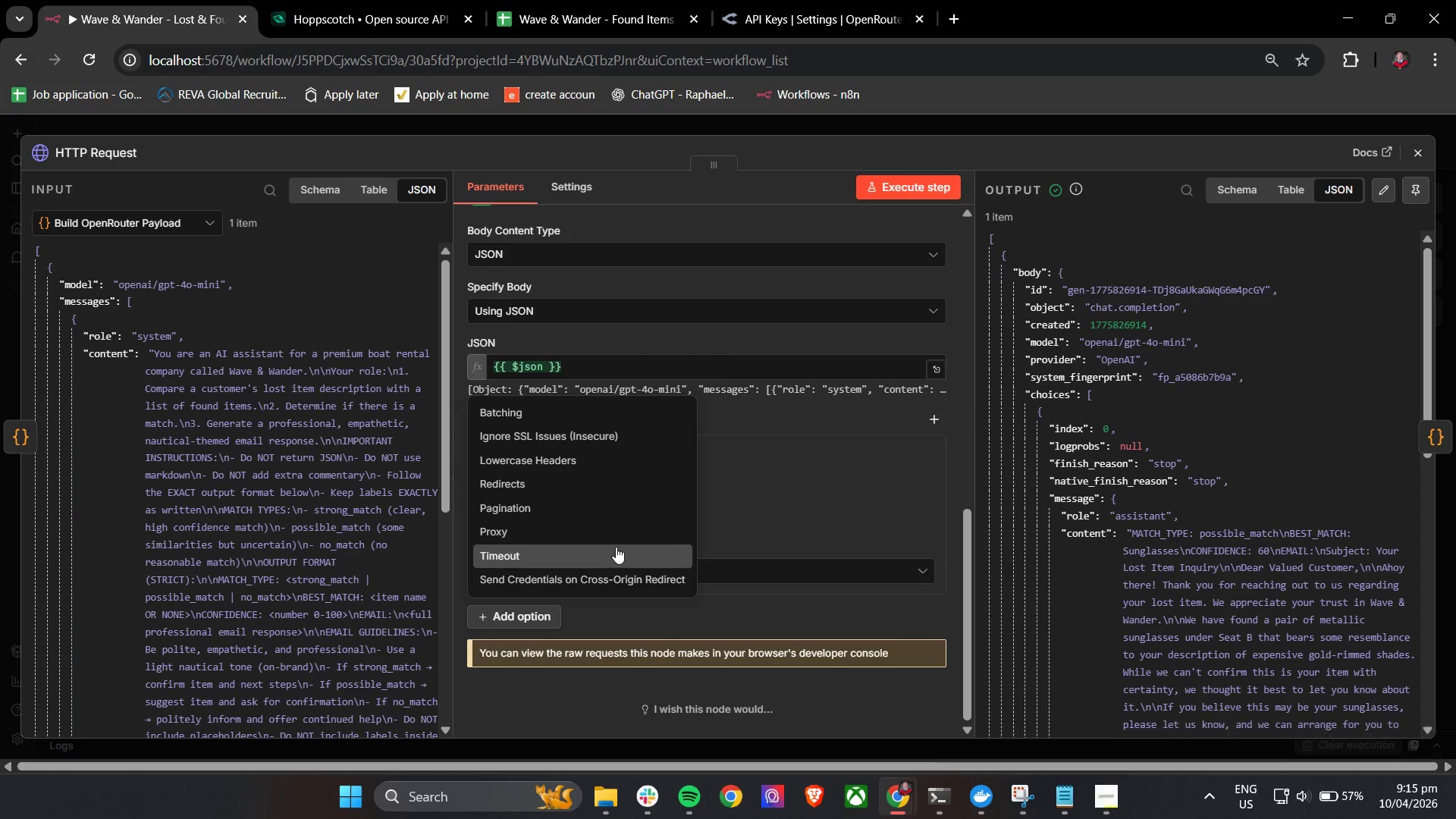 
left_click([798, 598])
 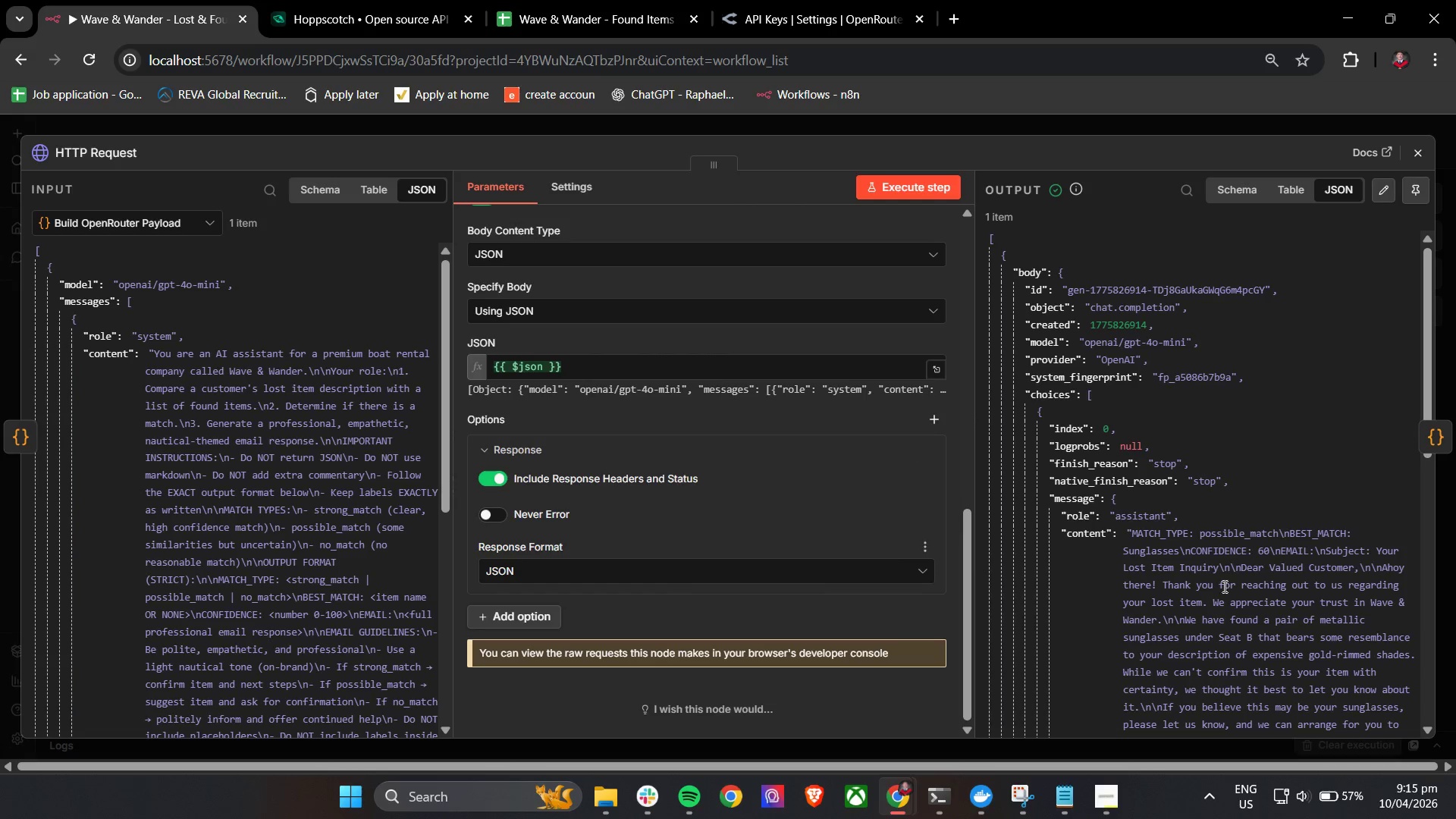 
scroll: coordinate [1281, 617], scroll_direction: down, amount: 11.0
 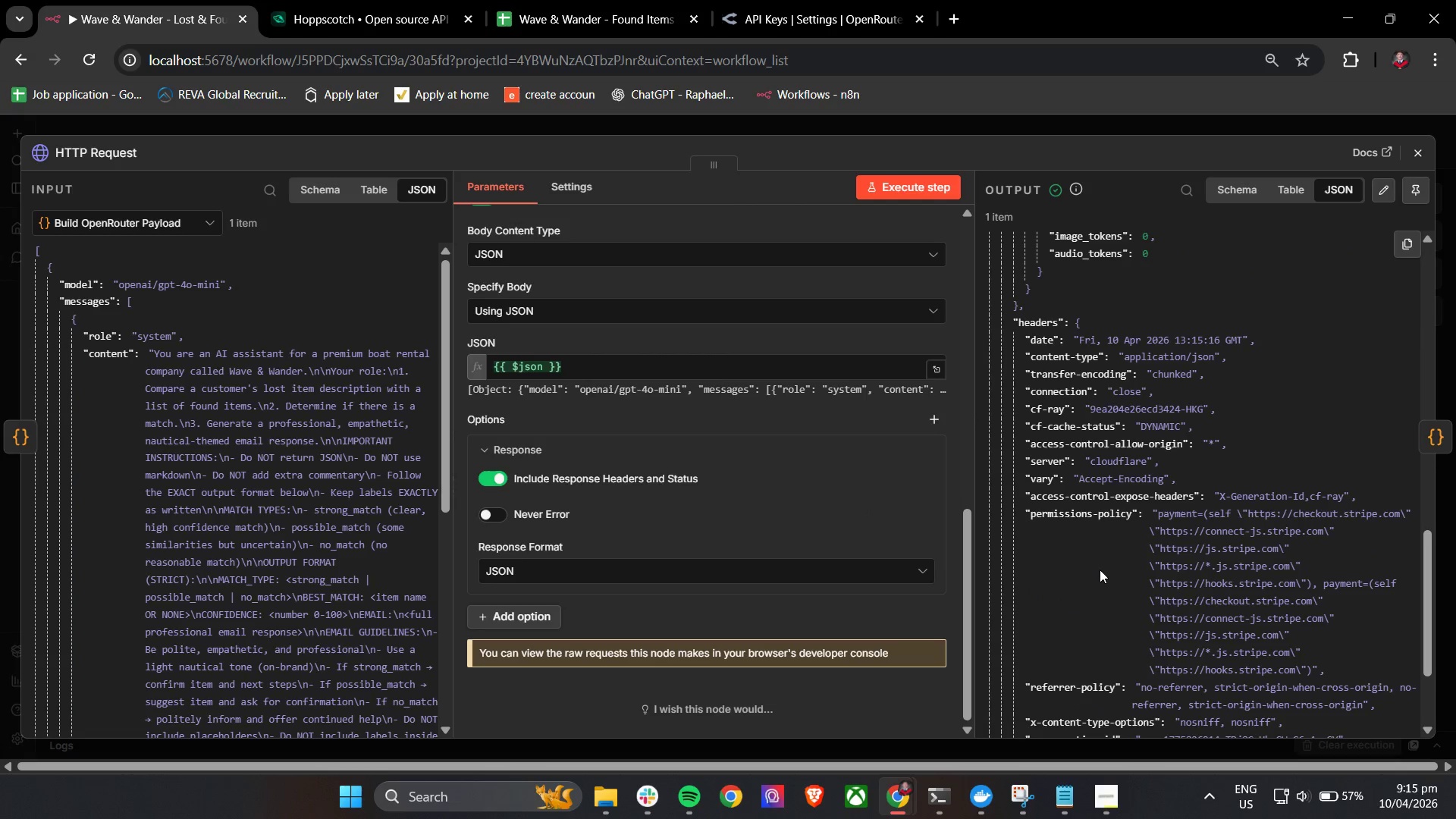 
wait(5.55)
 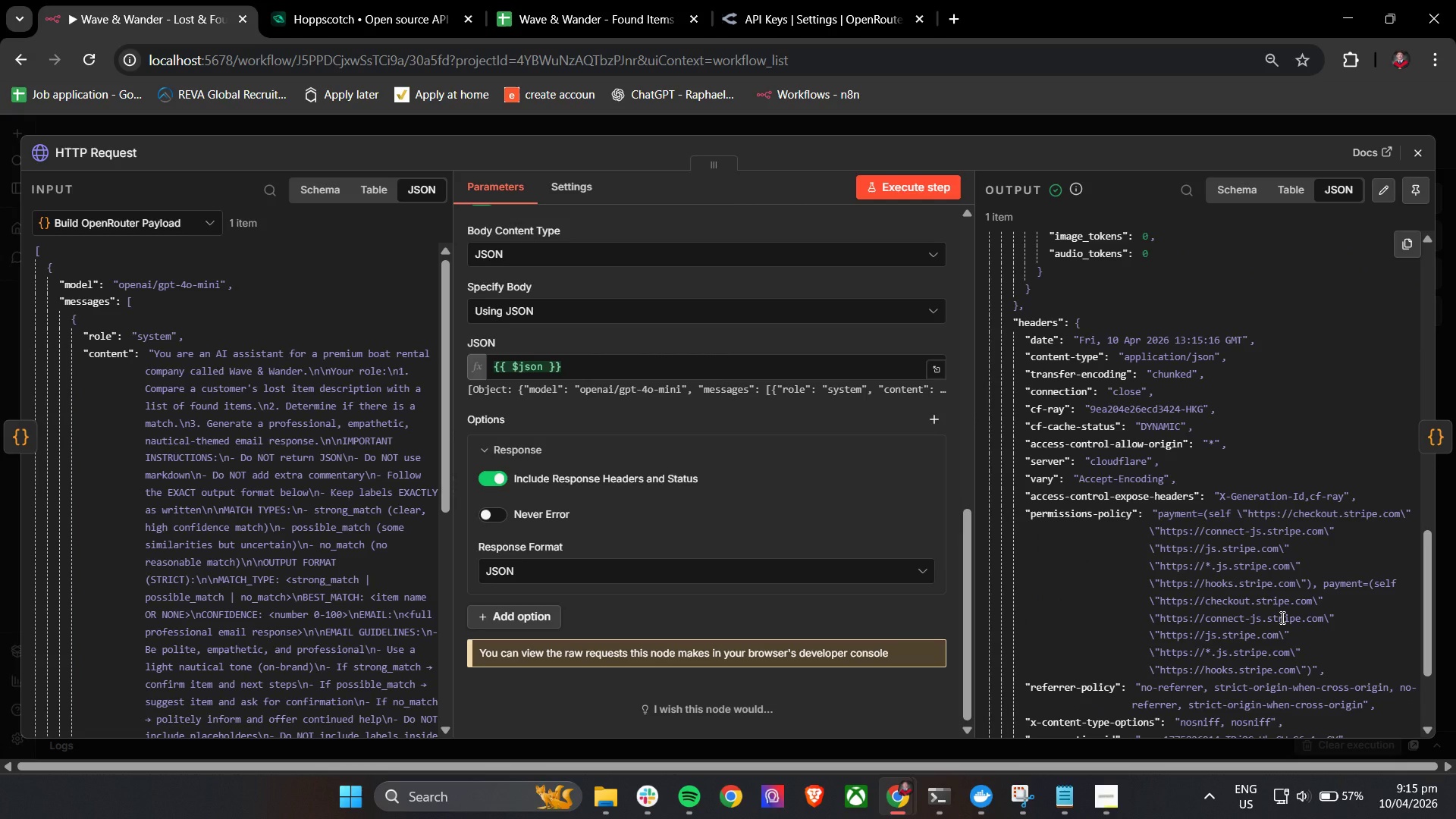 
scroll: coordinate [1112, 588], scroll_direction: down, amount: 6.0
 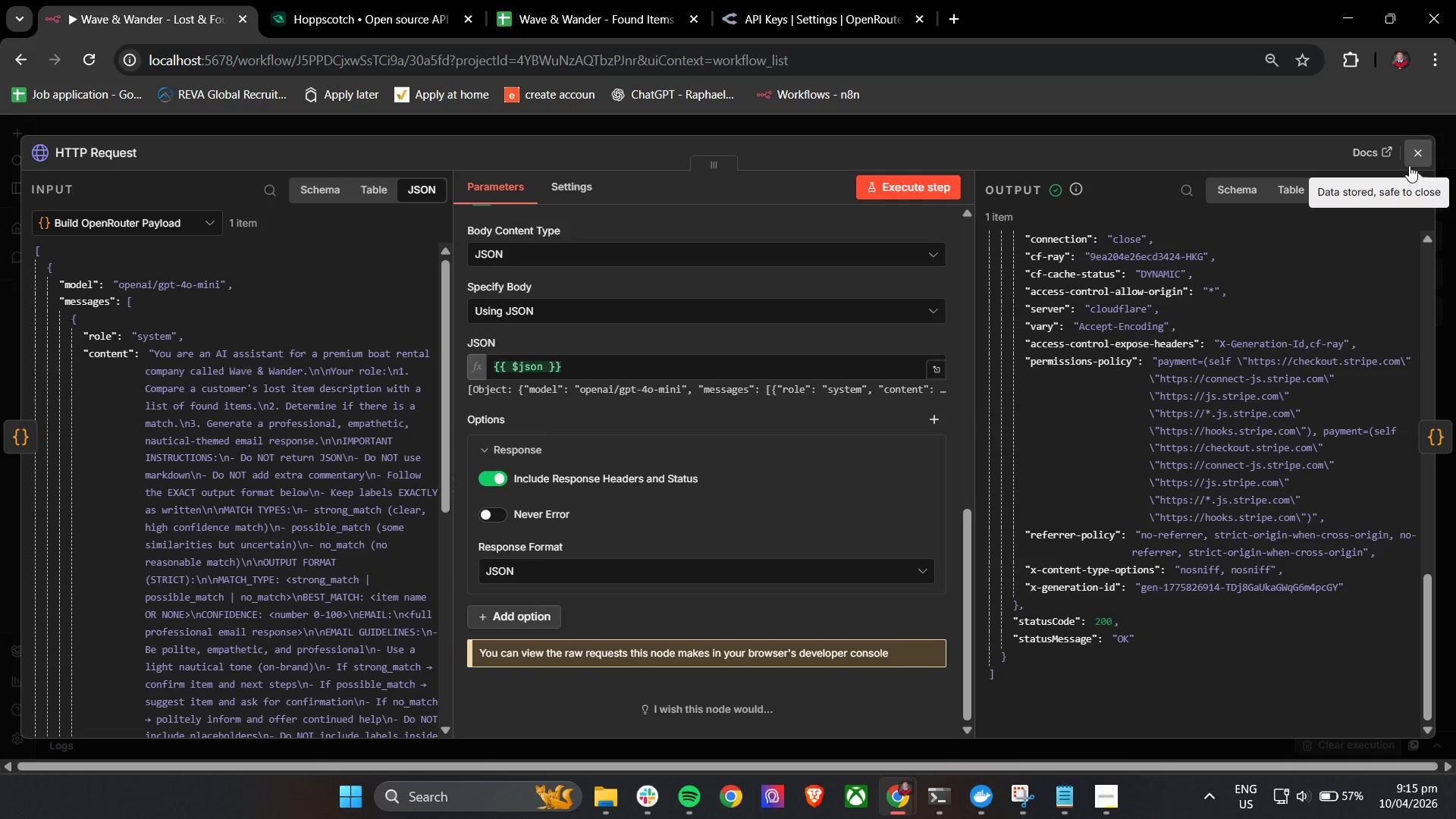 
left_click([1420, 153])
 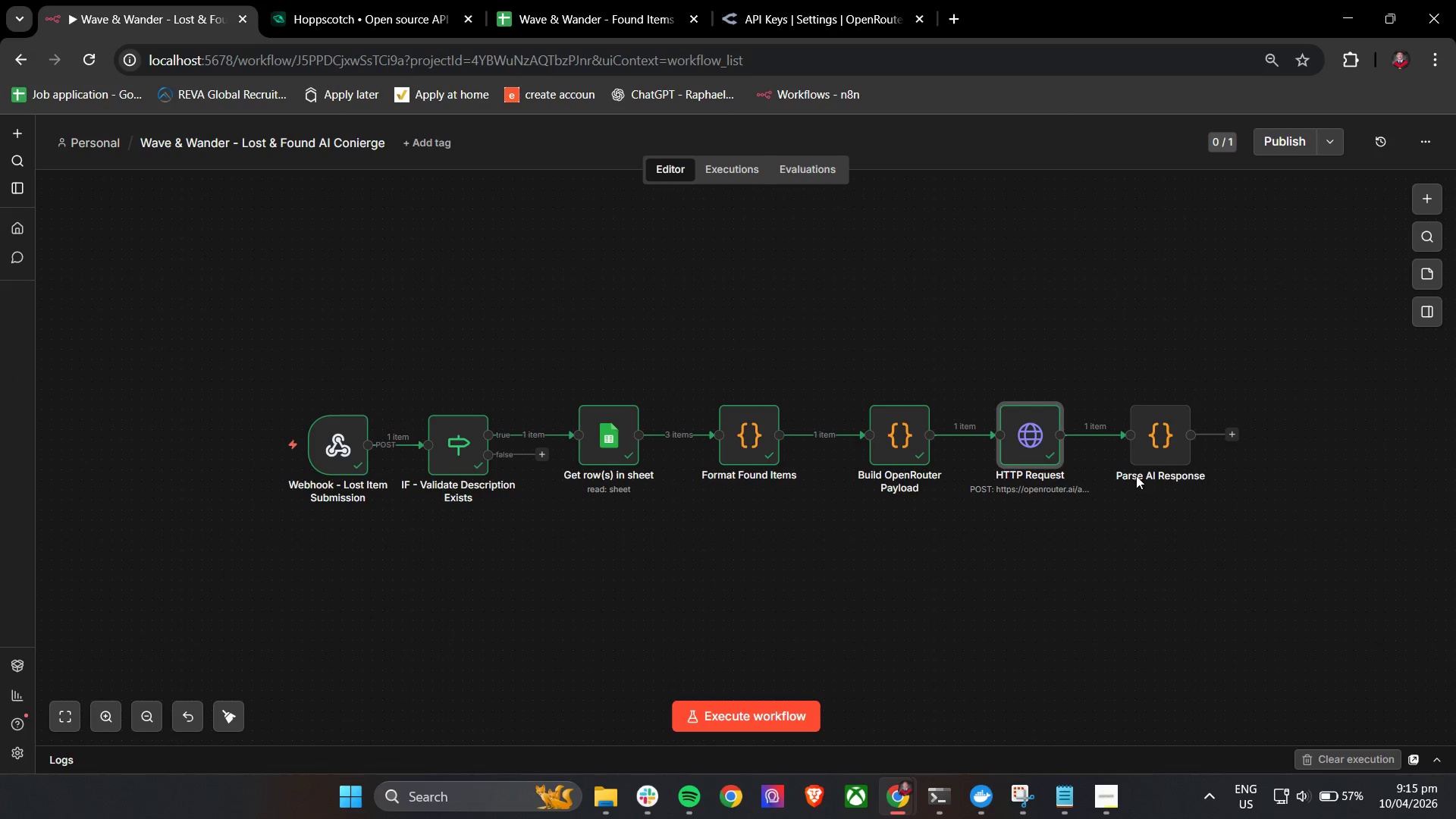 
double_click([1152, 447])
 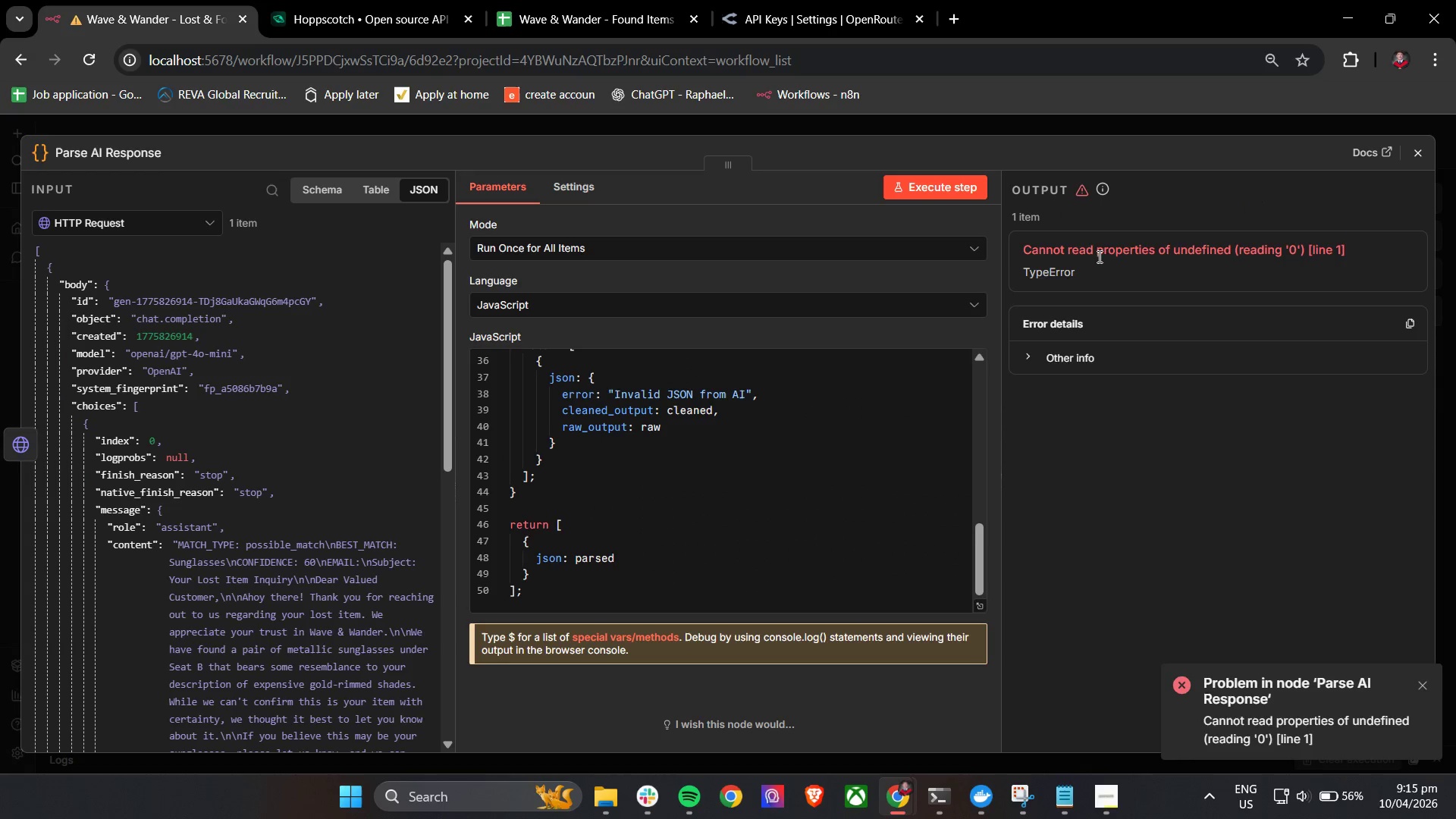 
wait(7.11)
 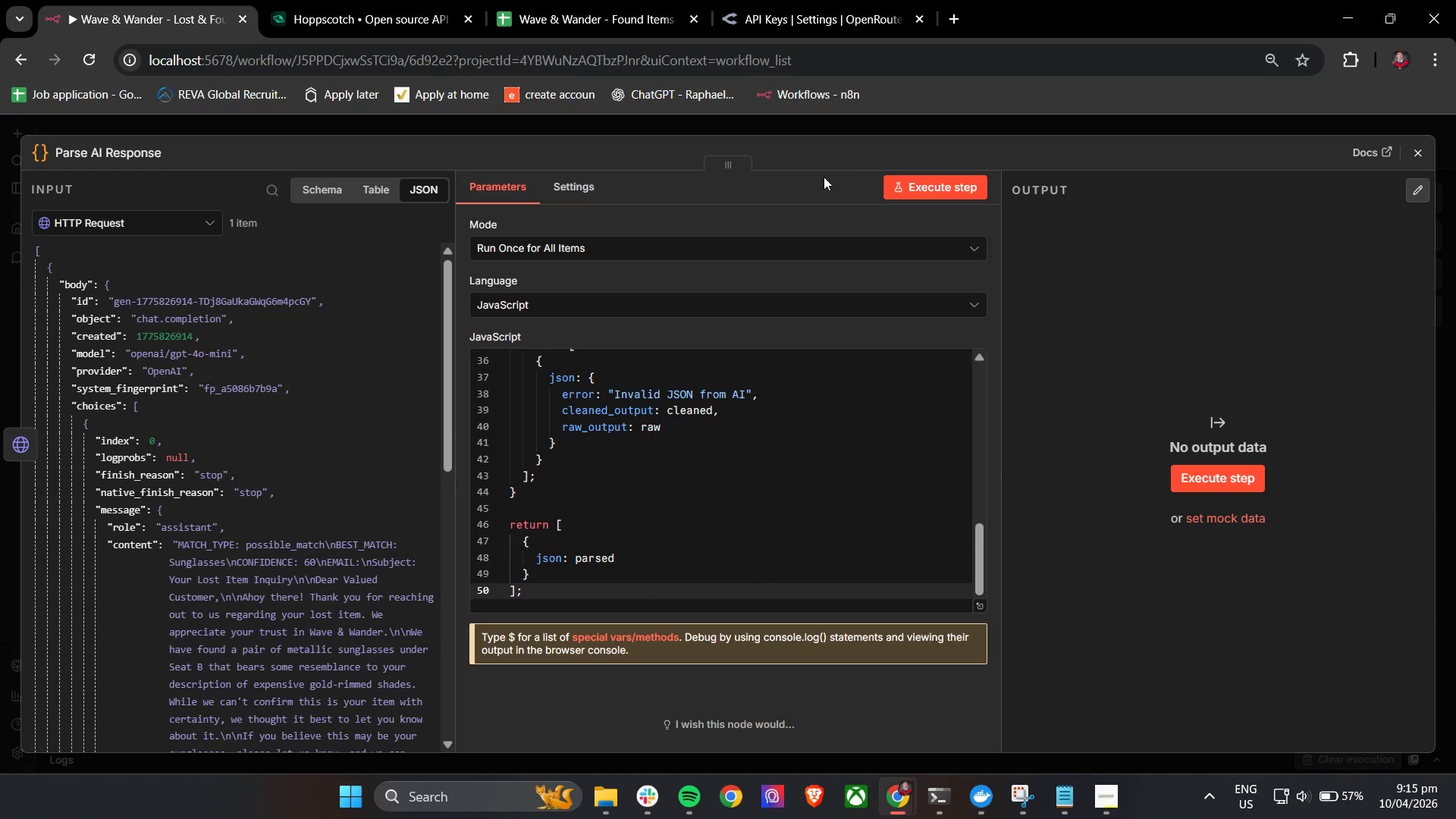 
left_click([1417, 152])
 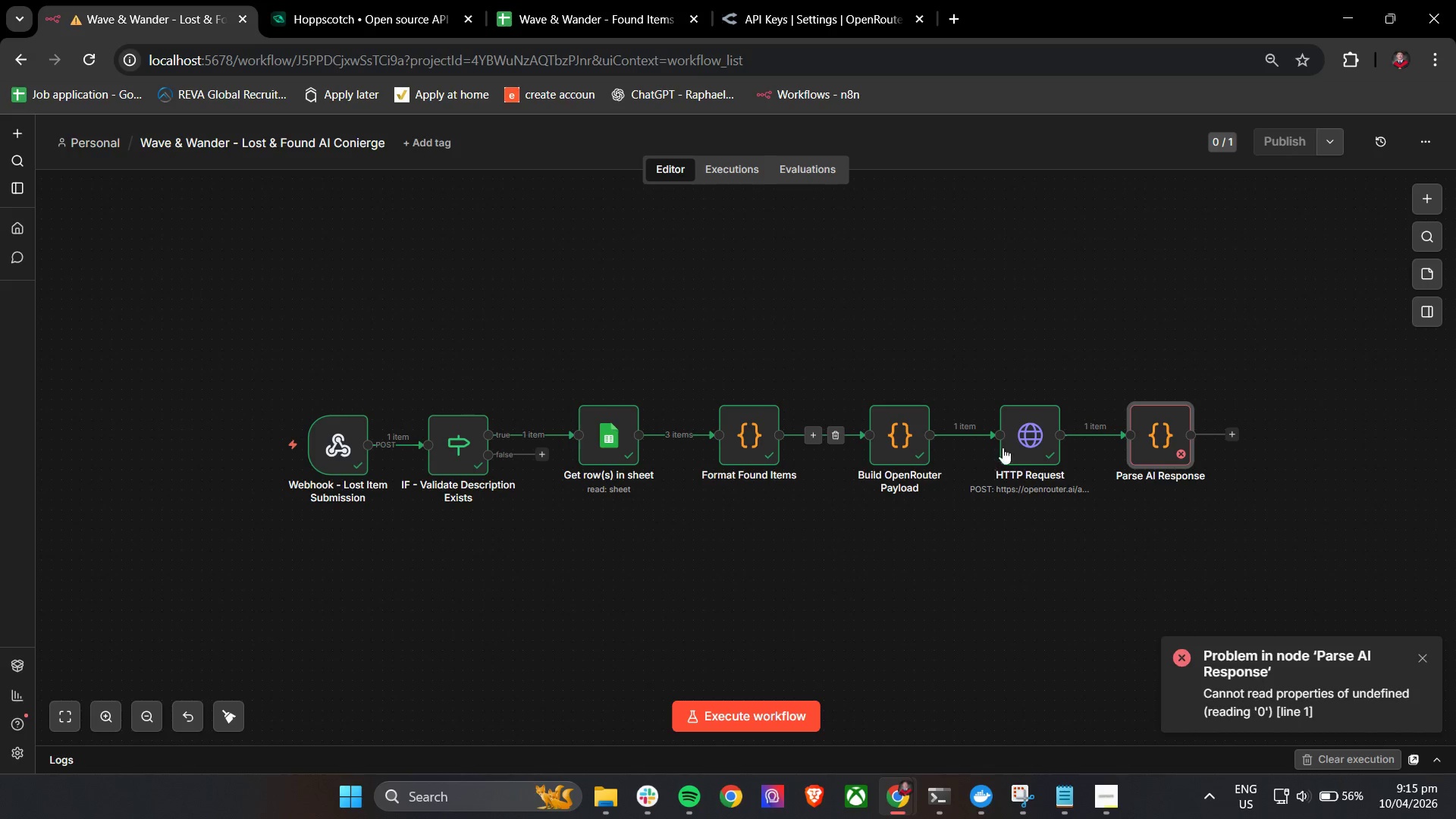 
double_click([1017, 438])
 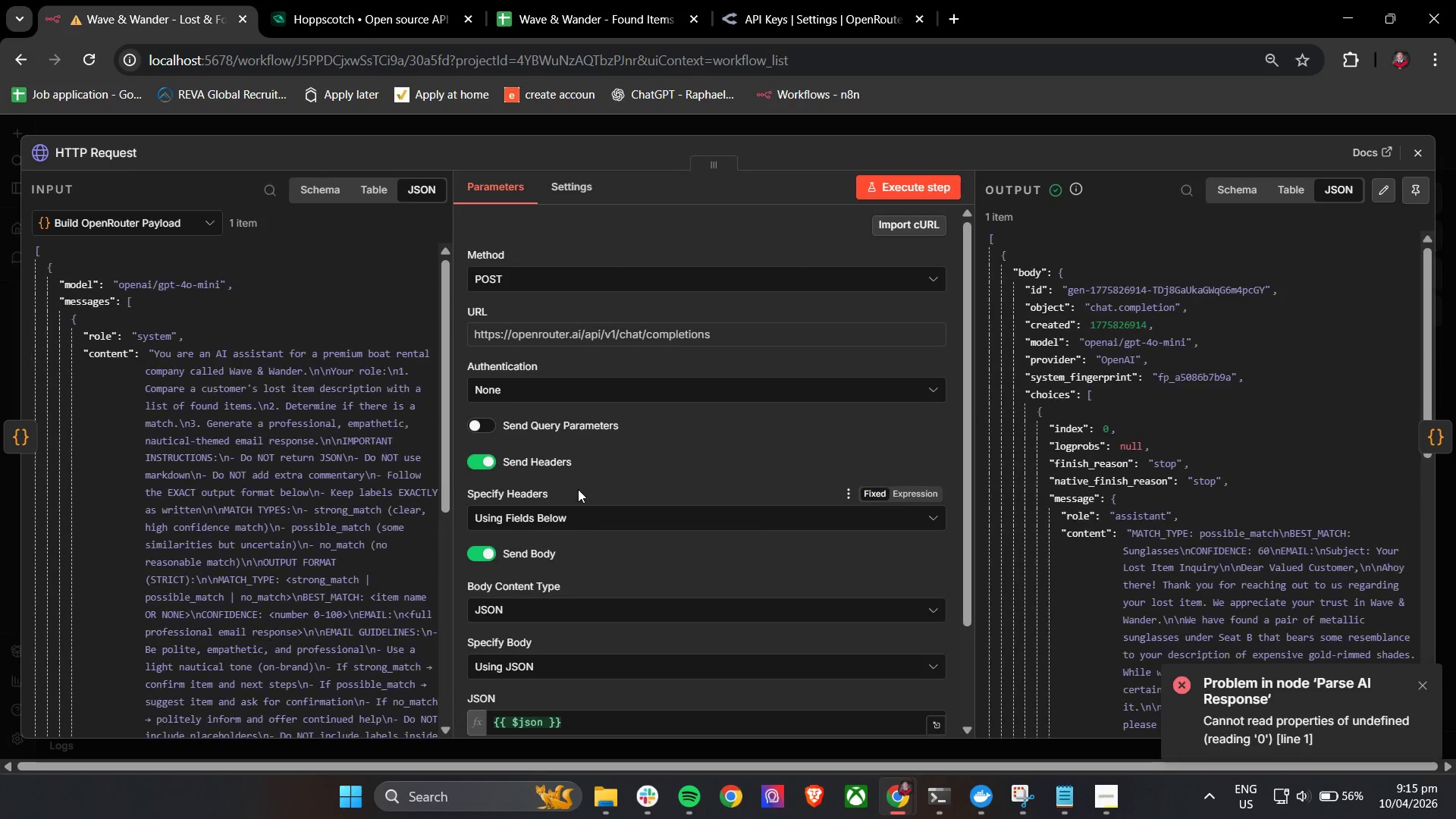 
scroll: coordinate [497, 531], scroll_direction: down, amount: 10.0
 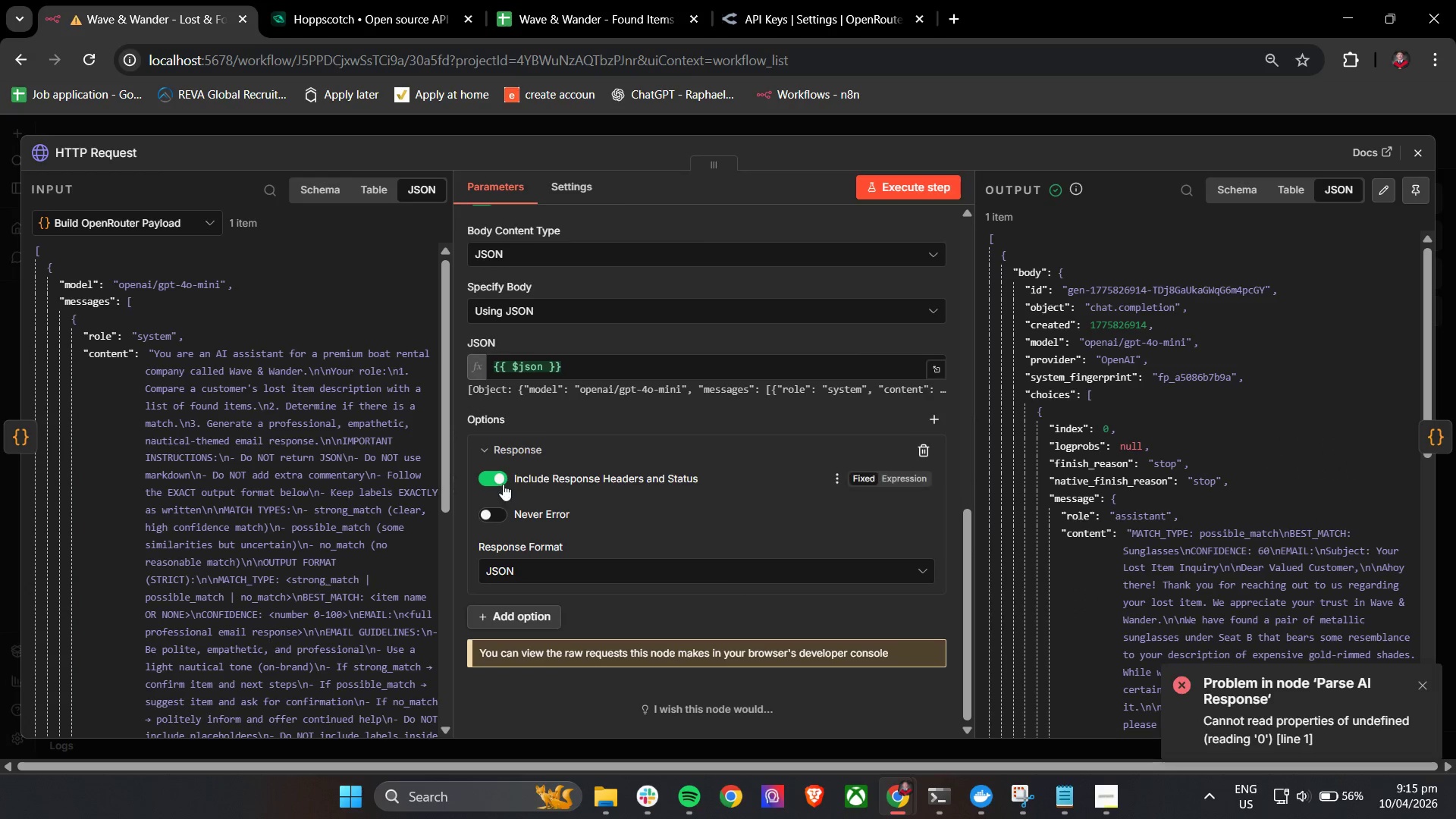 
left_click([500, 484])
 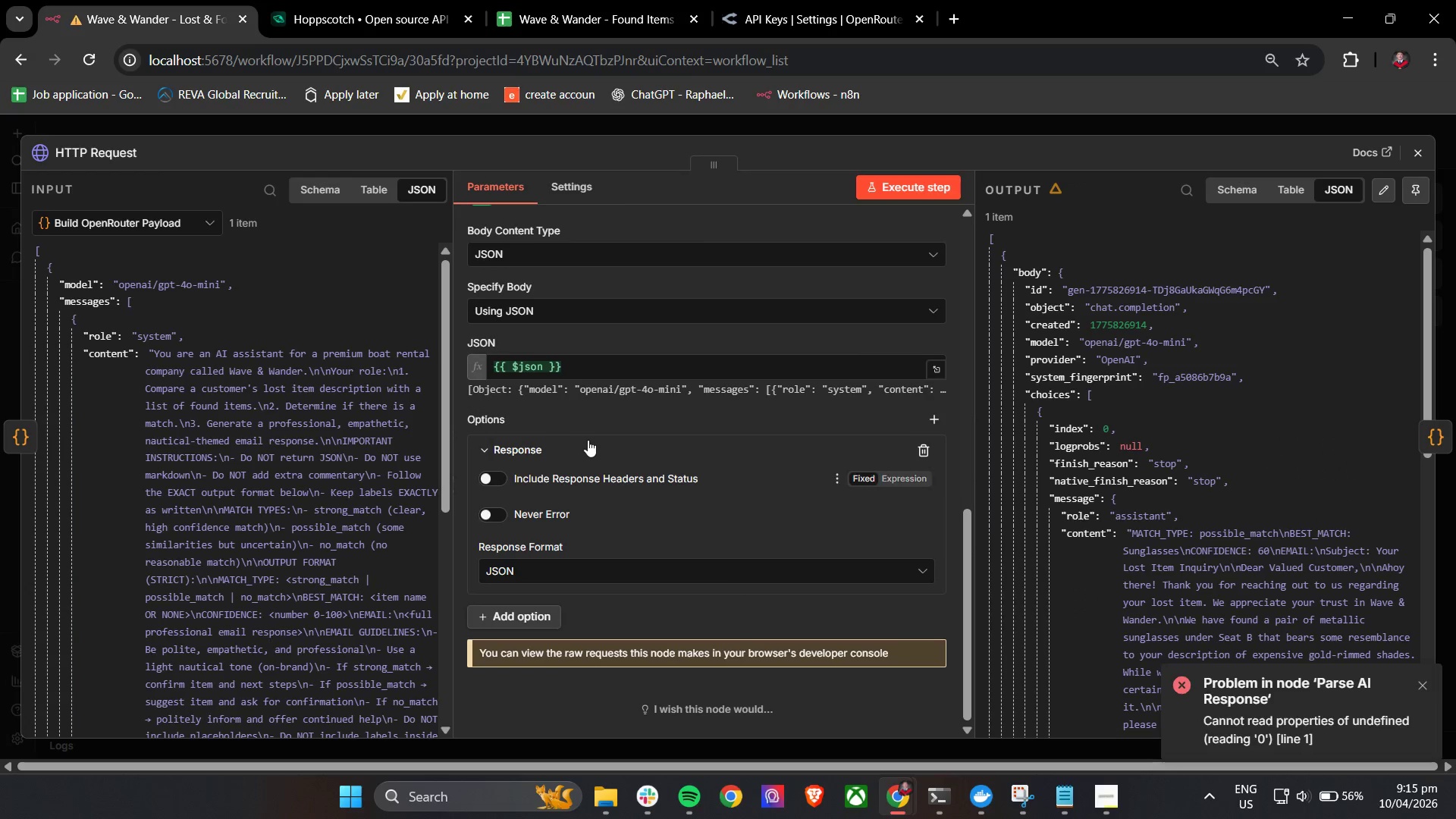 
left_click([604, 431])
 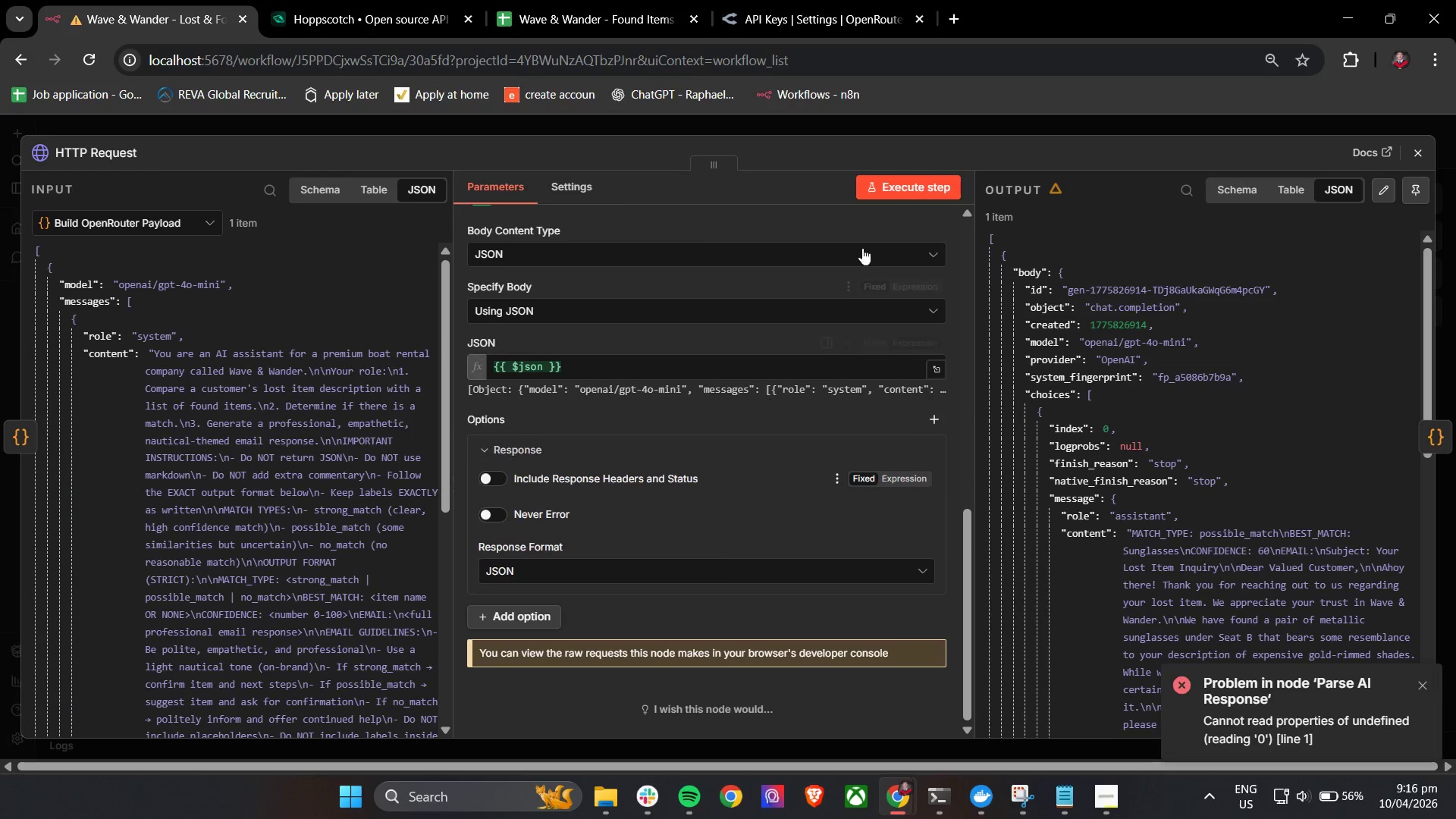 
left_click([883, 192])
 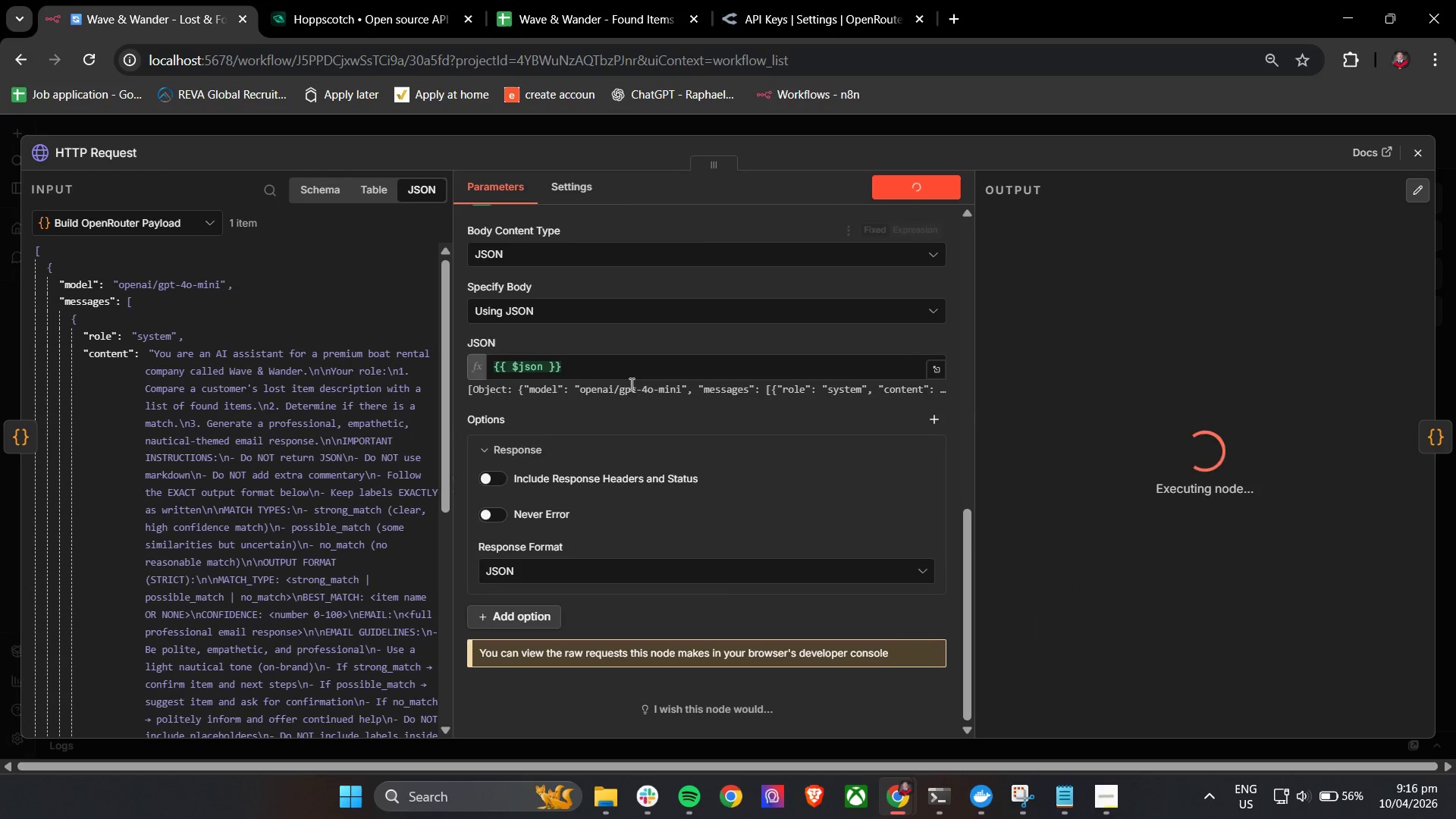 
mouse_move([531, 562])
 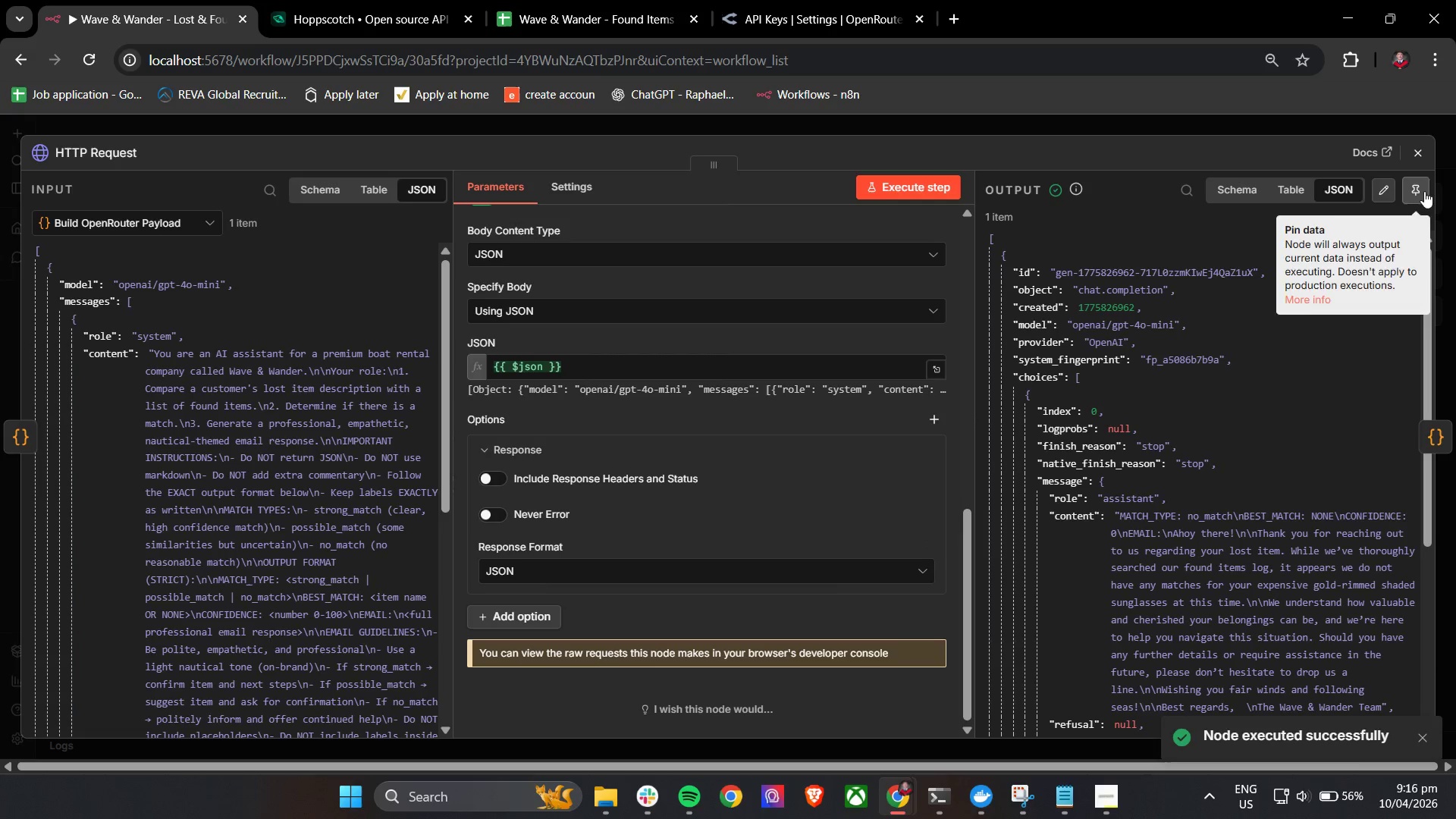 
left_click([1419, 149])
 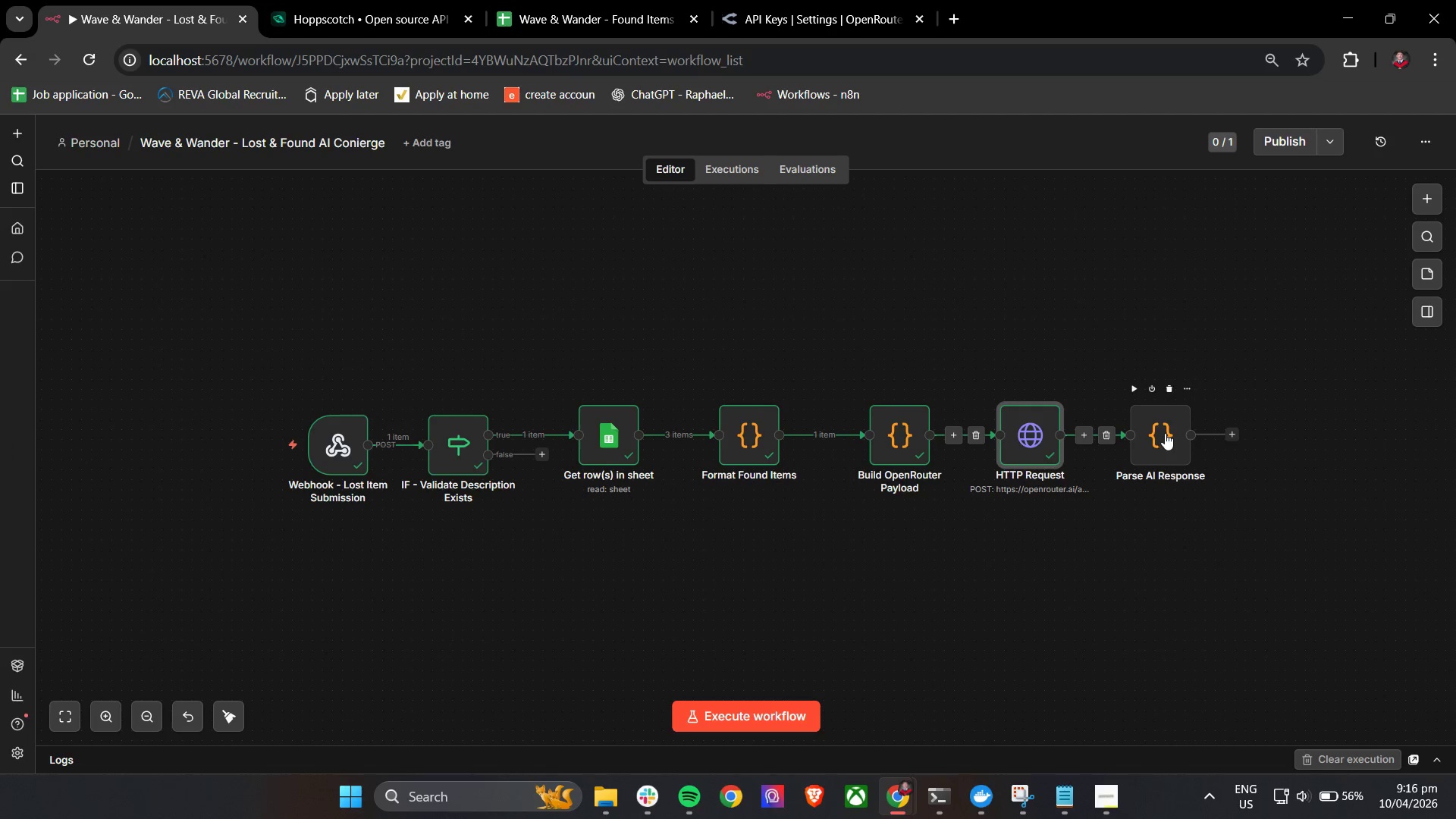 
double_click([1166, 433])
 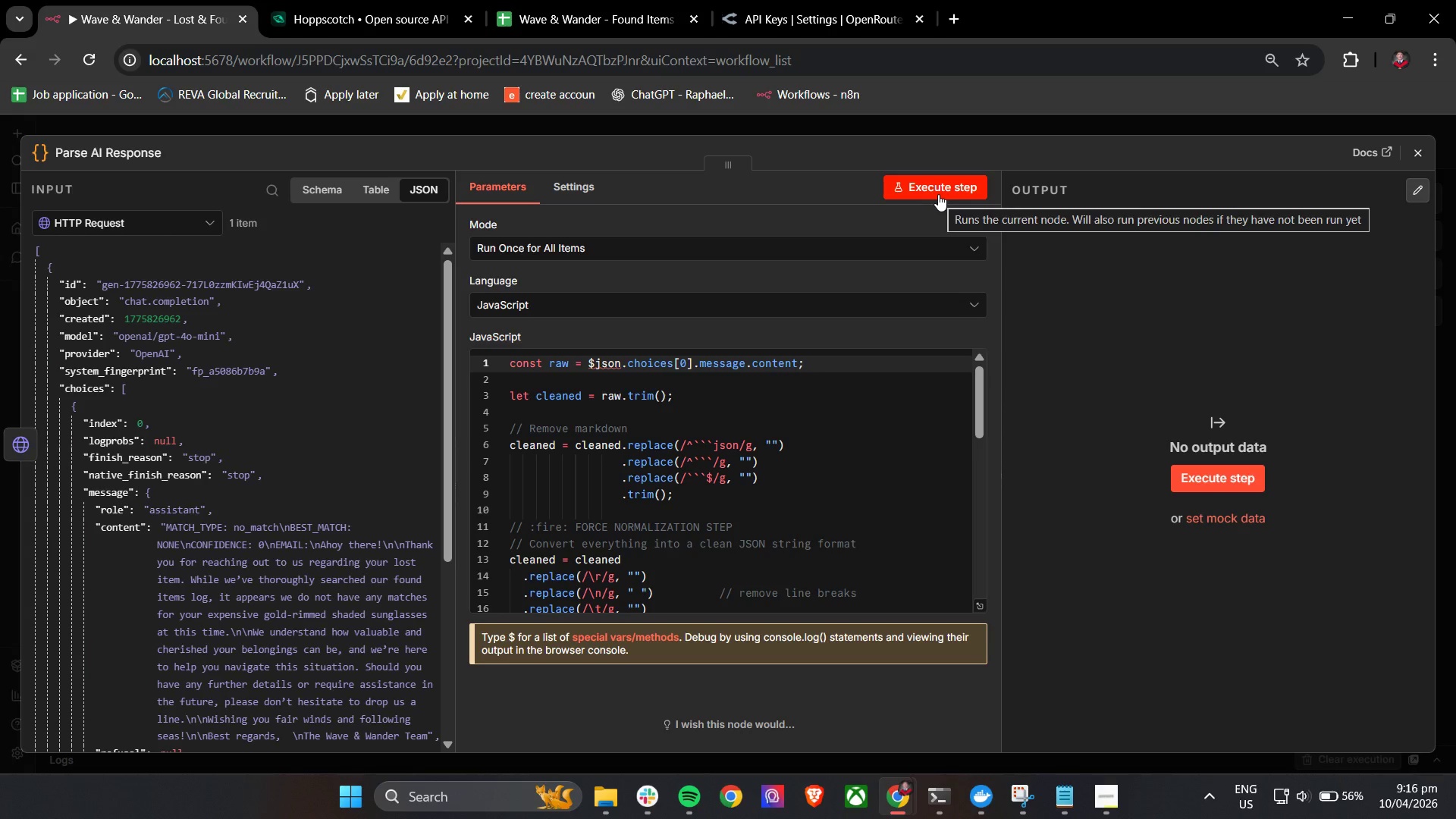 
wait(5.58)
 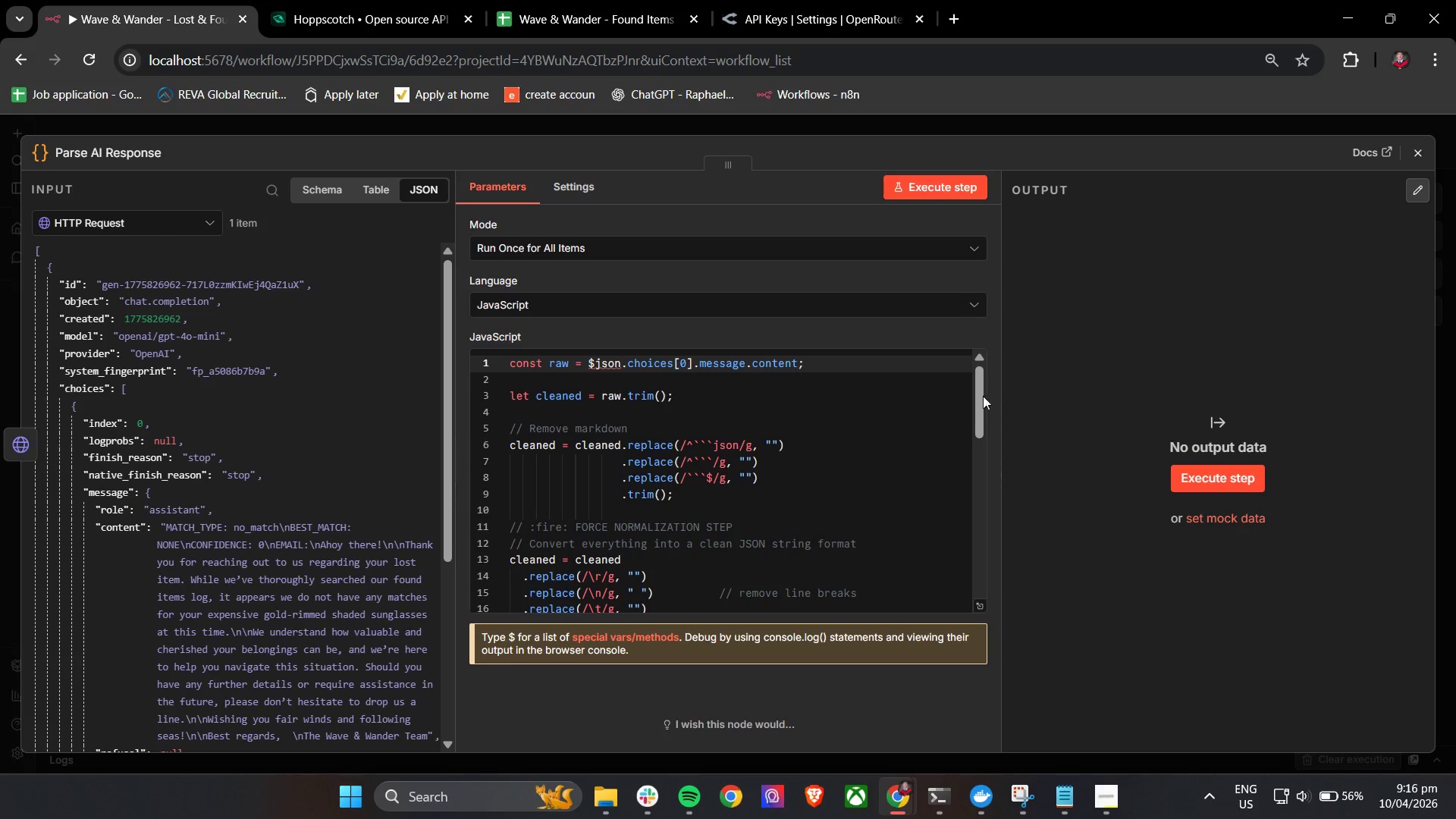 
left_click([938, 194])
 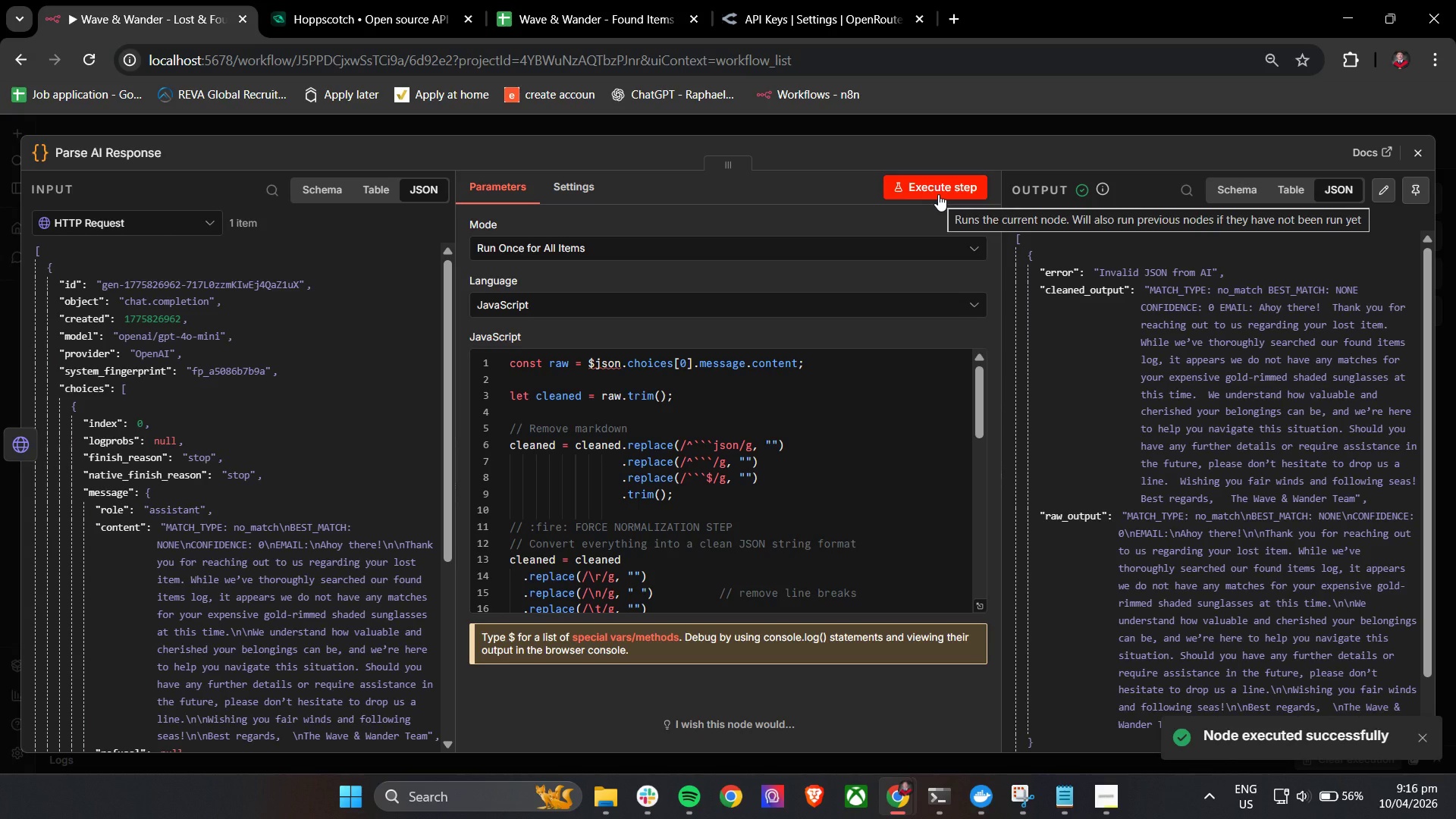 
wait(8.02)
 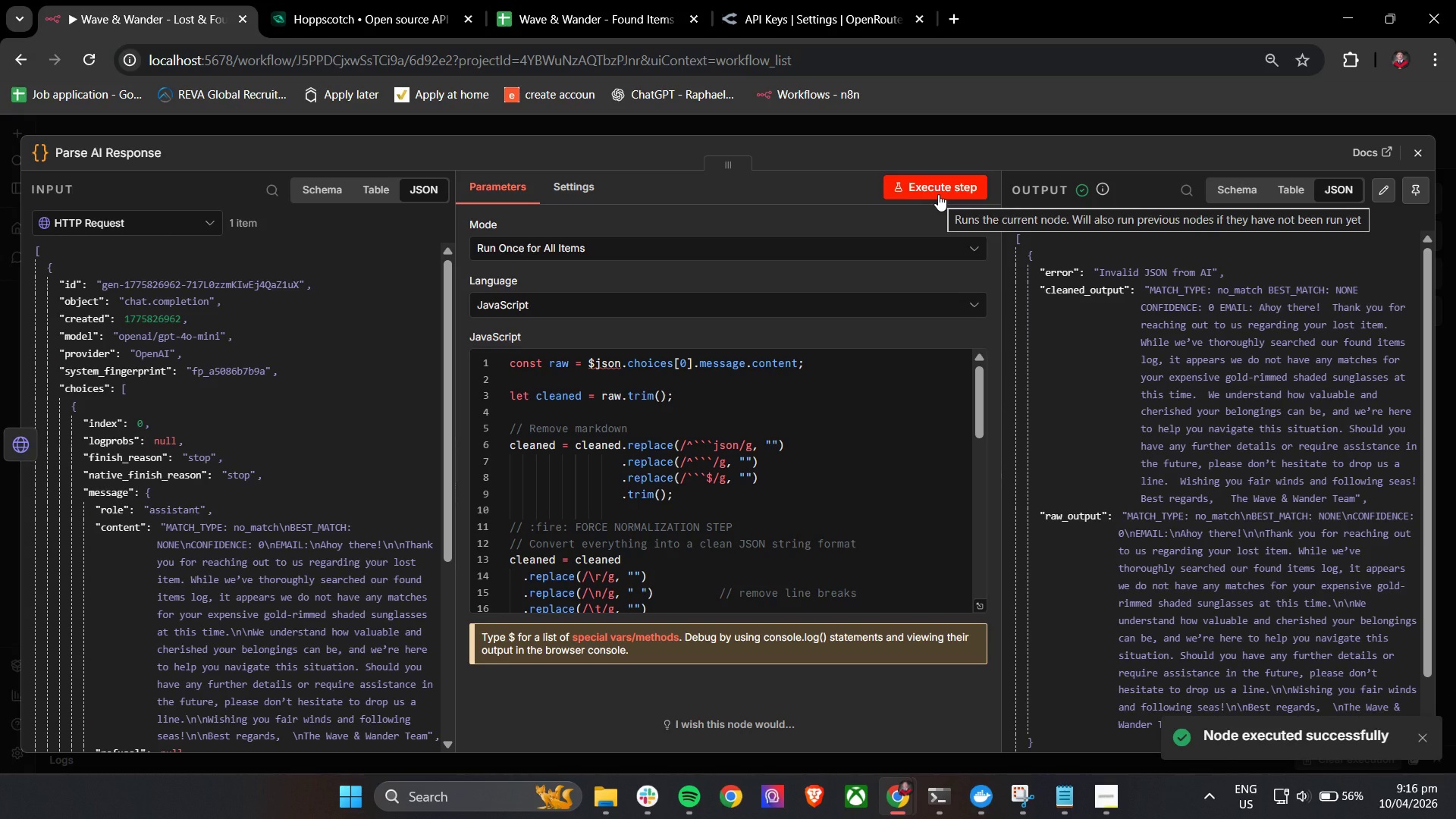 
scroll: coordinate [1178, 613], scroll_direction: down, amount: 2.0
 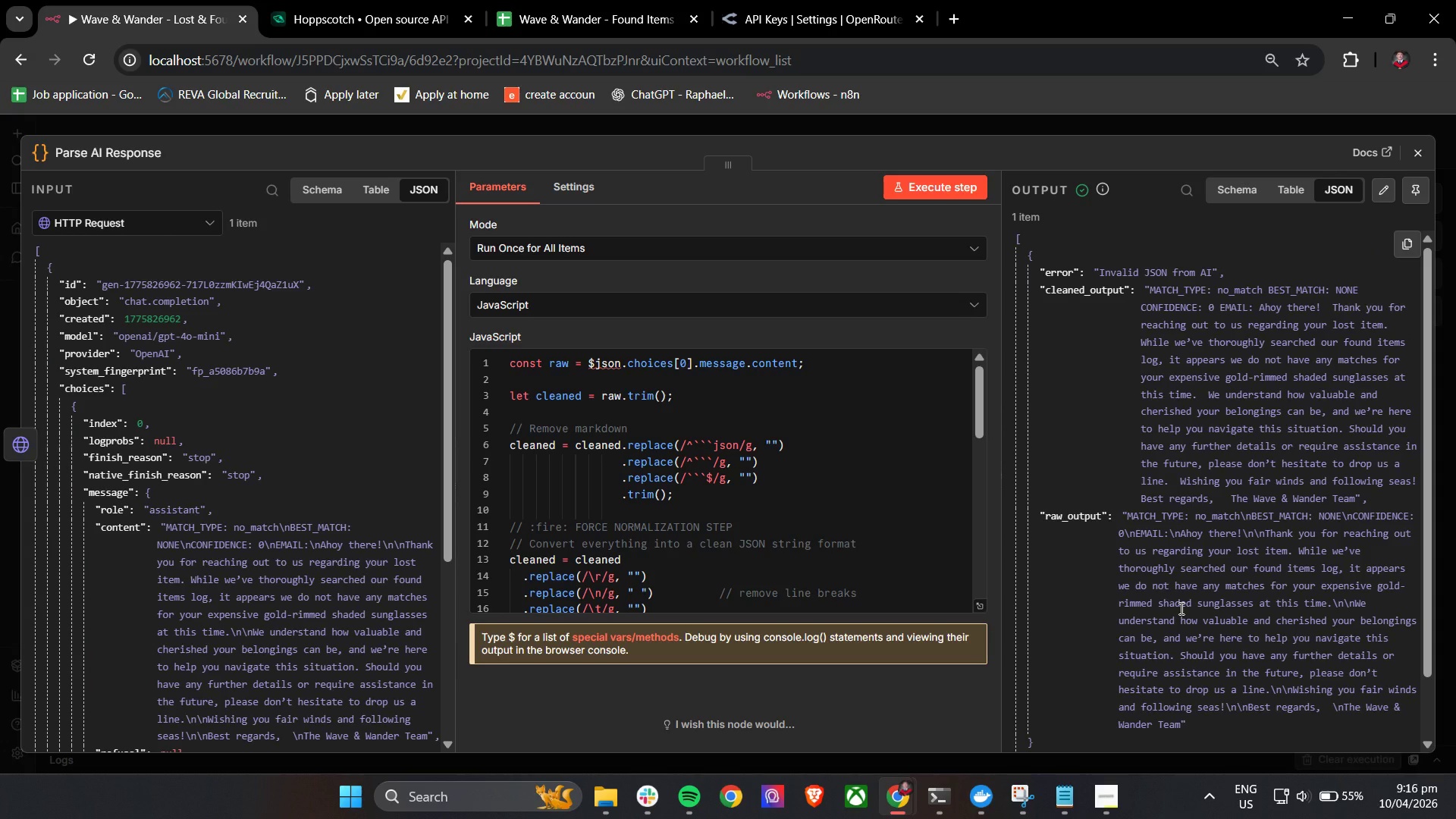 
wait(9.79)
 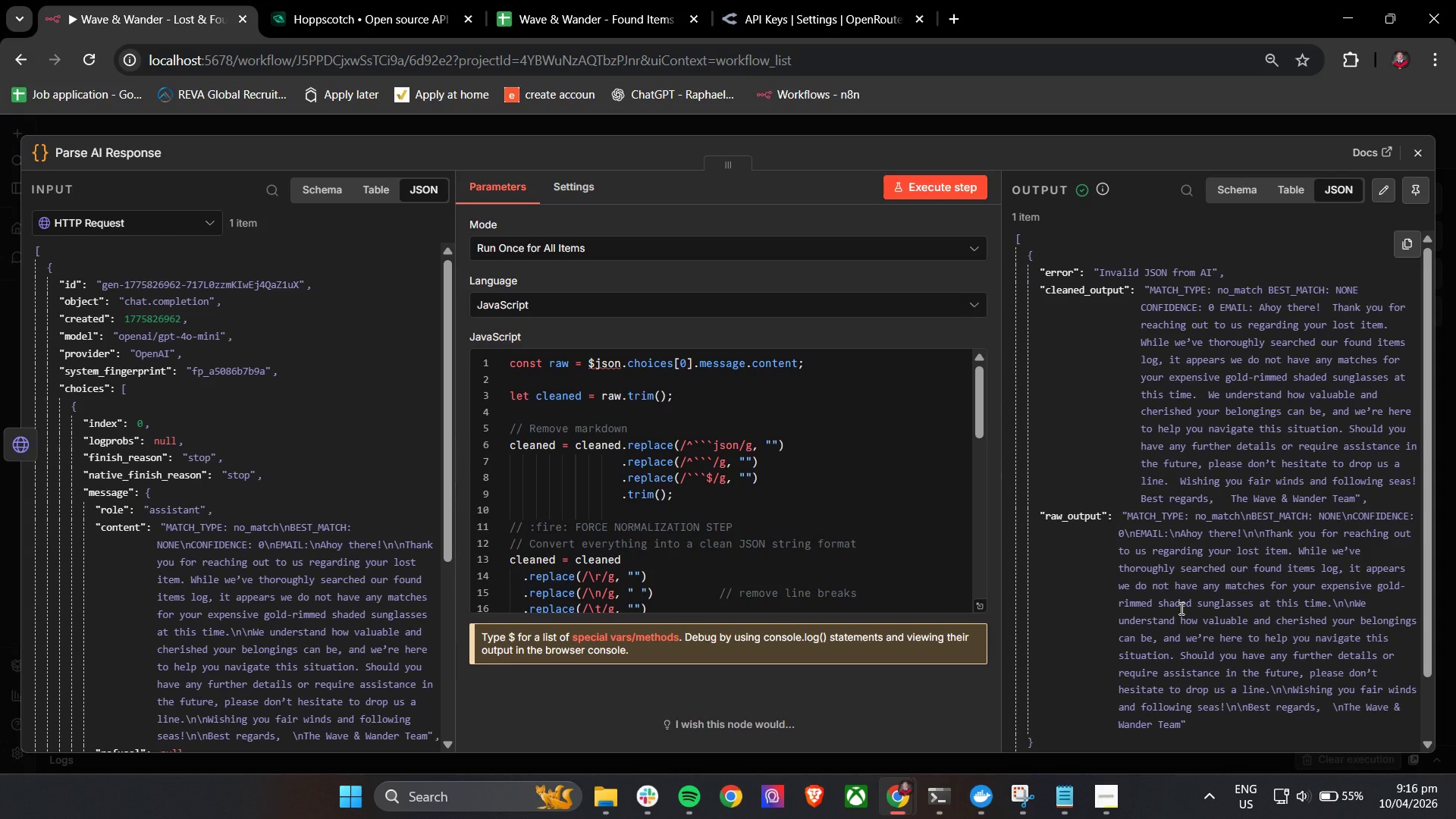 
scroll: coordinate [1180, 607], scroll_direction: up, amount: 1.0
 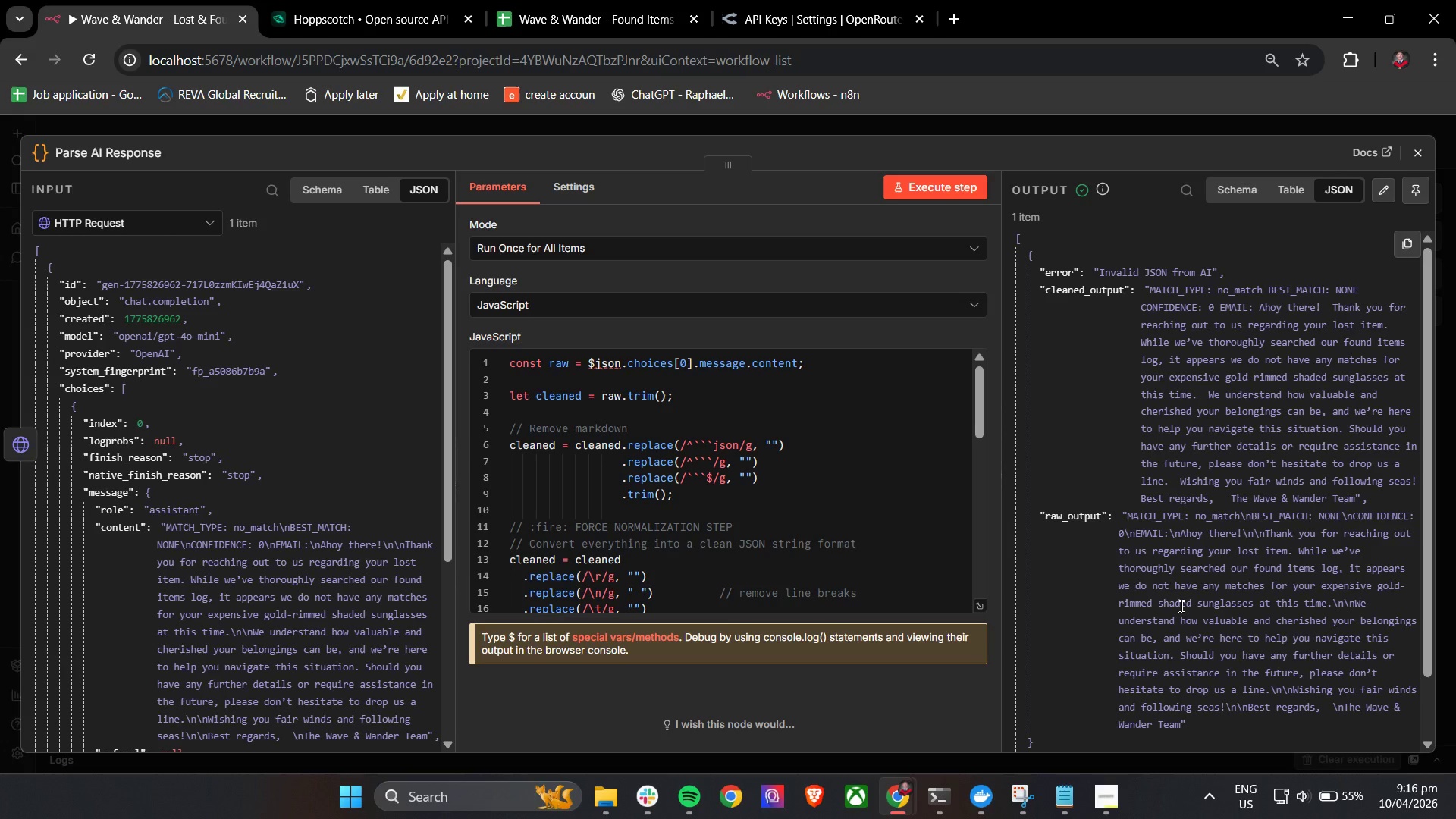 
wait(11.81)
 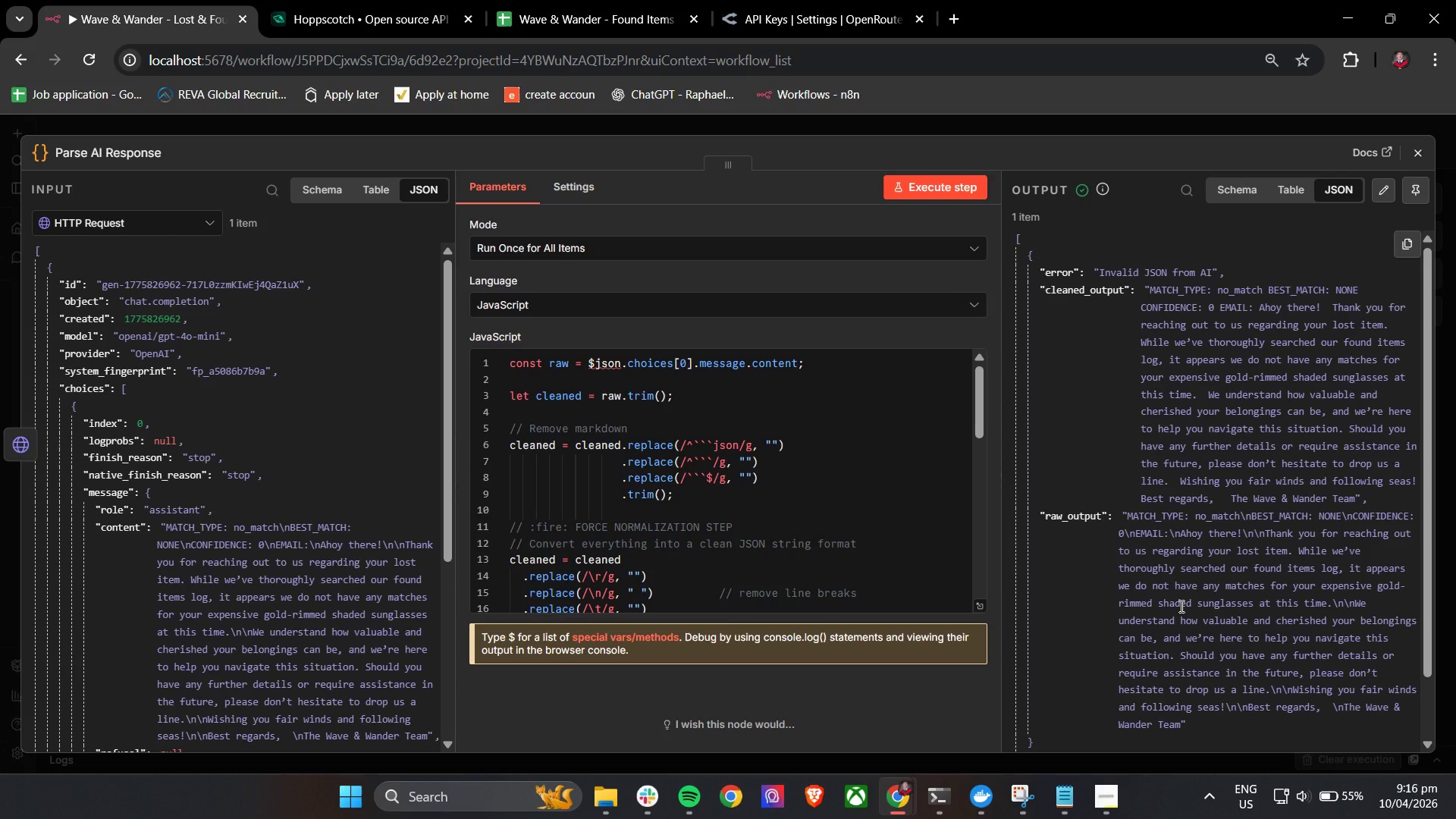 
double_click([1003, 457])
 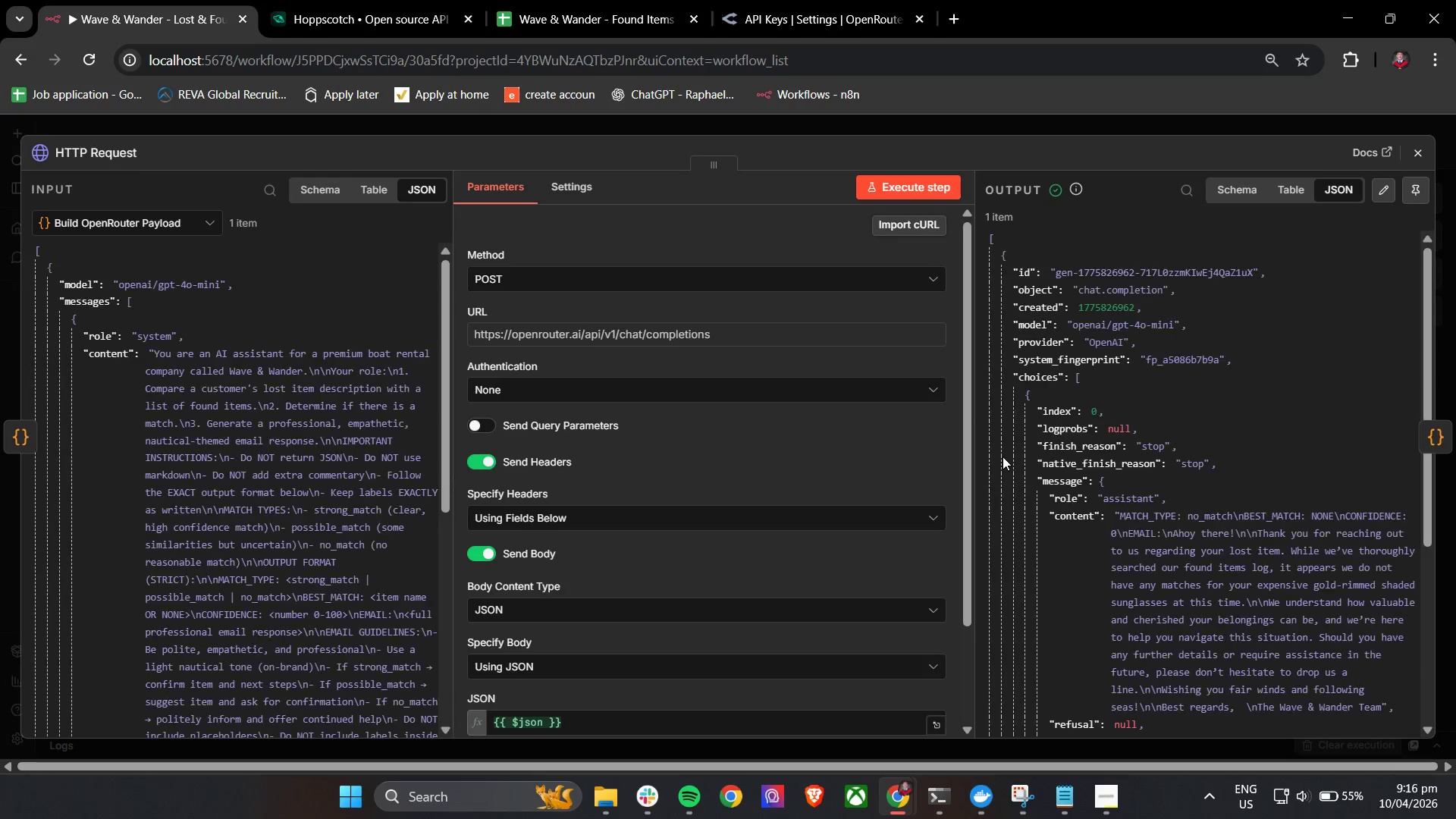 
scroll: coordinate [921, 504], scroll_direction: down, amount: 8.0
 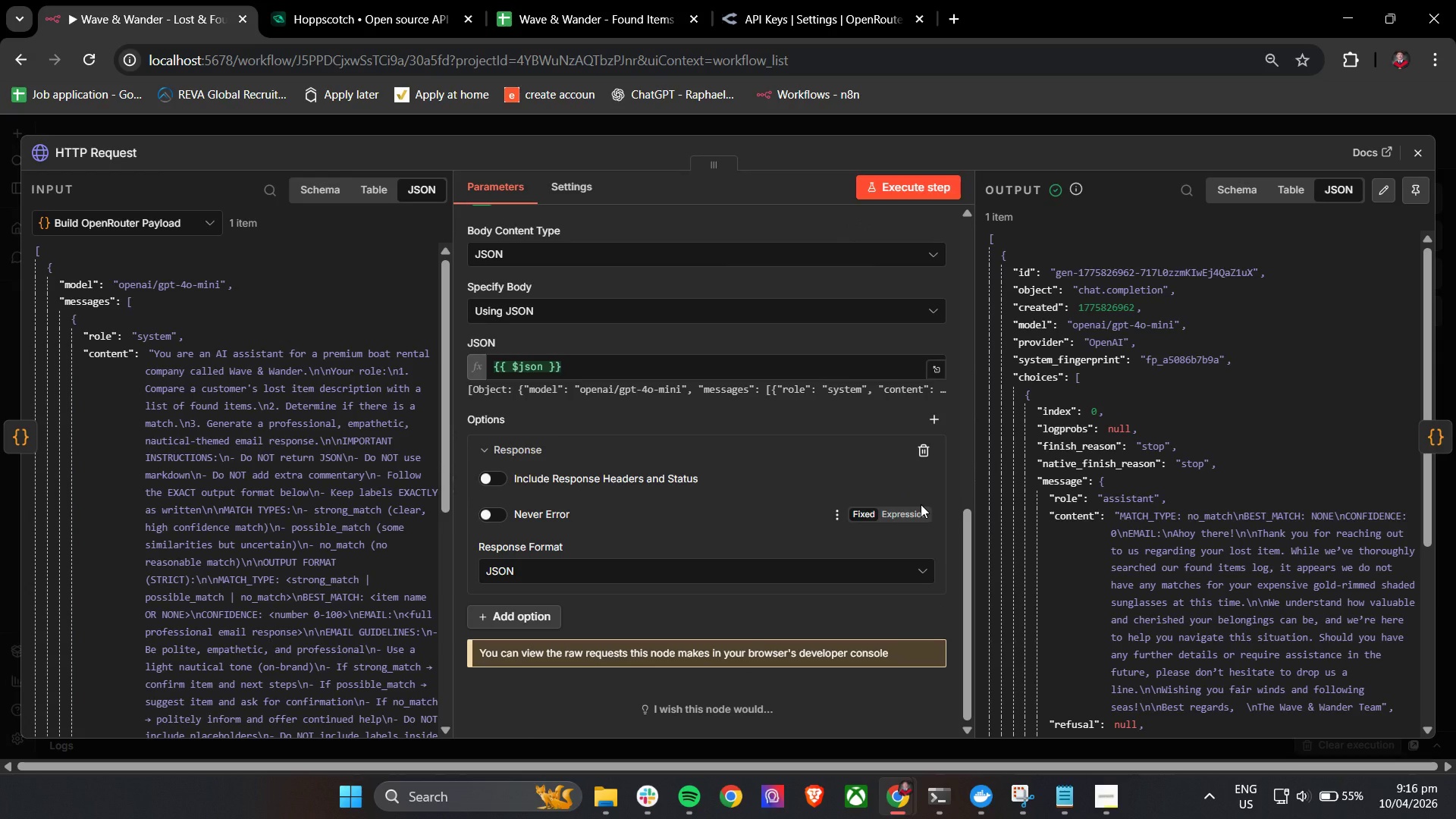 
wait(7.99)
 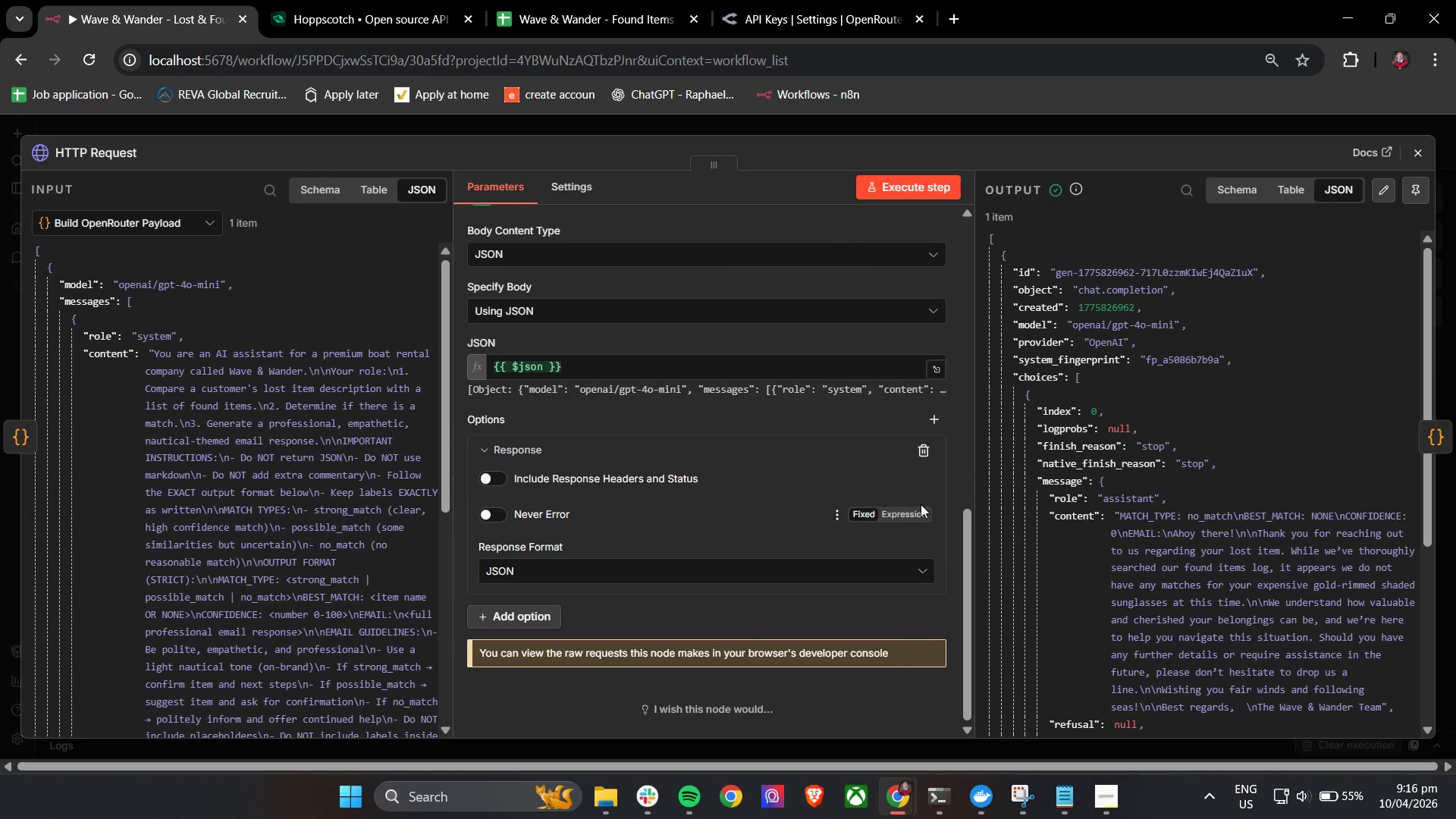 
left_click([551, 613])
 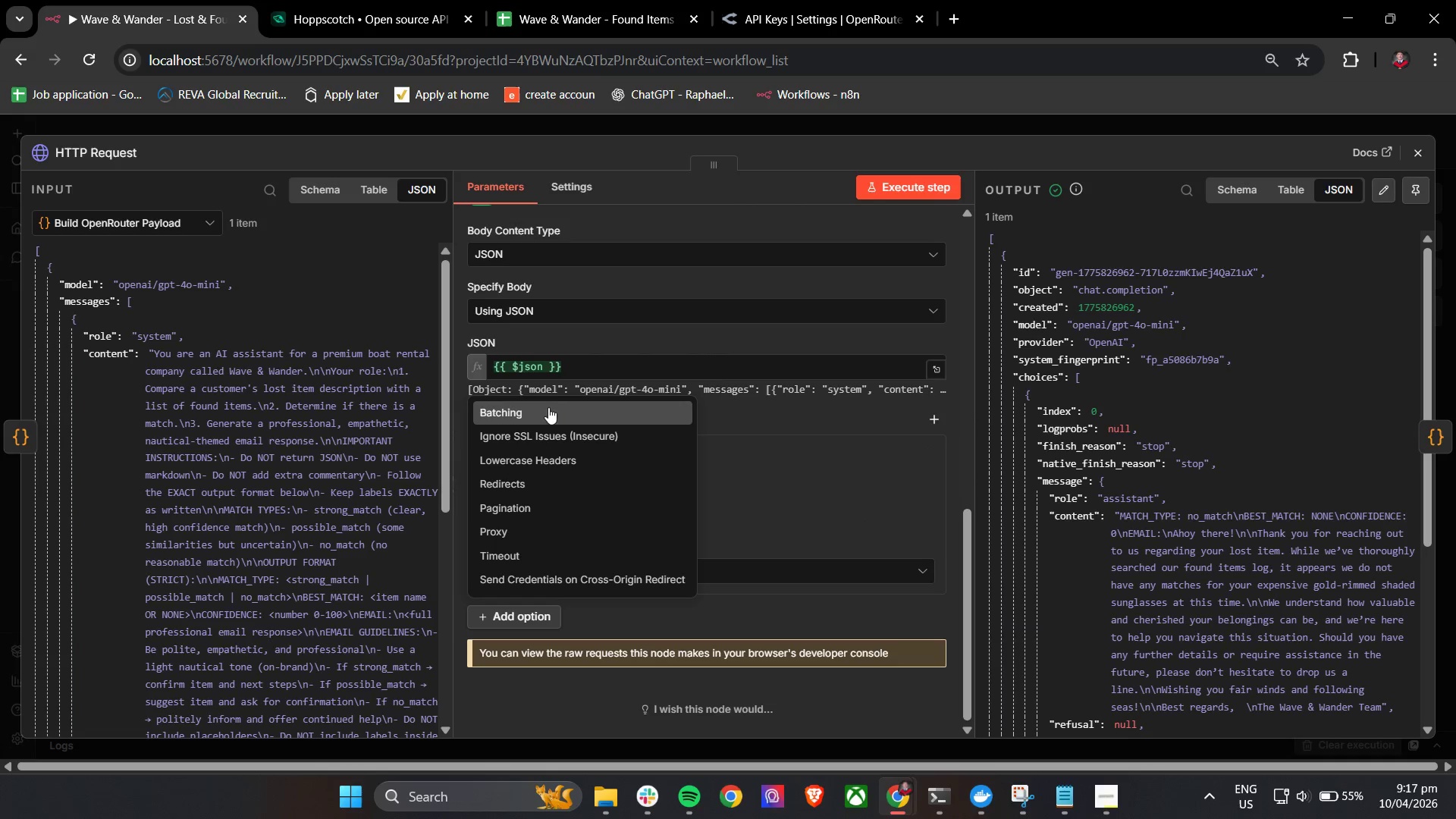 
left_click([1418, 151])
 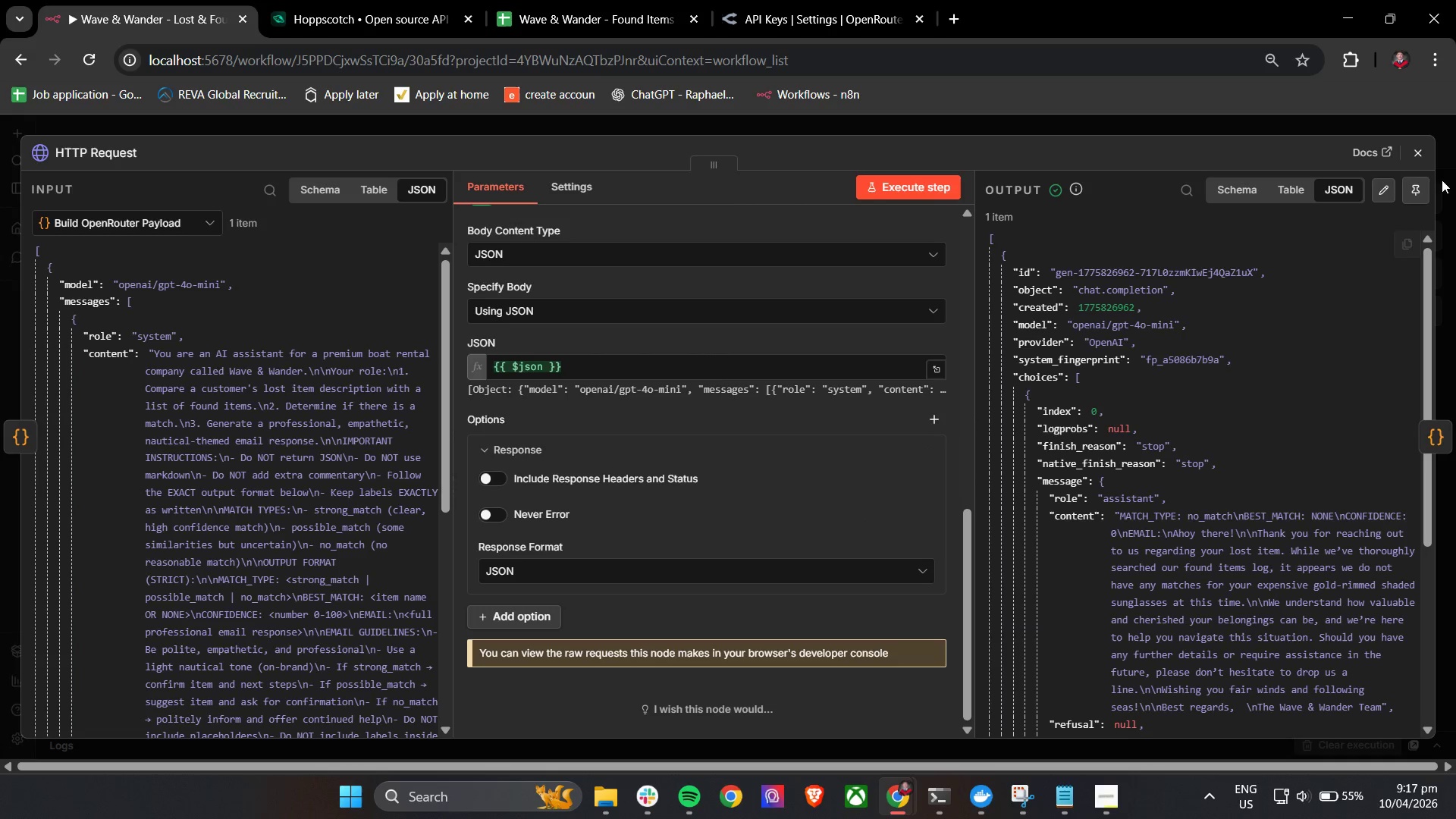 
left_click([1420, 157])
 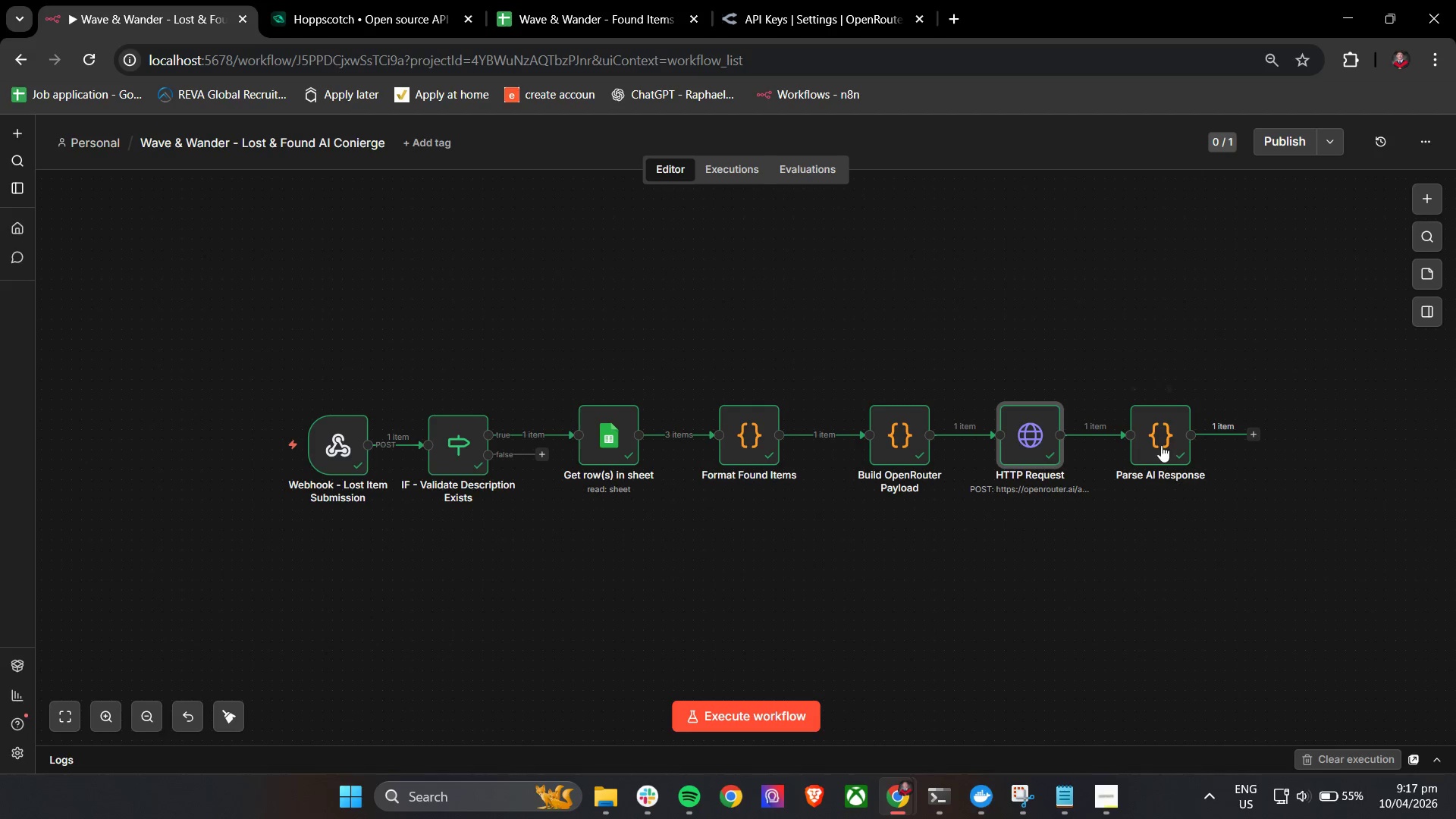 
double_click([1162, 438])
 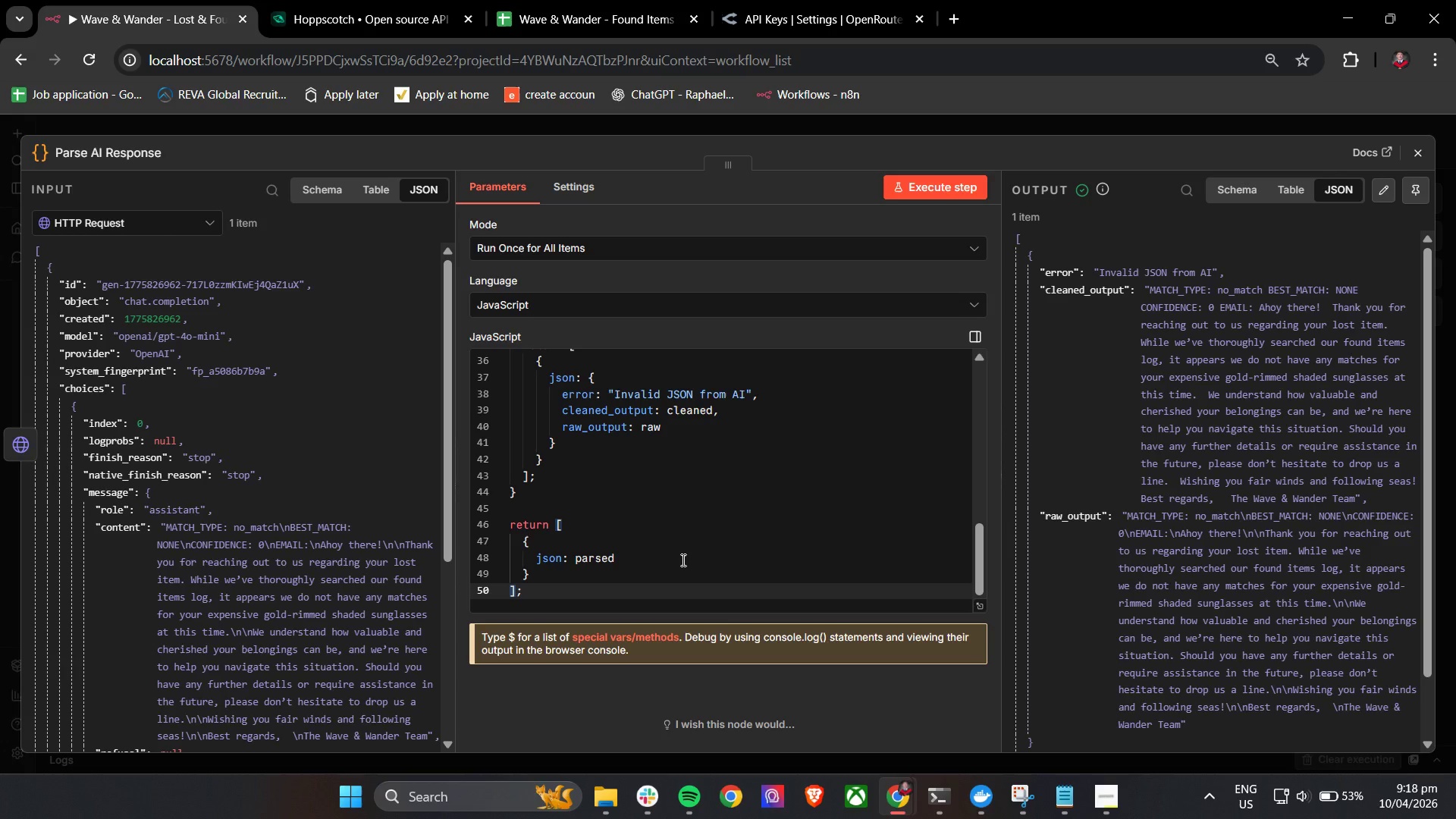 
wait(82.03)
 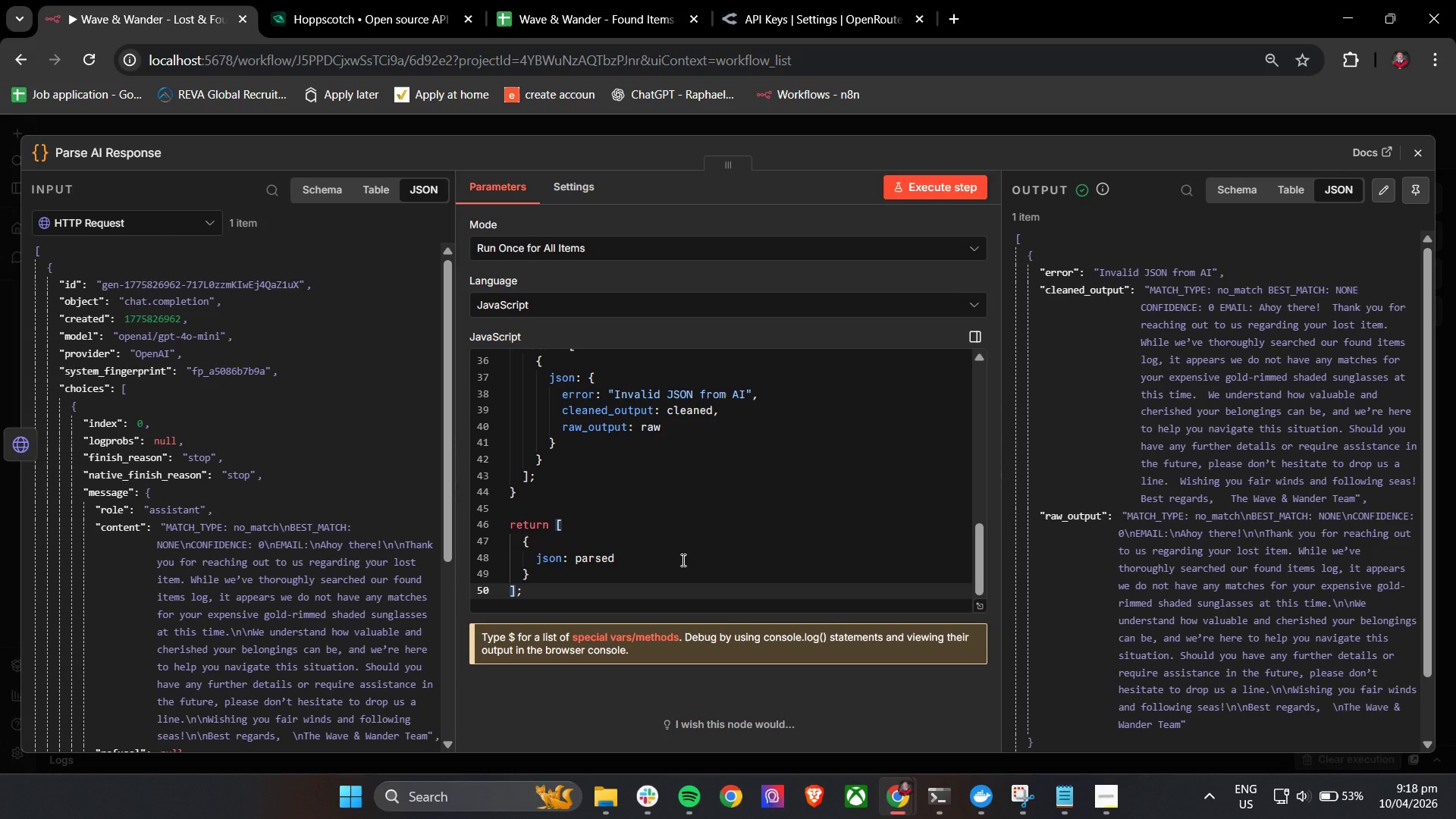 
left_click([648, 808])
 